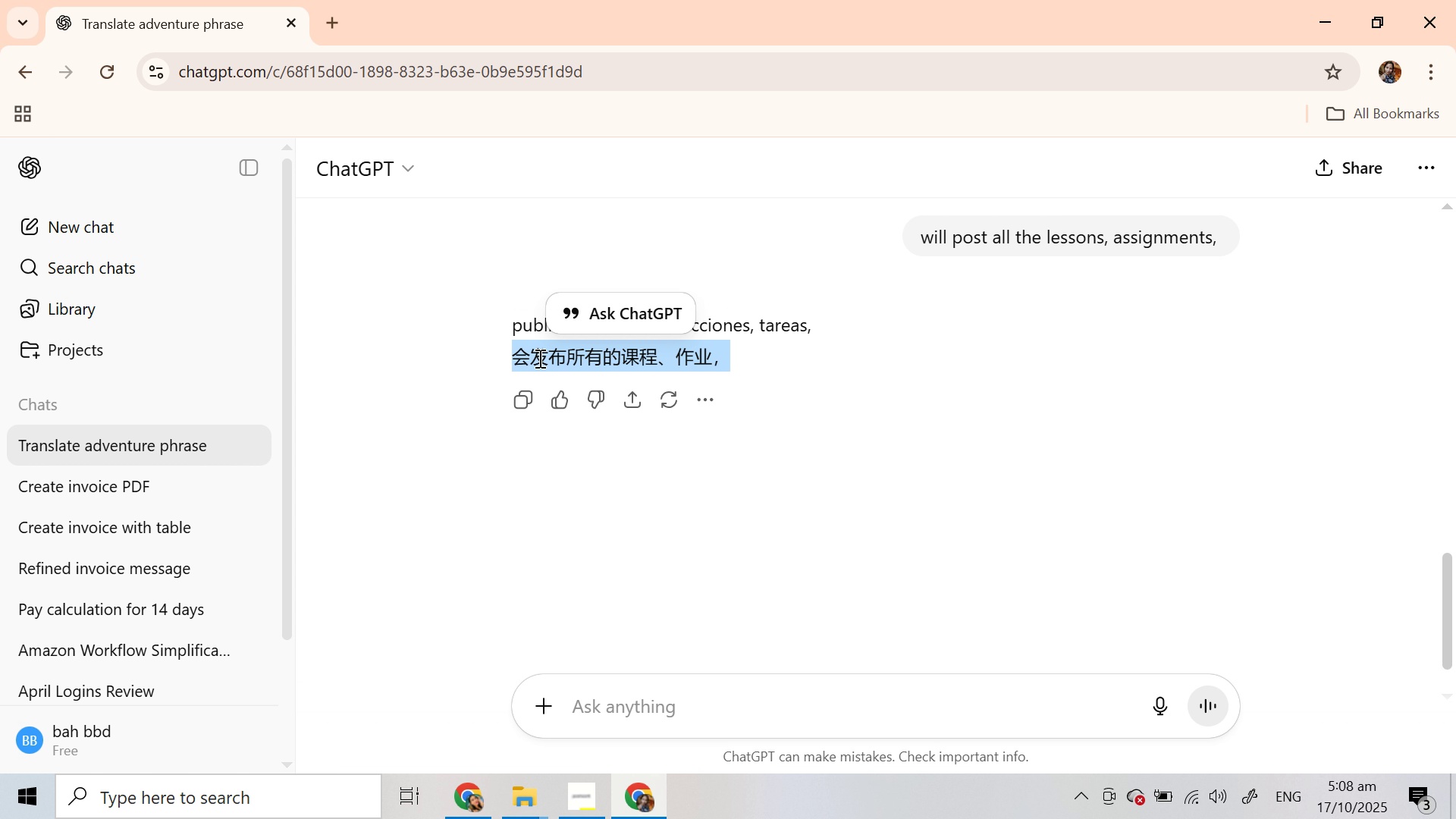 
triple_click([538, 358])
 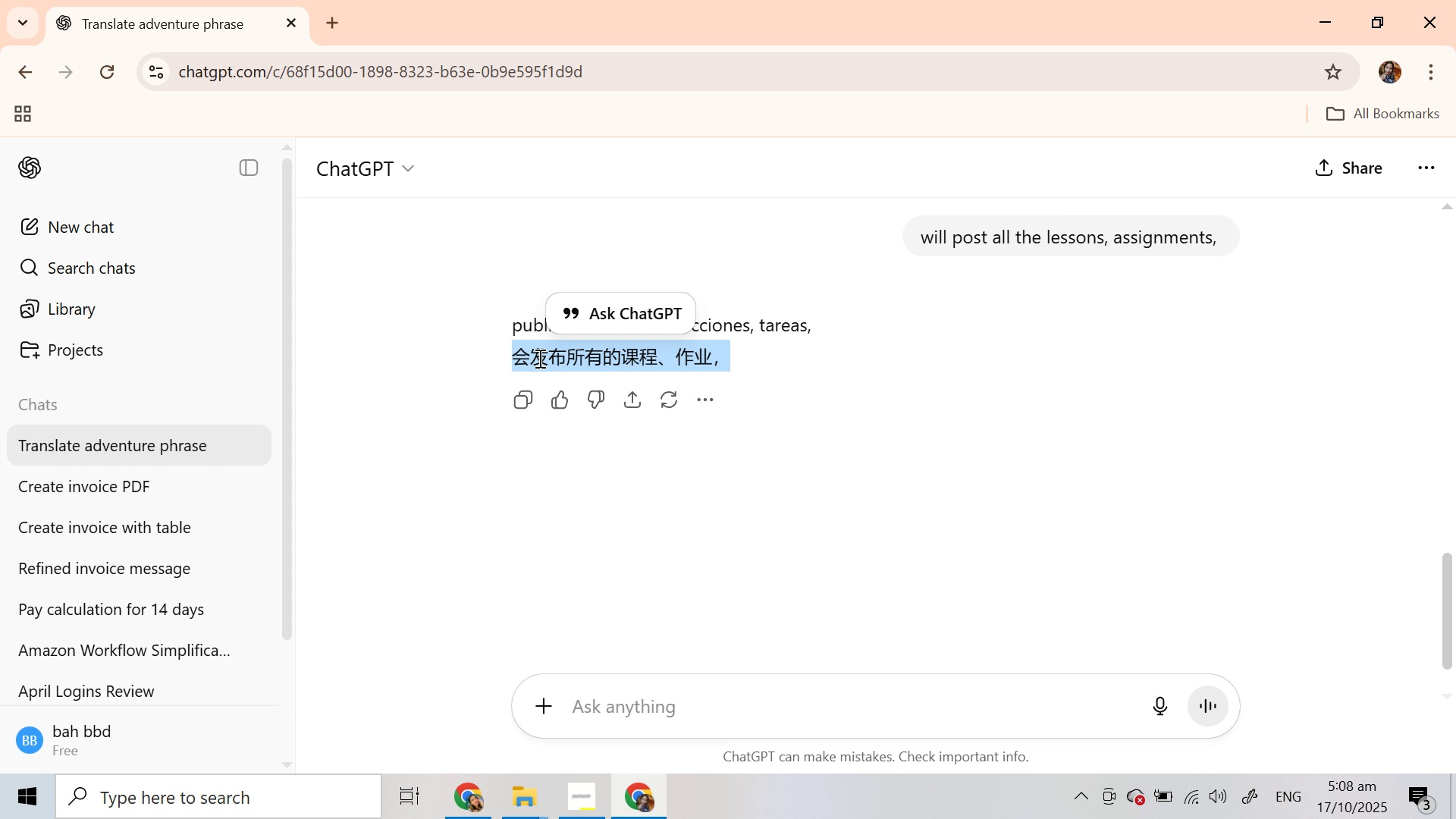 
key(Control+C)
 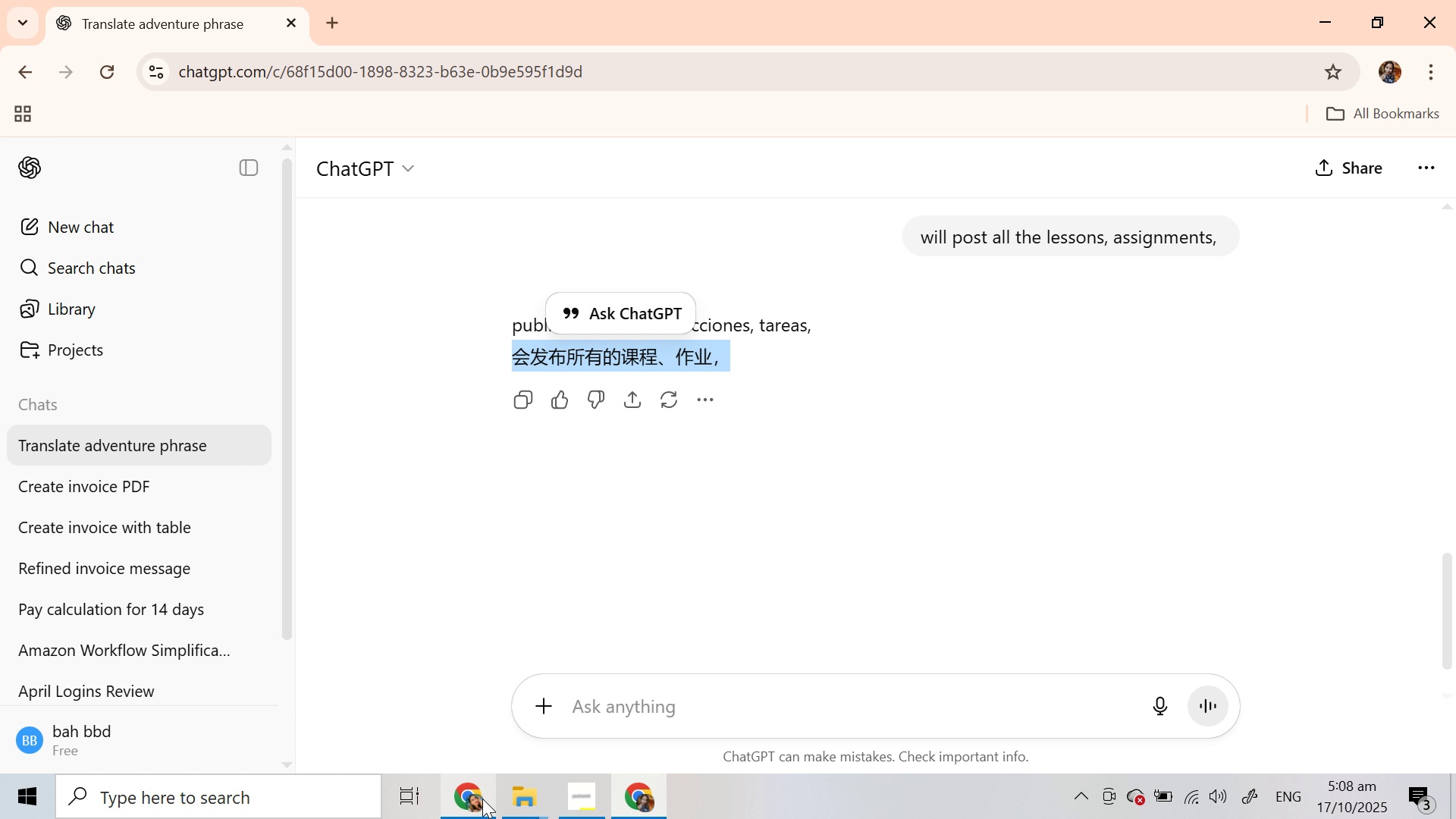 
left_click([478, 801])
 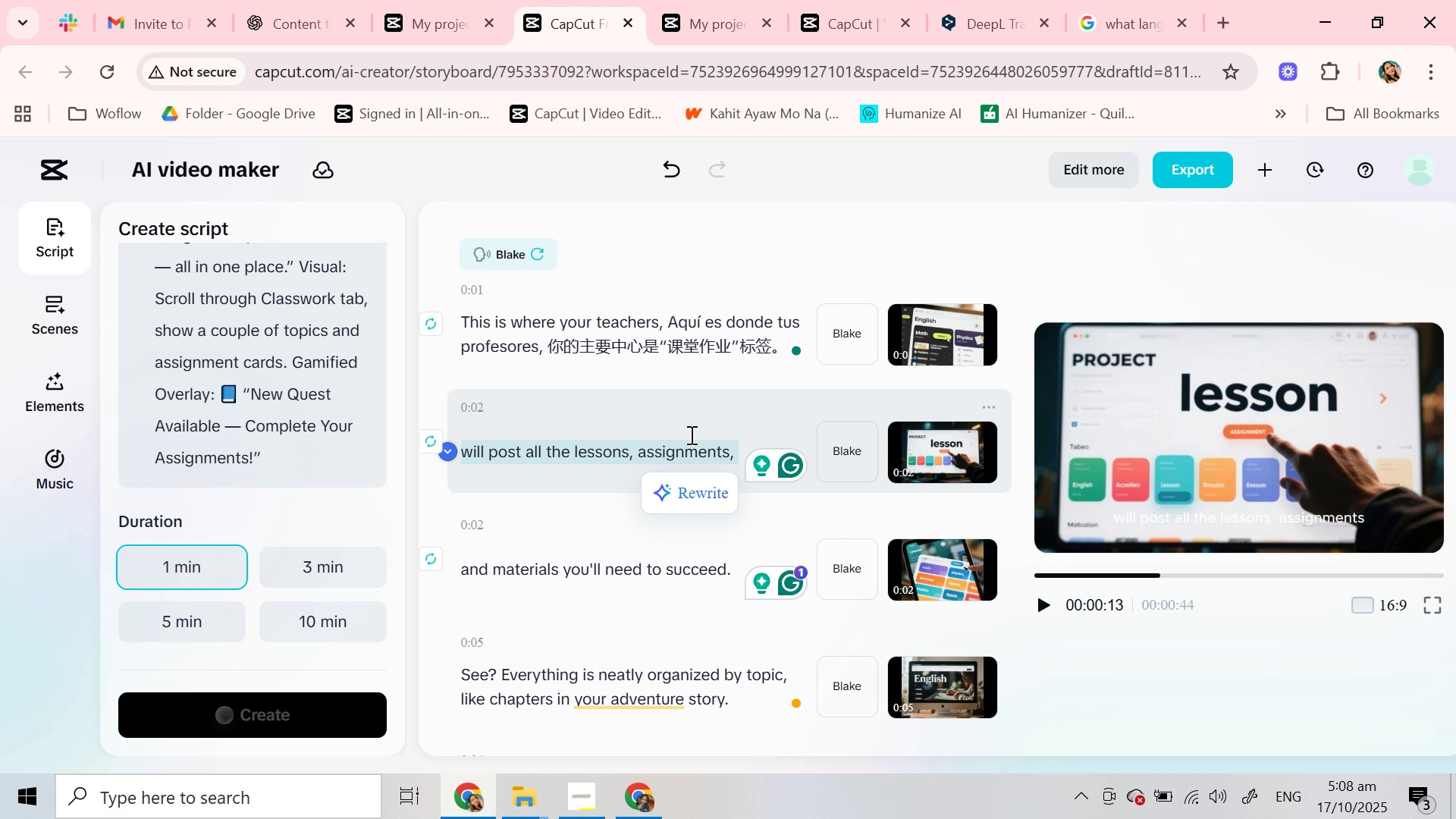 
left_click([690, 434])
 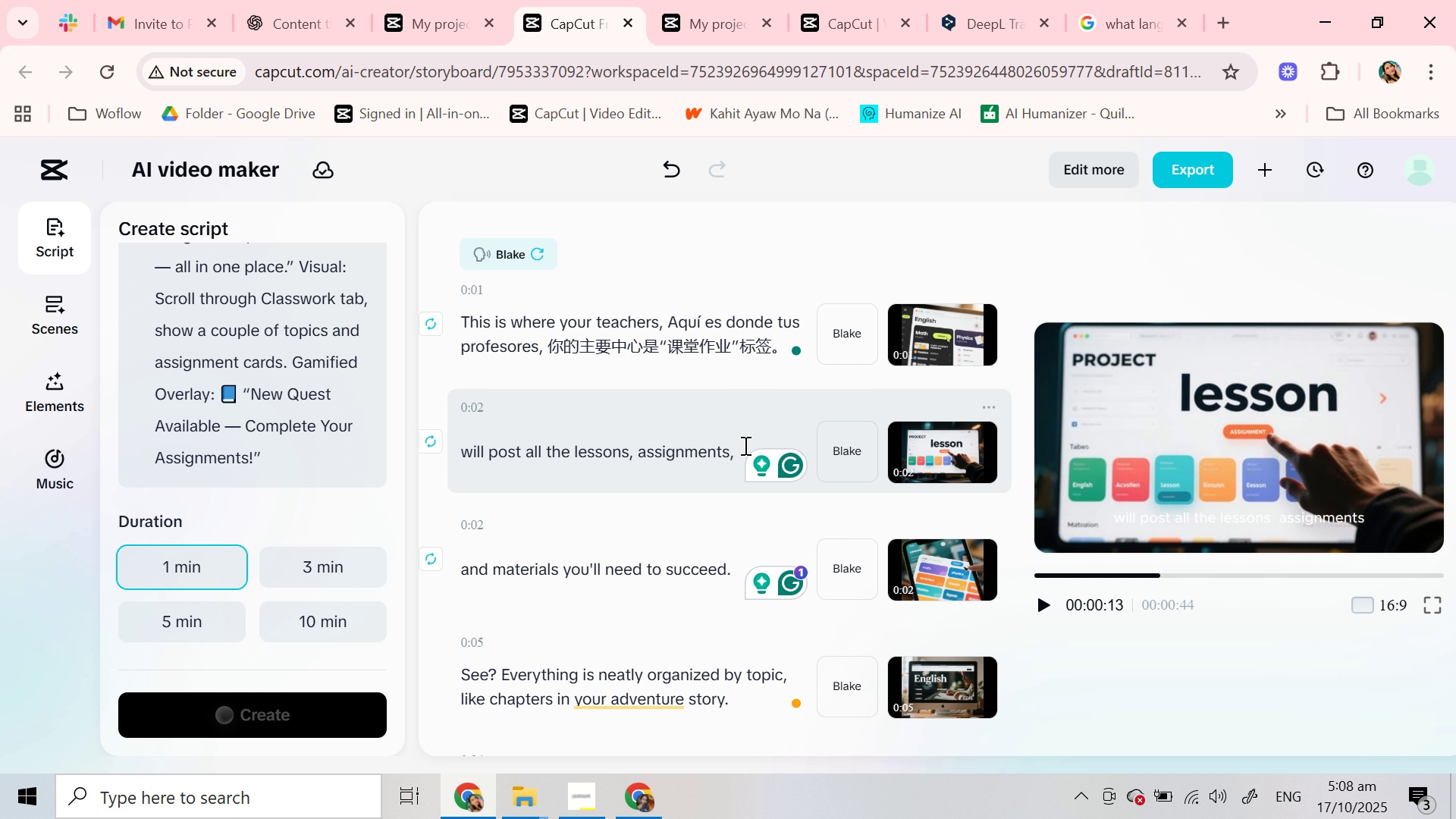 
left_click([744, 445])
 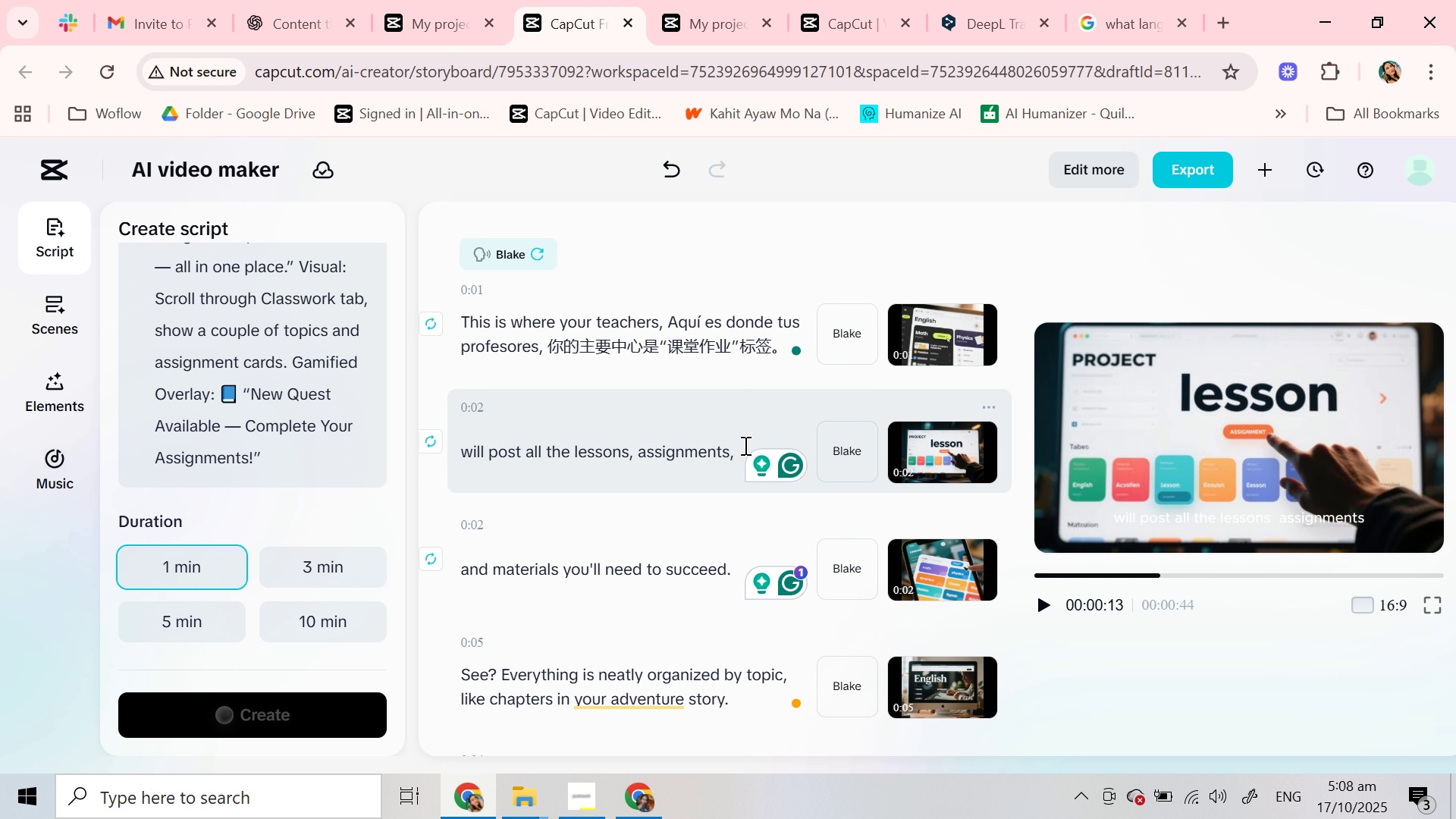 
key(Meta+V)
 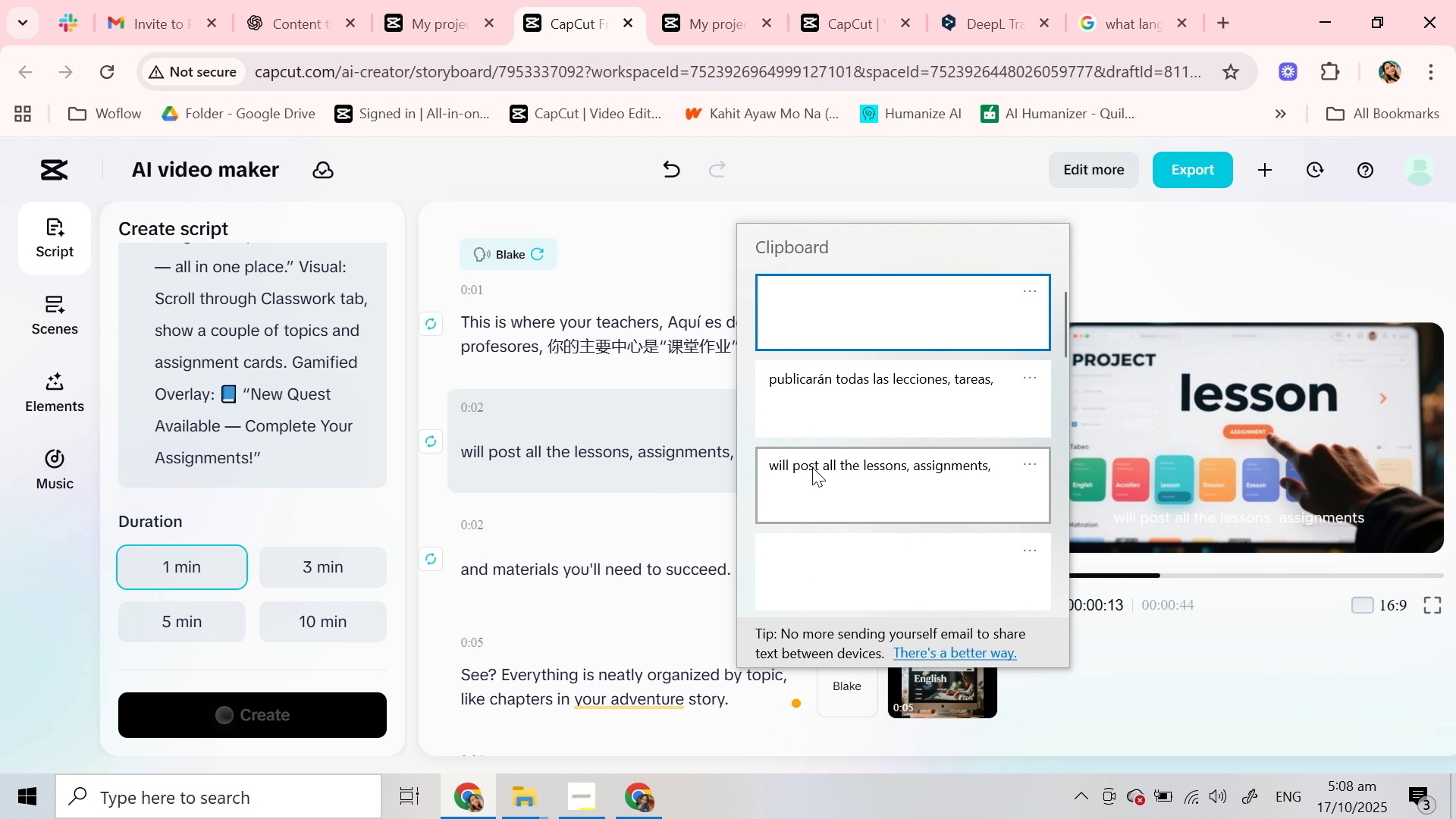 
scroll: coordinate [827, 449], scroll_direction: up, amount: 2.0
 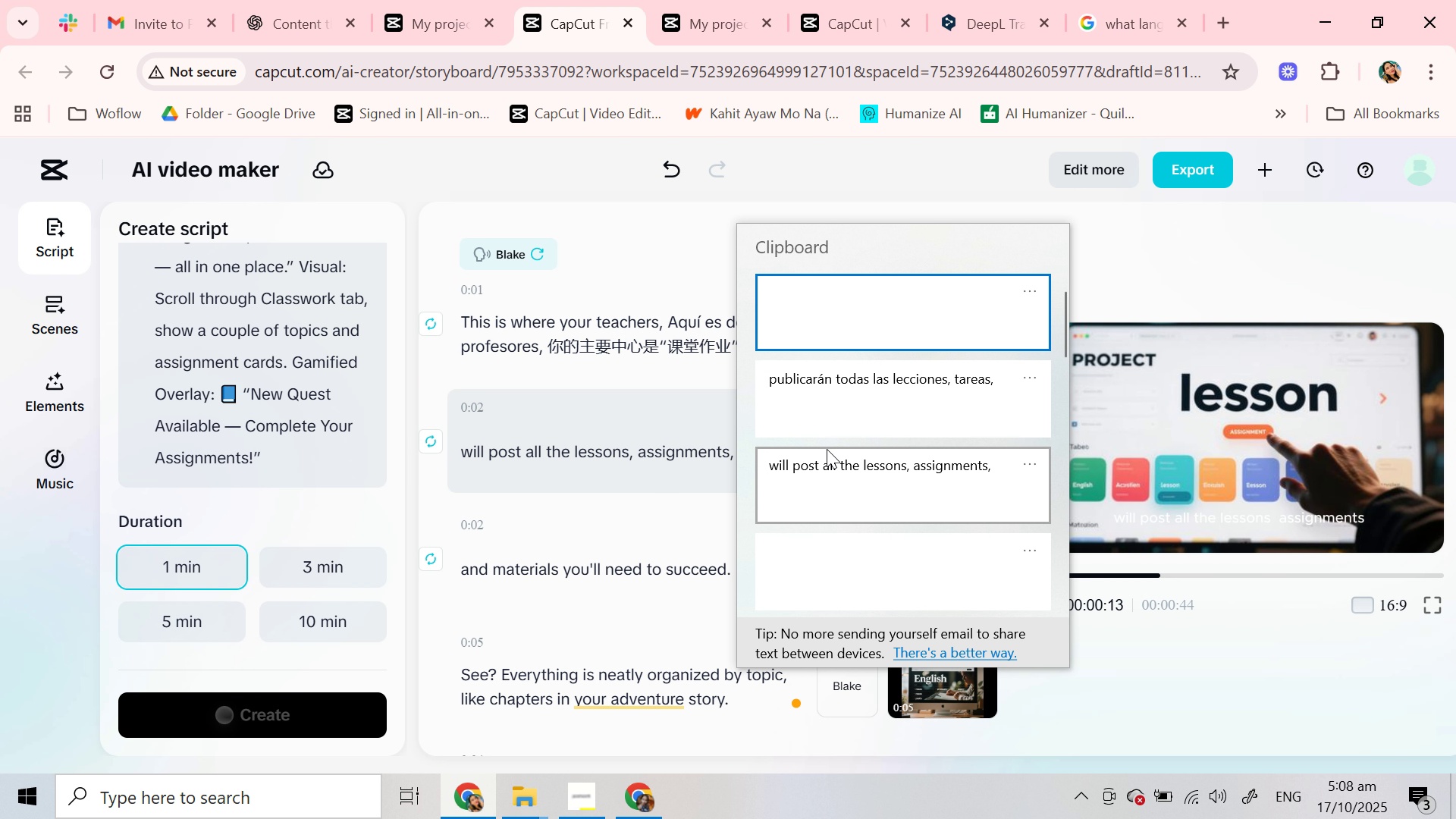 
scroll: coordinate [827, 450], scroll_direction: down, amount: 1.0
 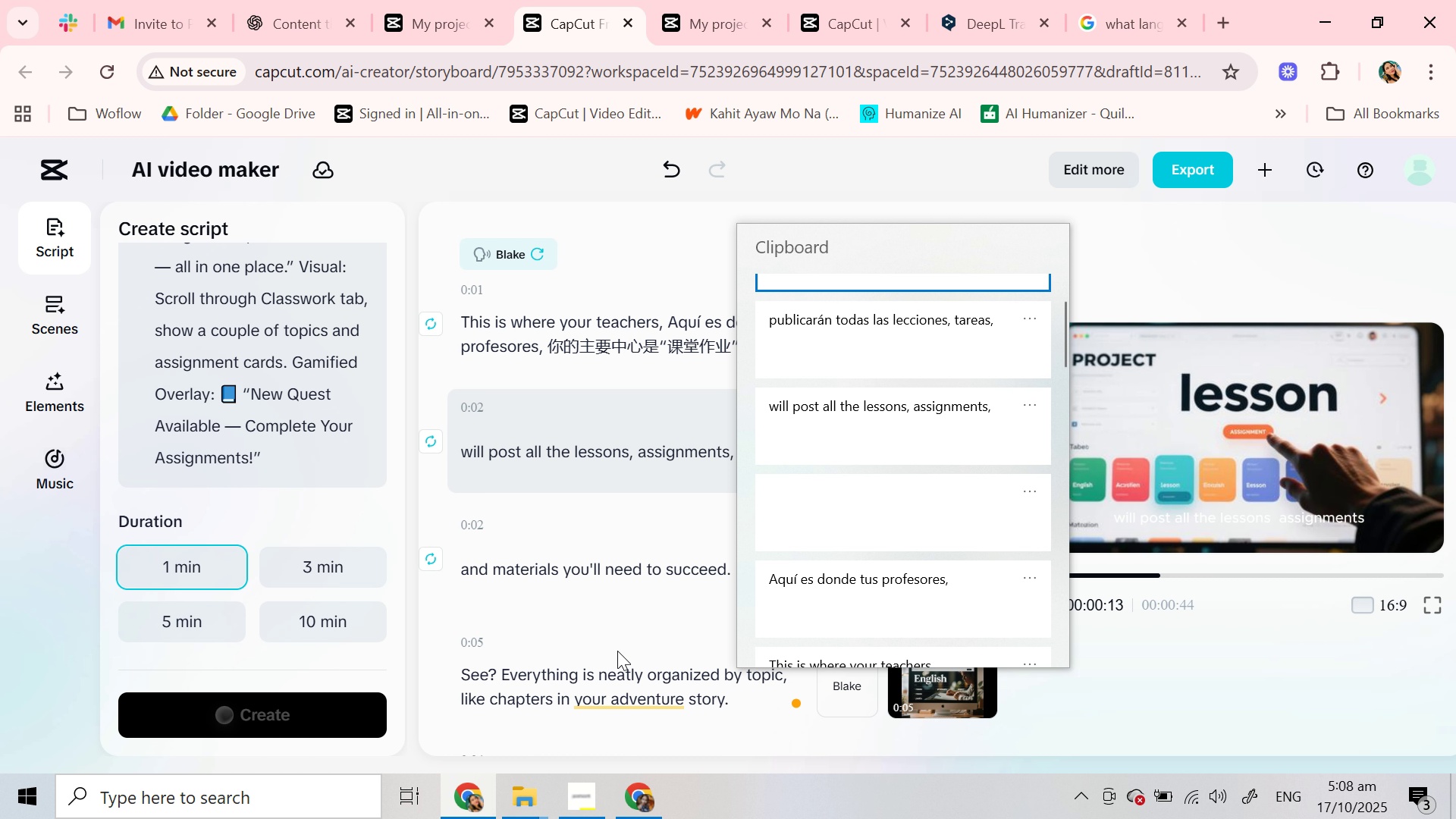 
wait(6.57)
 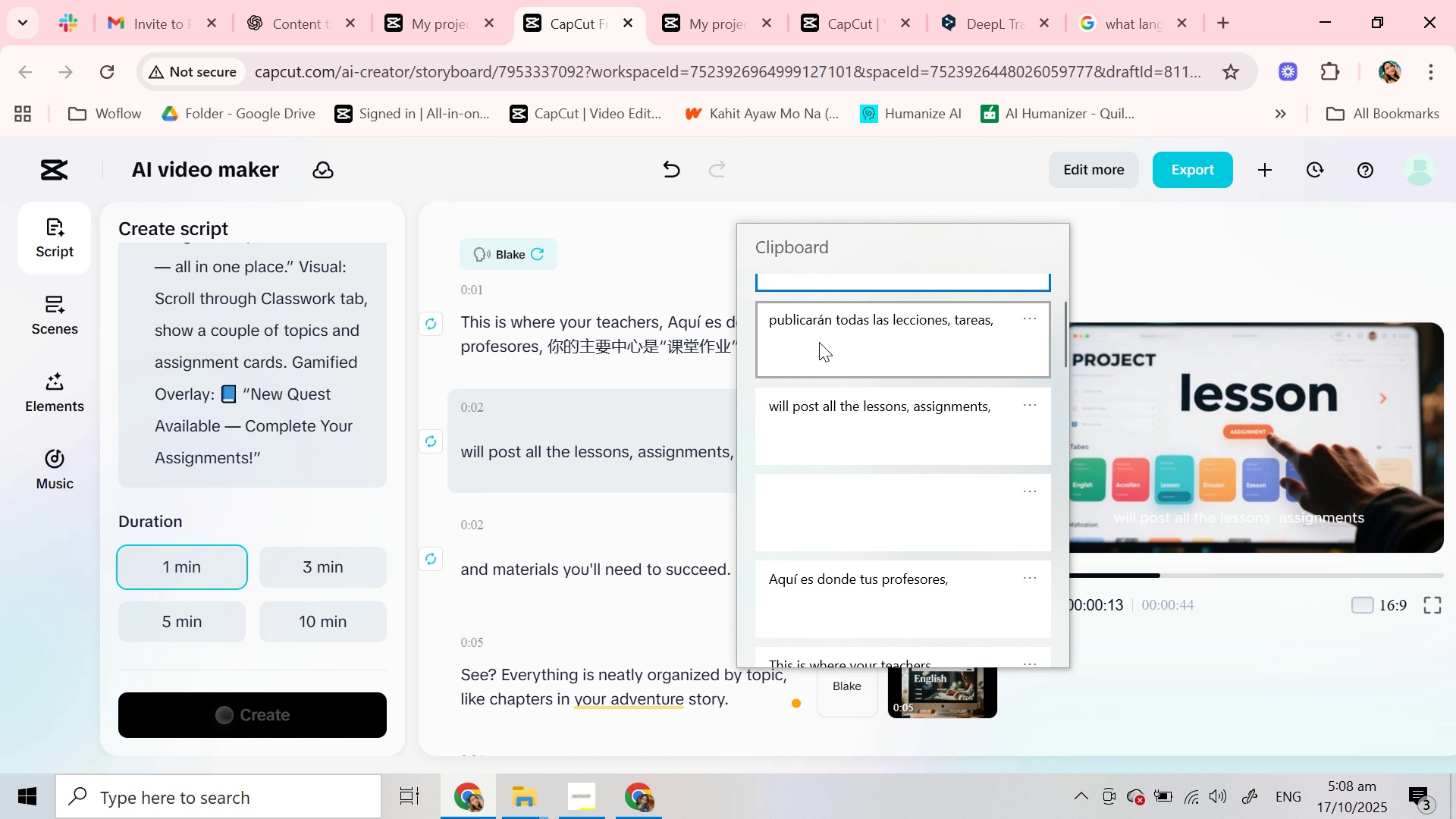 
left_click([643, 816])
 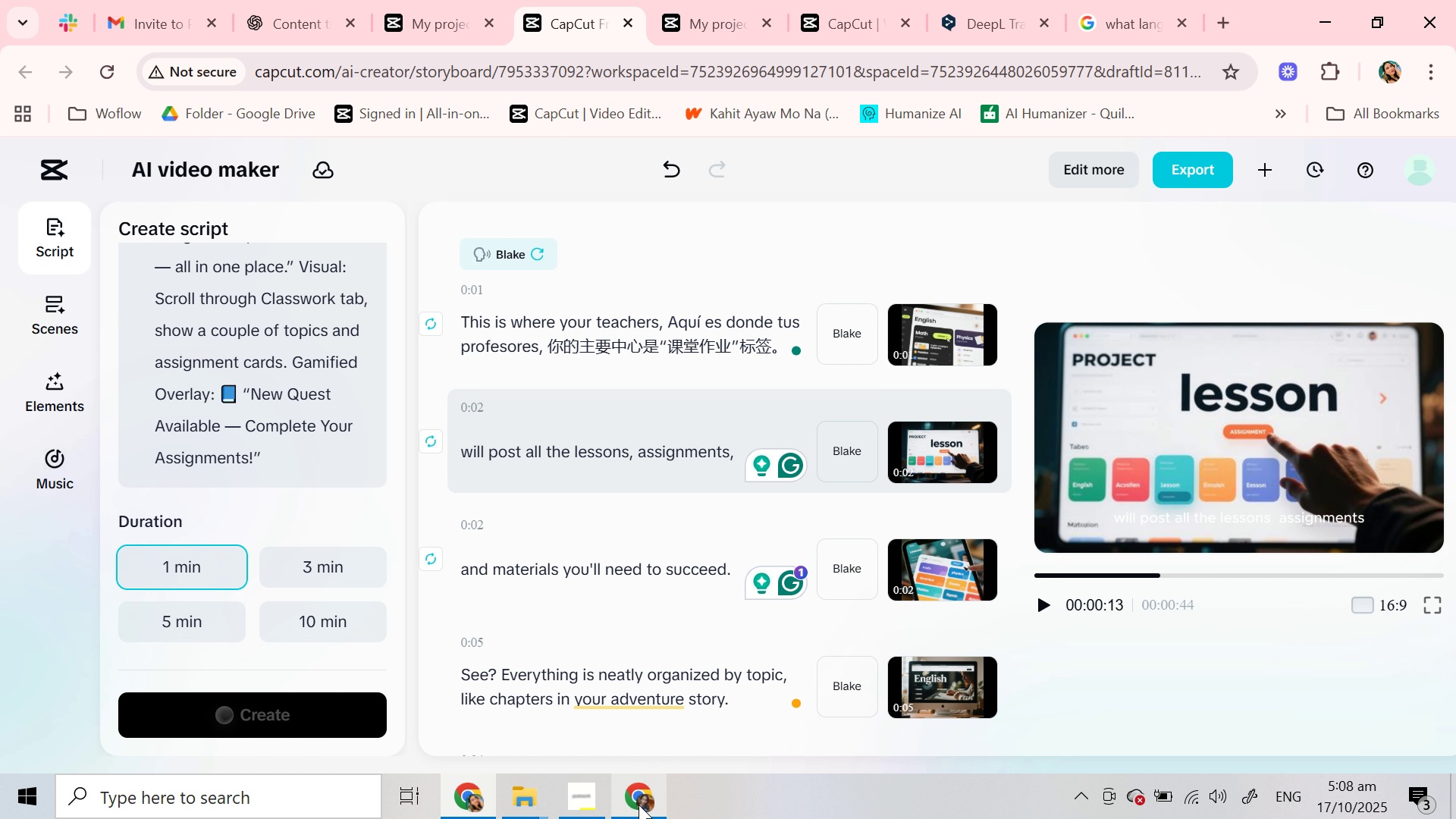 
left_click([637, 802])
 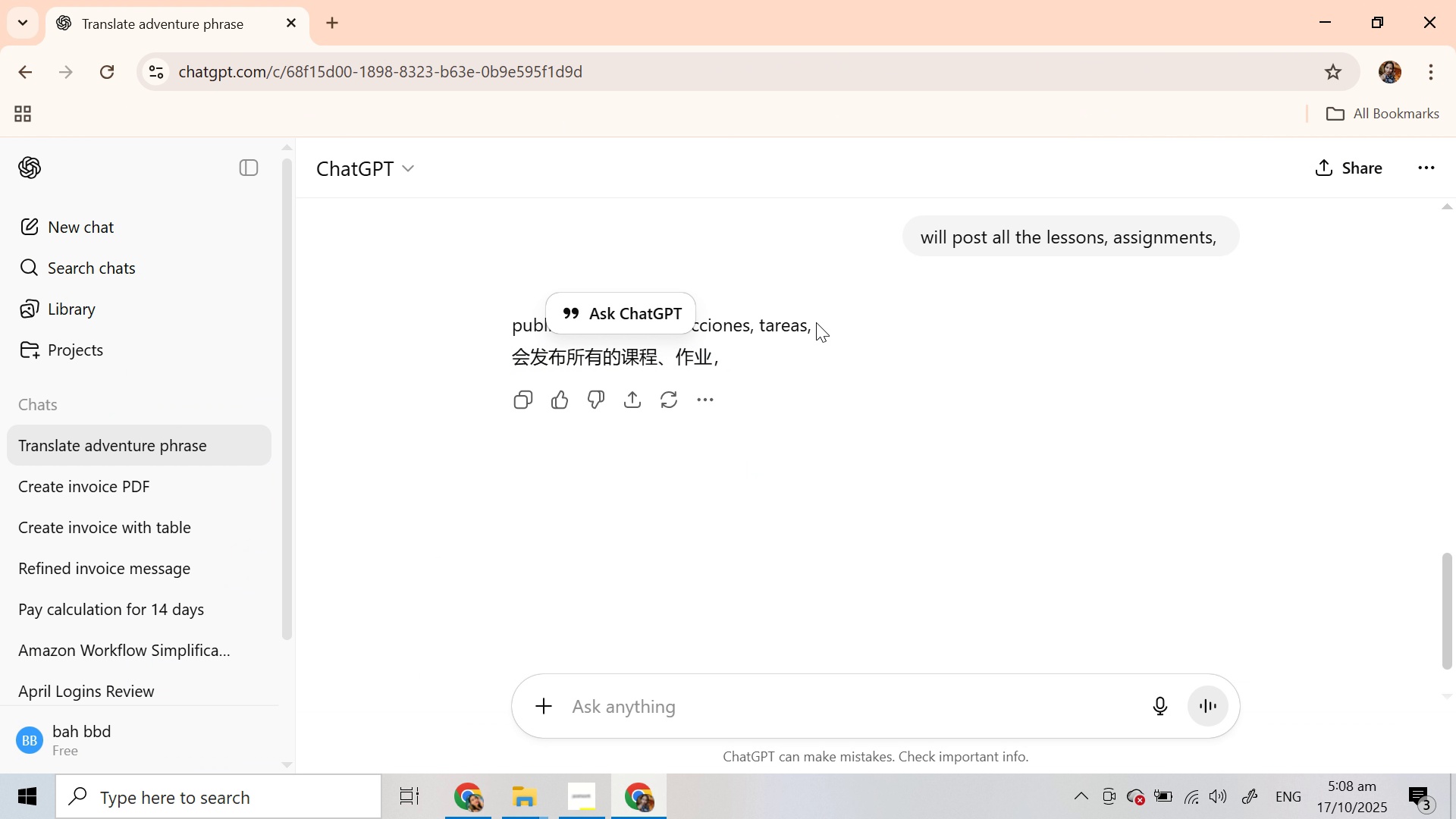 
double_click([816, 322])
 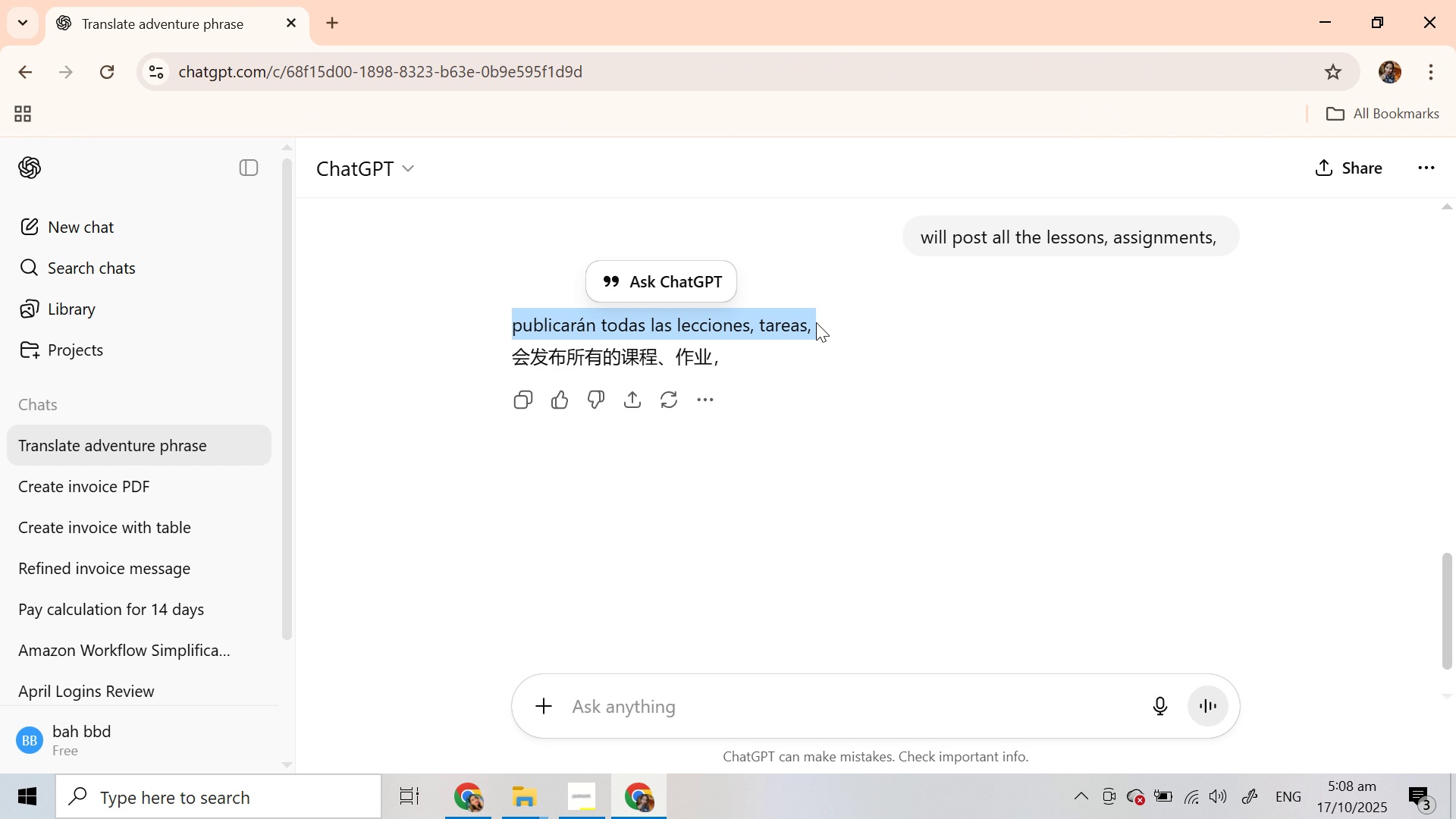 
triple_click([816, 322])
 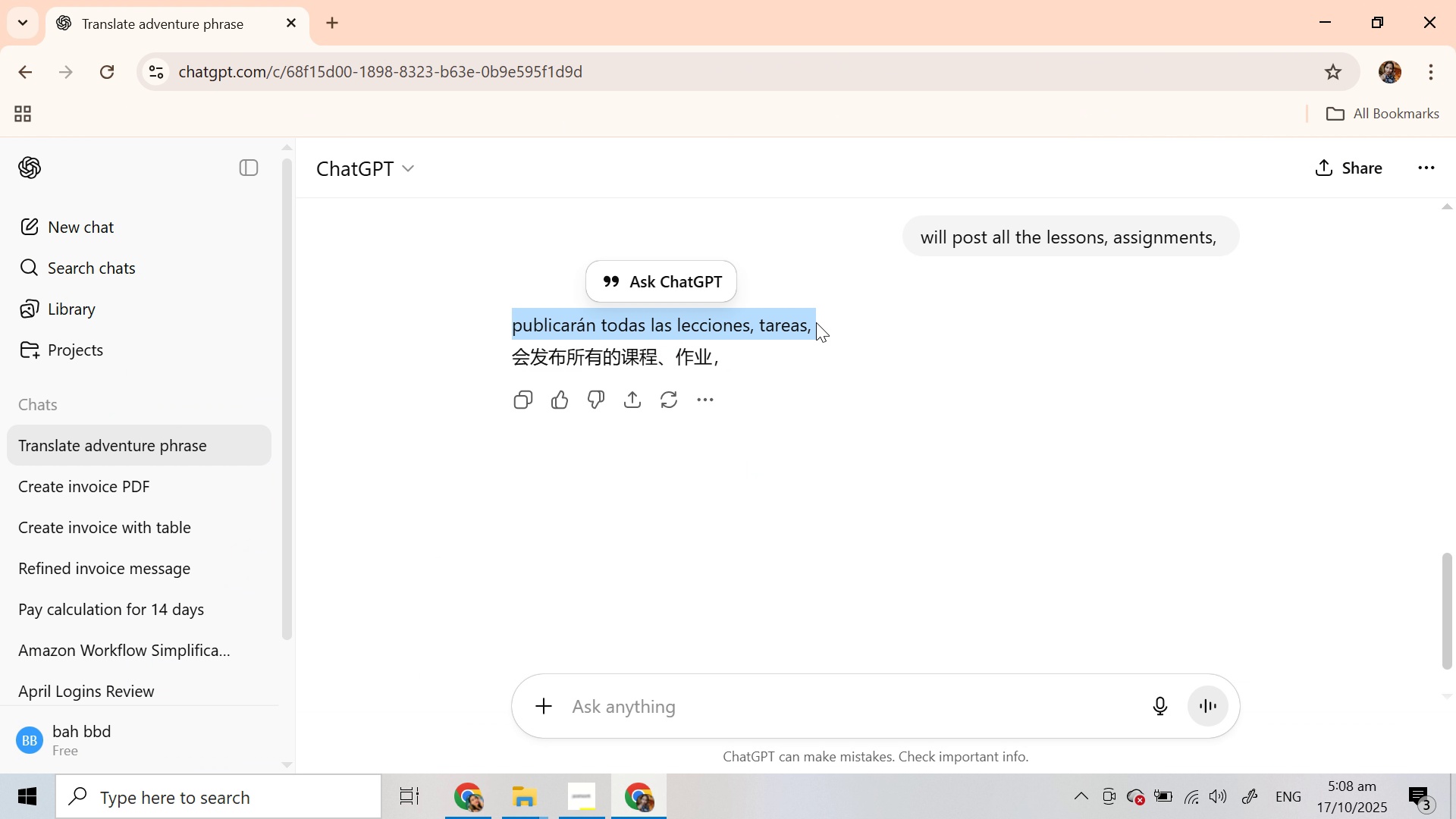 
triple_click([816, 322])
 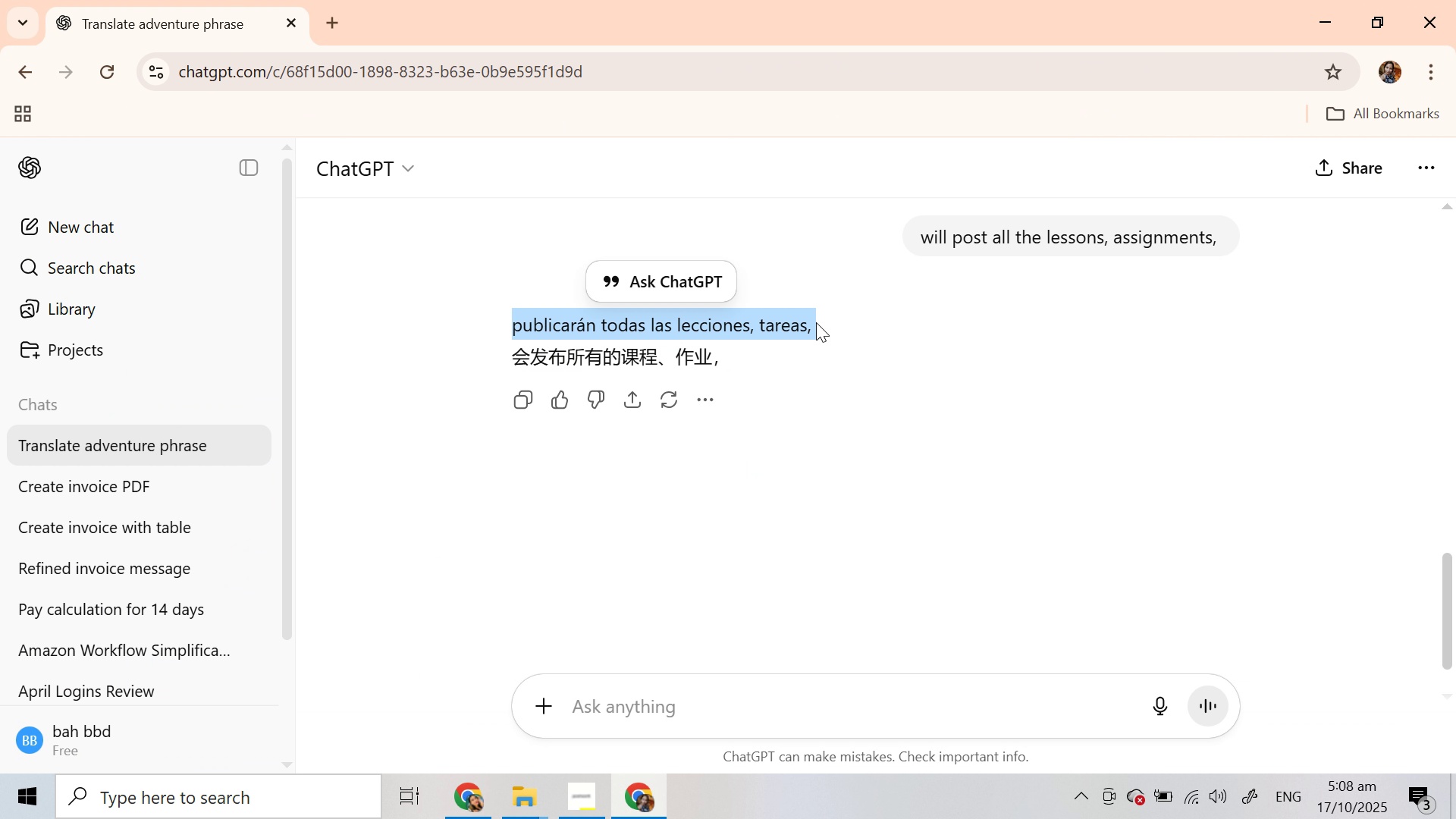 
key(Control+C)
 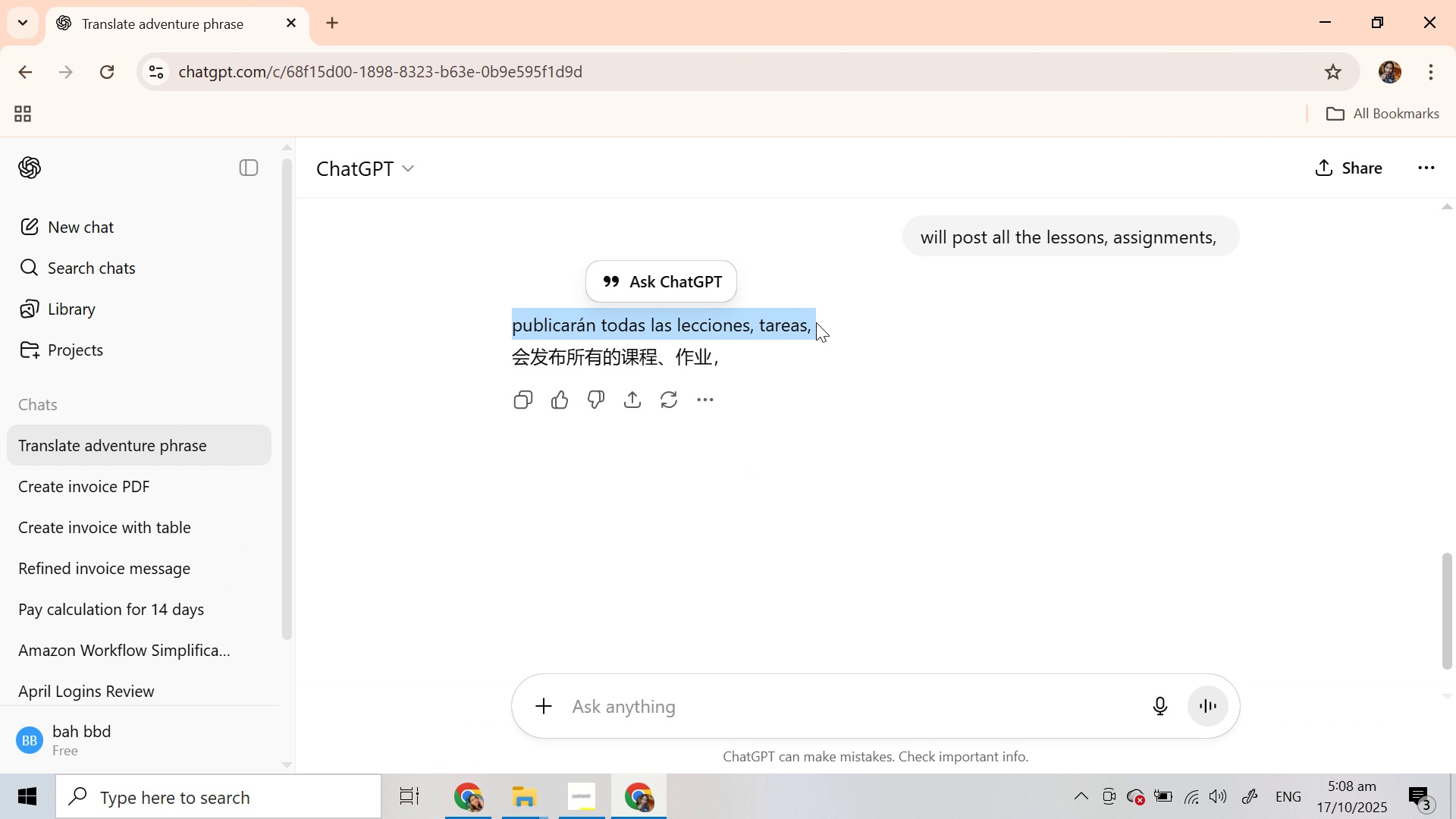 
key(Control+C)
 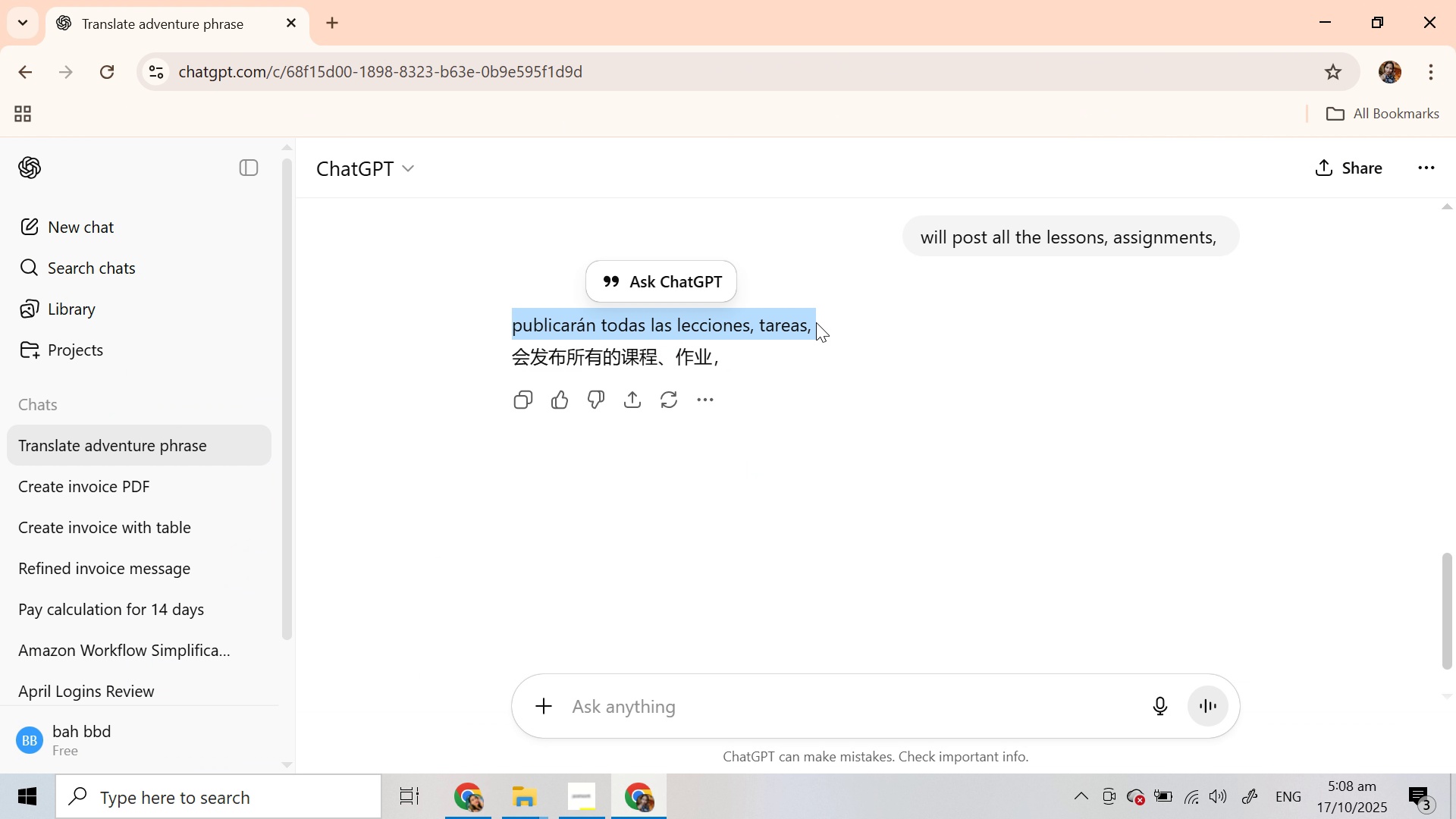 
key(Control+C)
 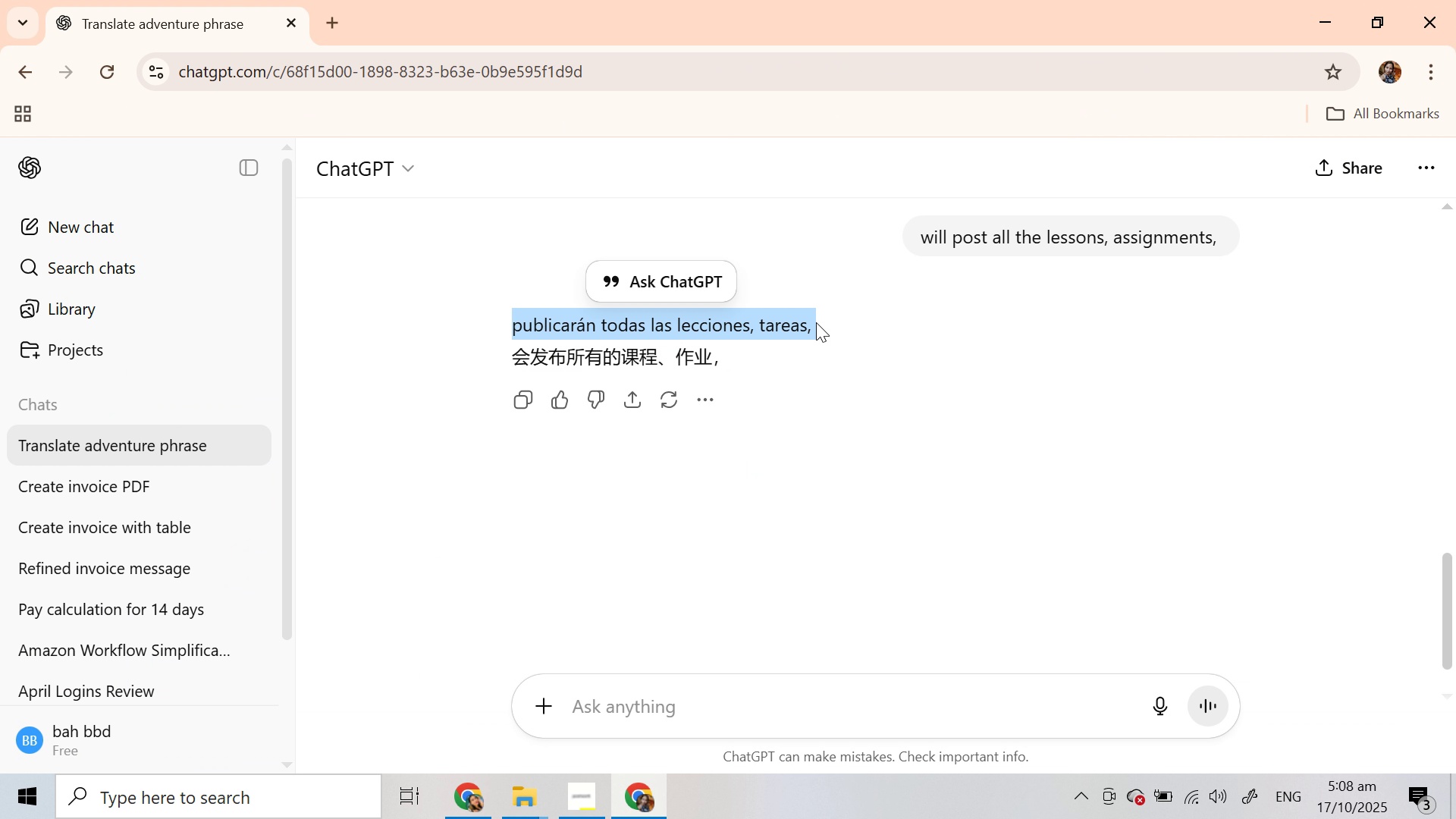 
key(Control+C)
 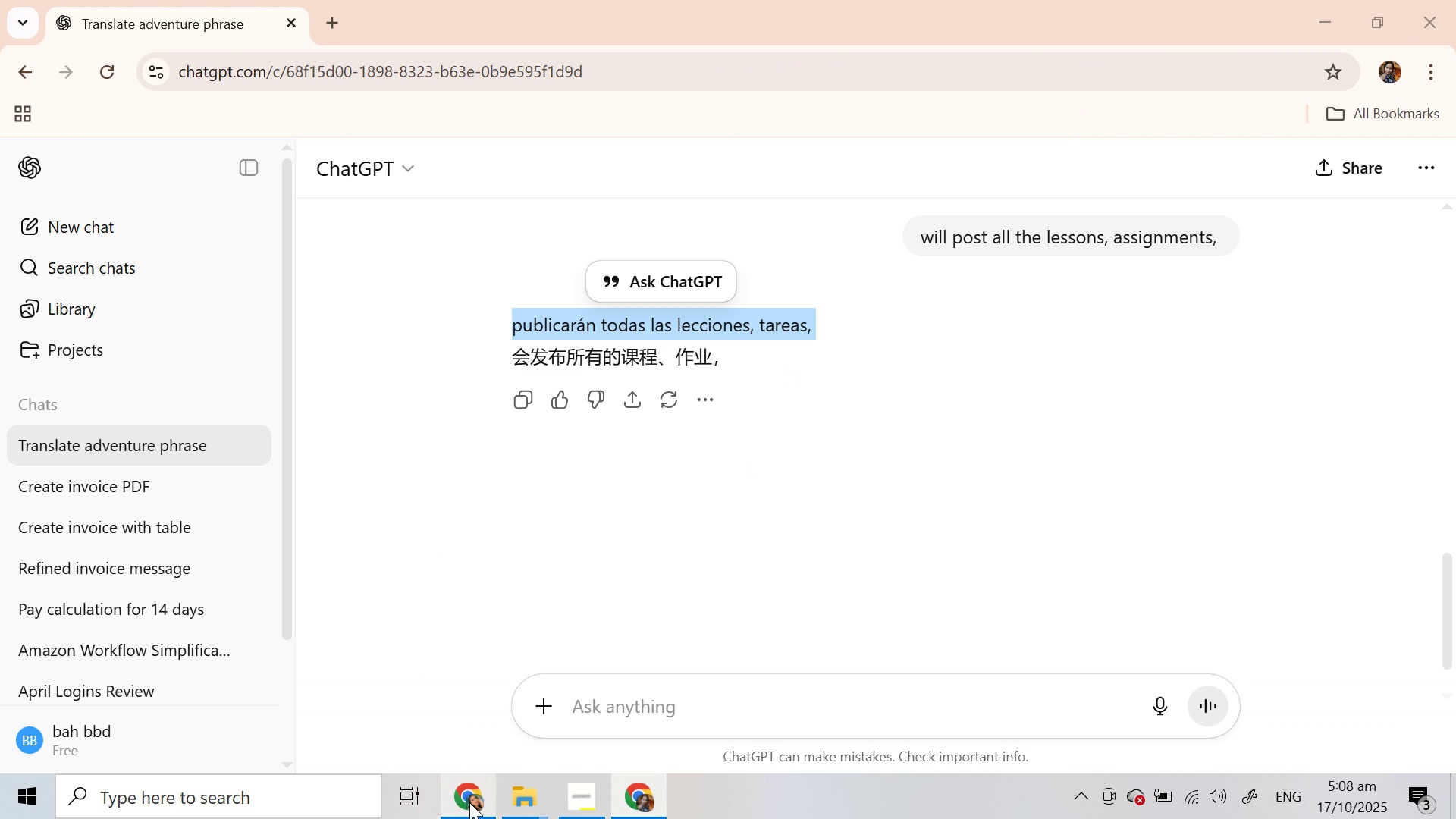 
left_click([469, 802])
 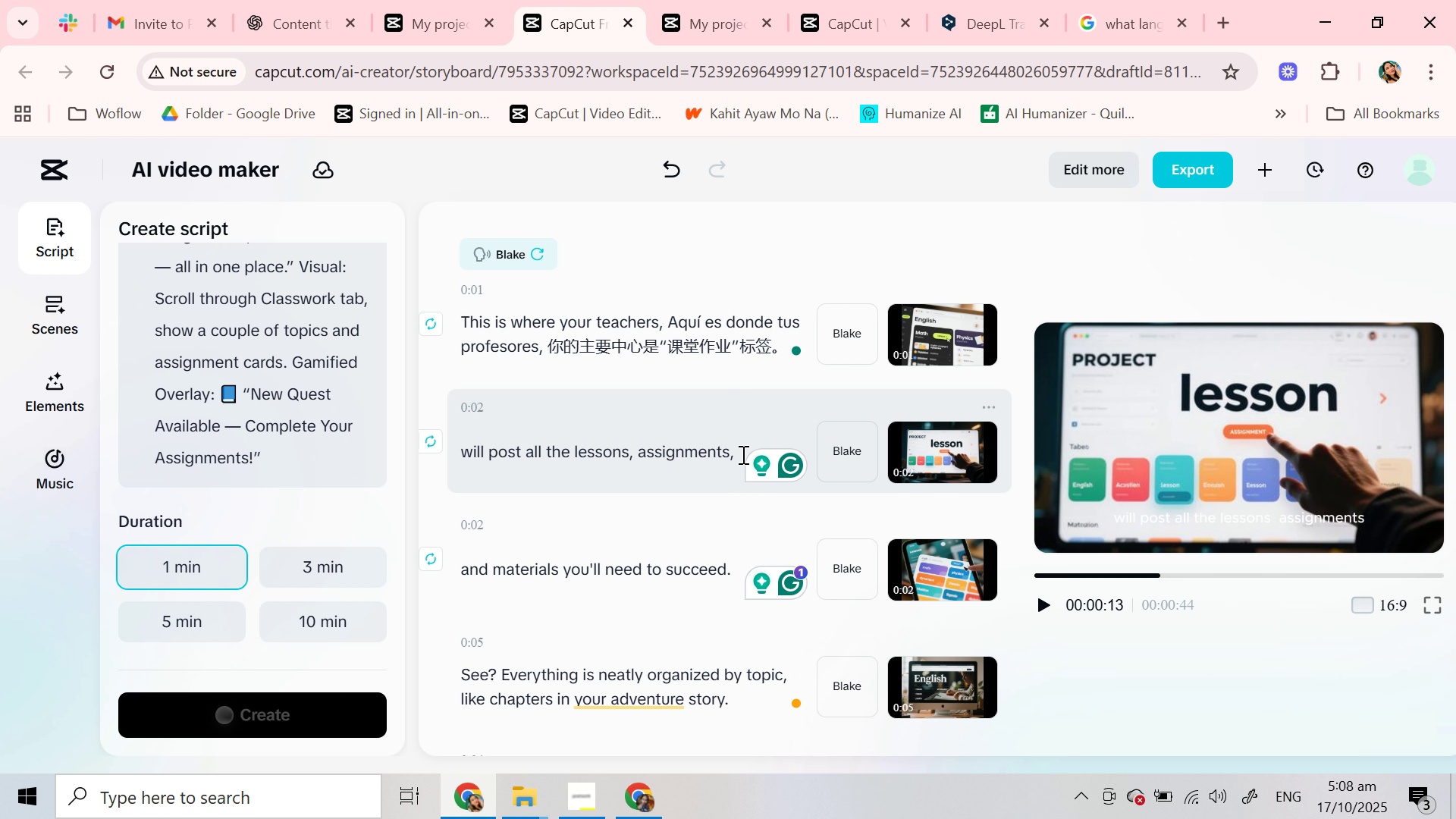 
key(Control+V)
 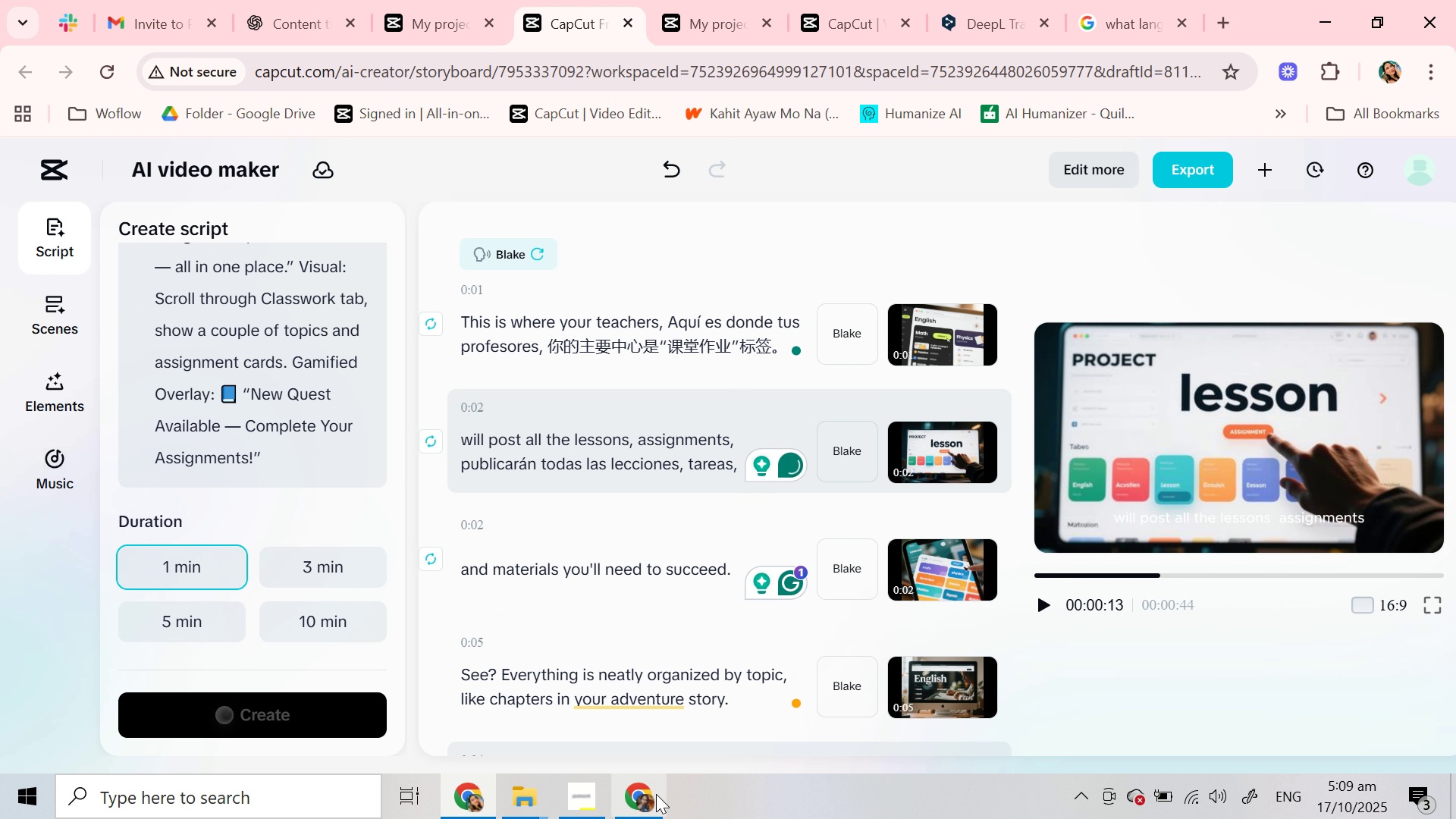 
left_click([654, 805])
 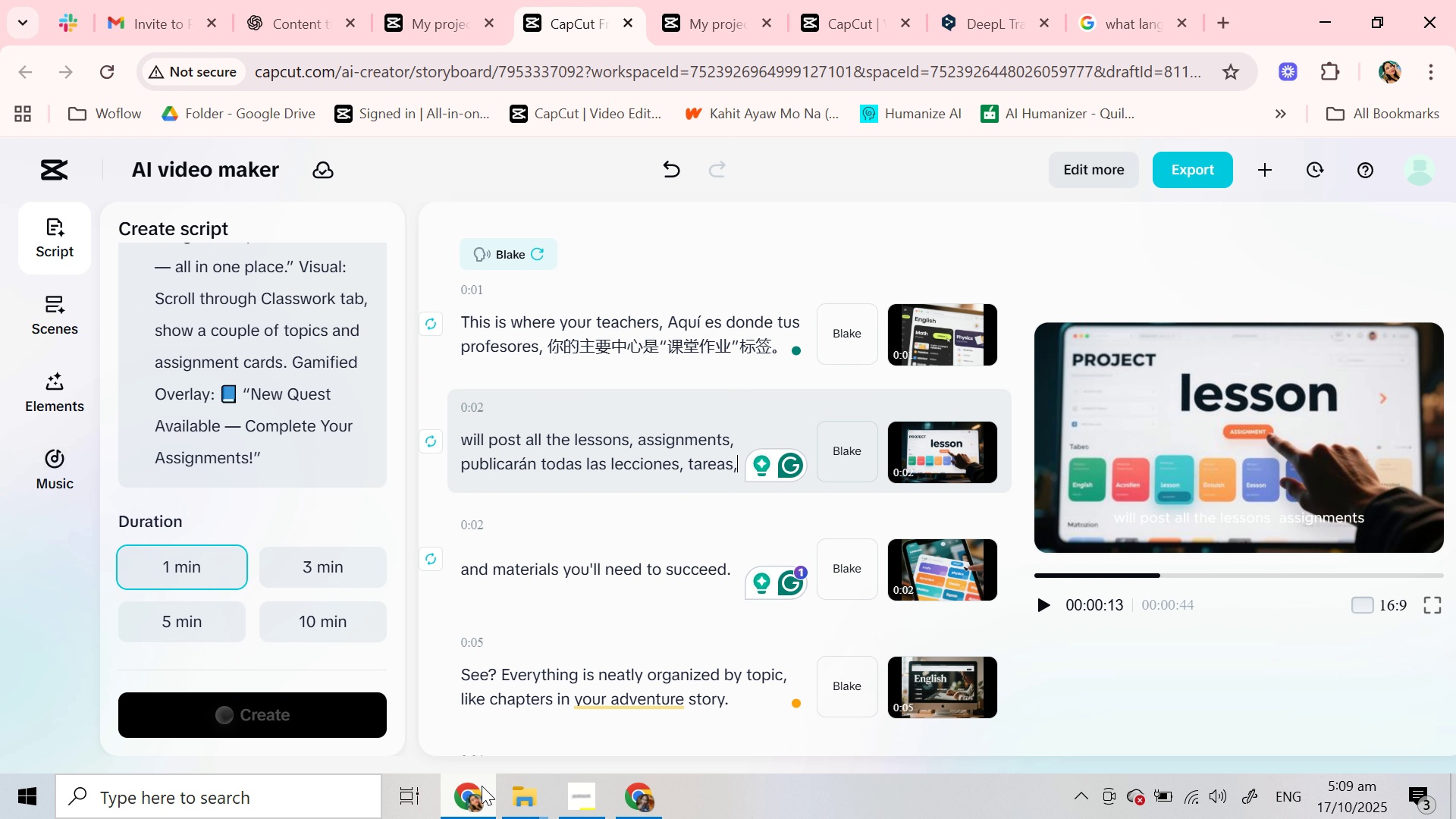 
left_click([634, 808])
 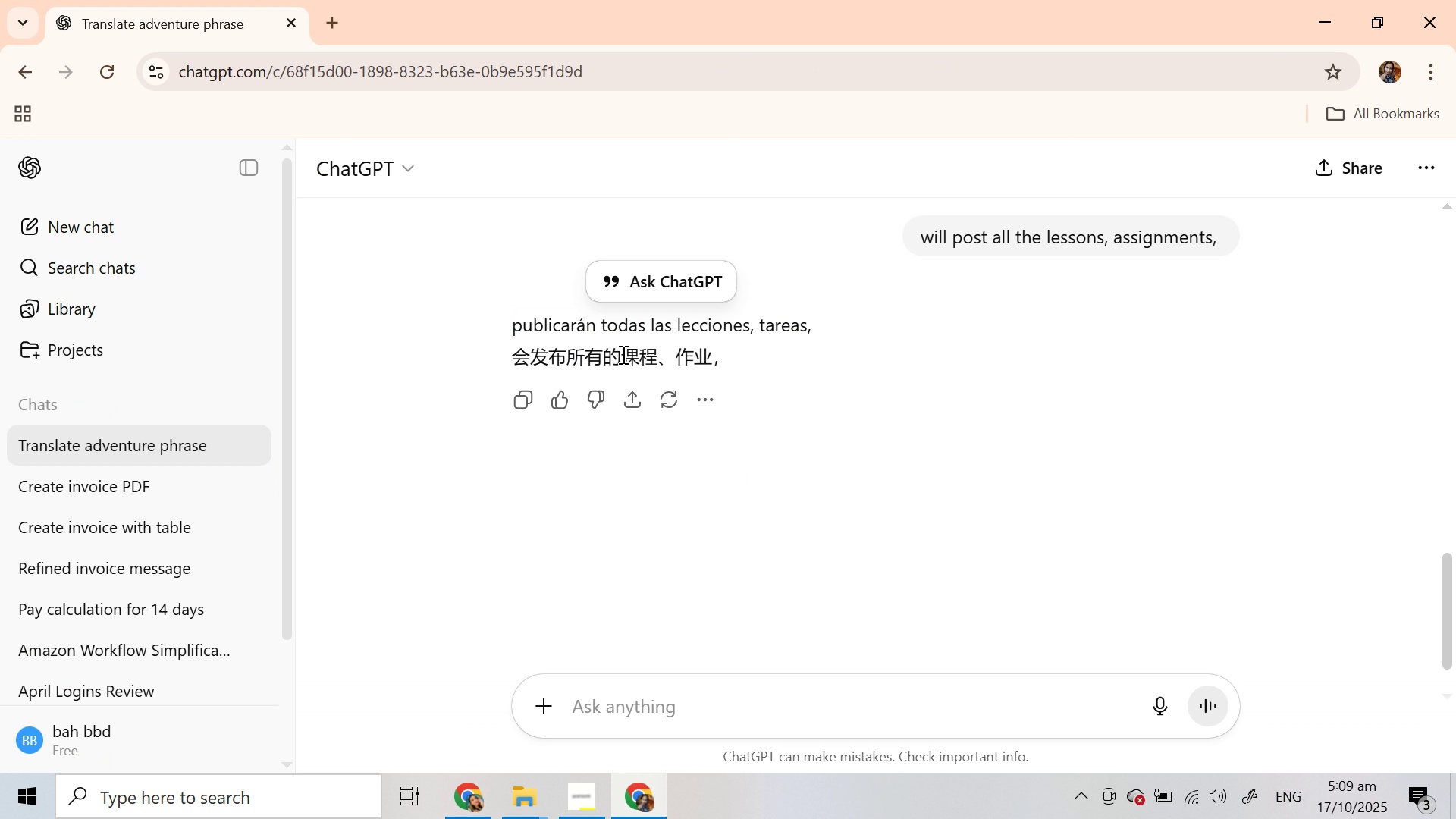 
double_click([622, 354])
 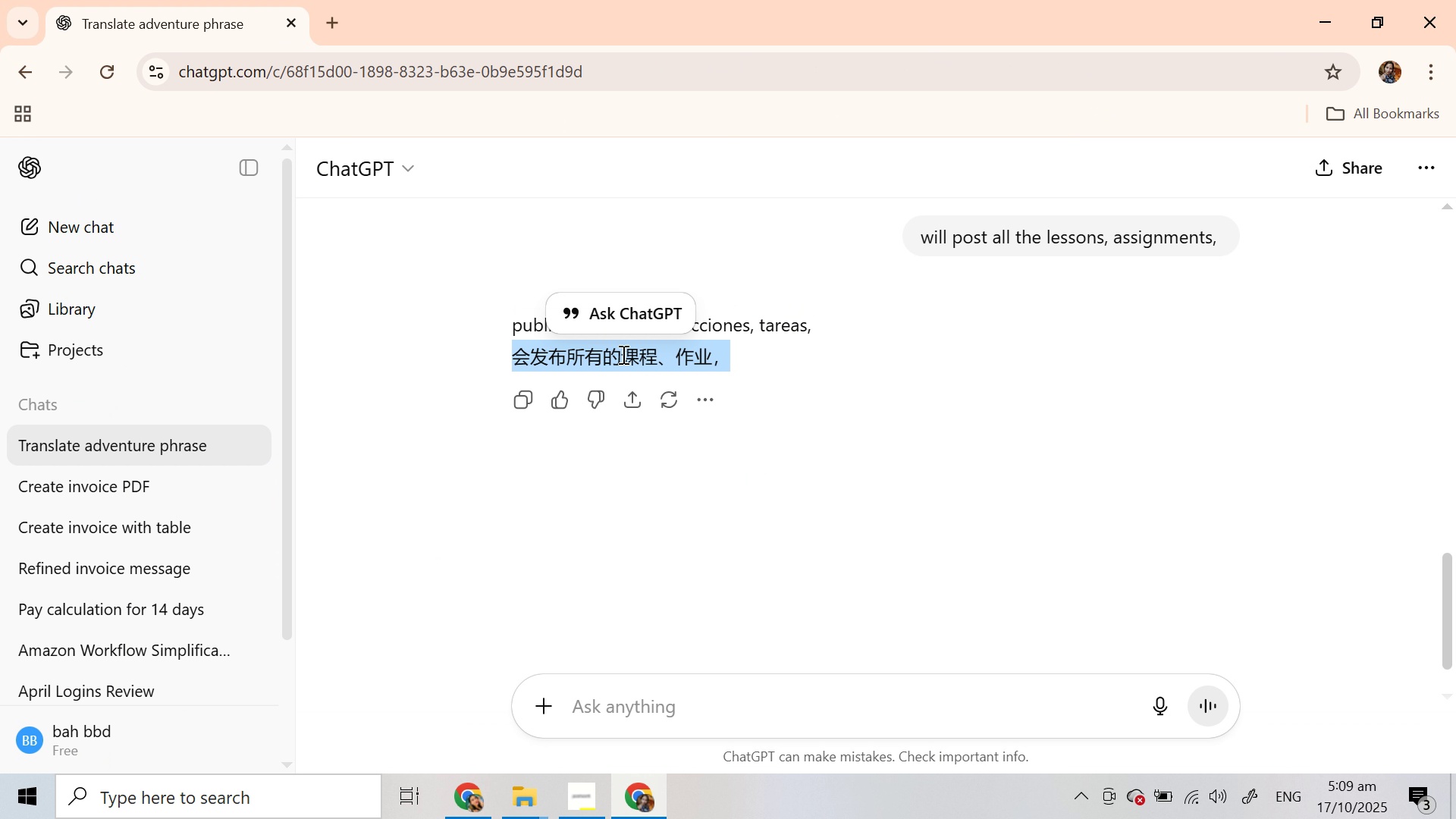 
triple_click([622, 354])
 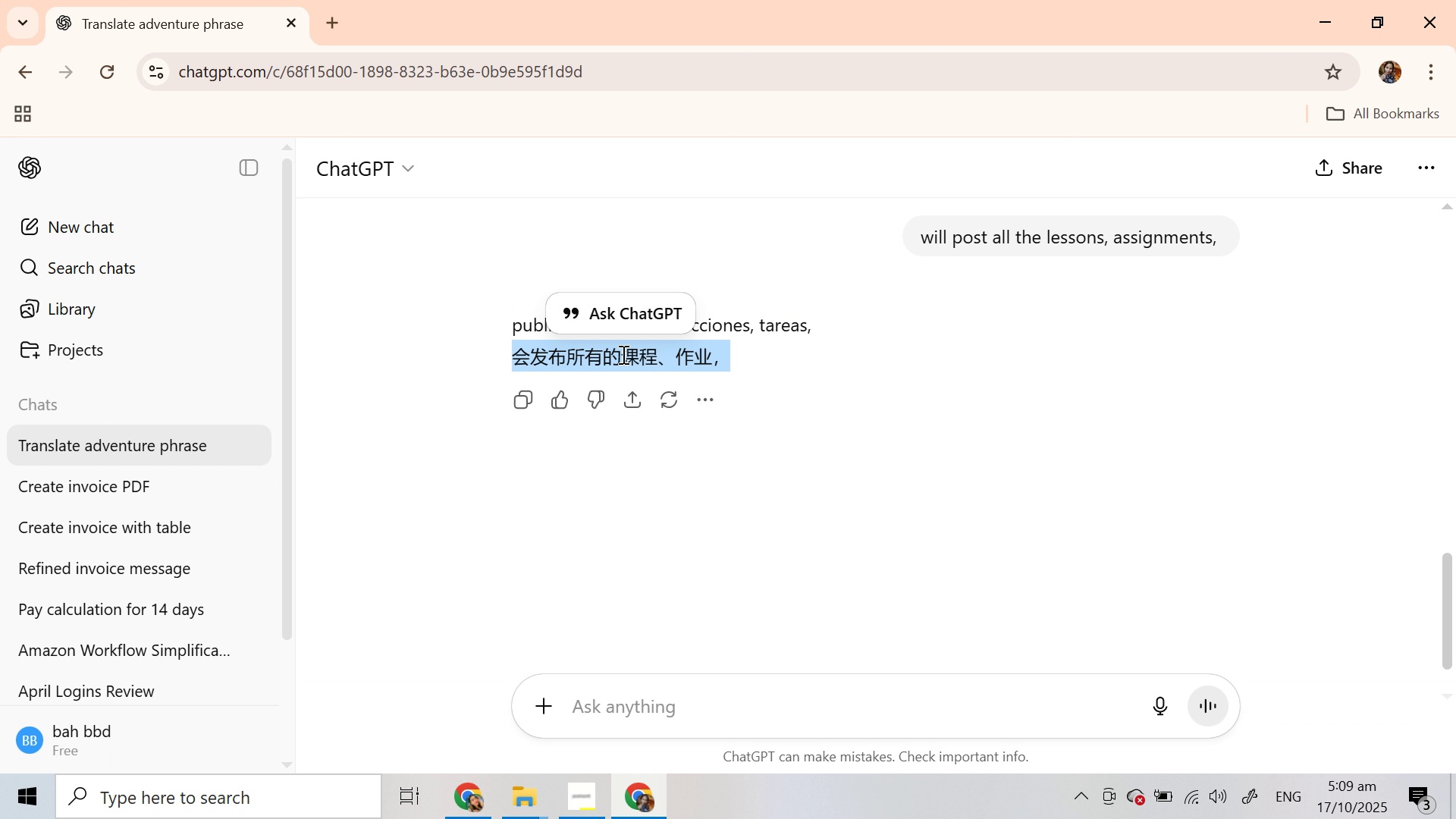 
key(Control+C)
 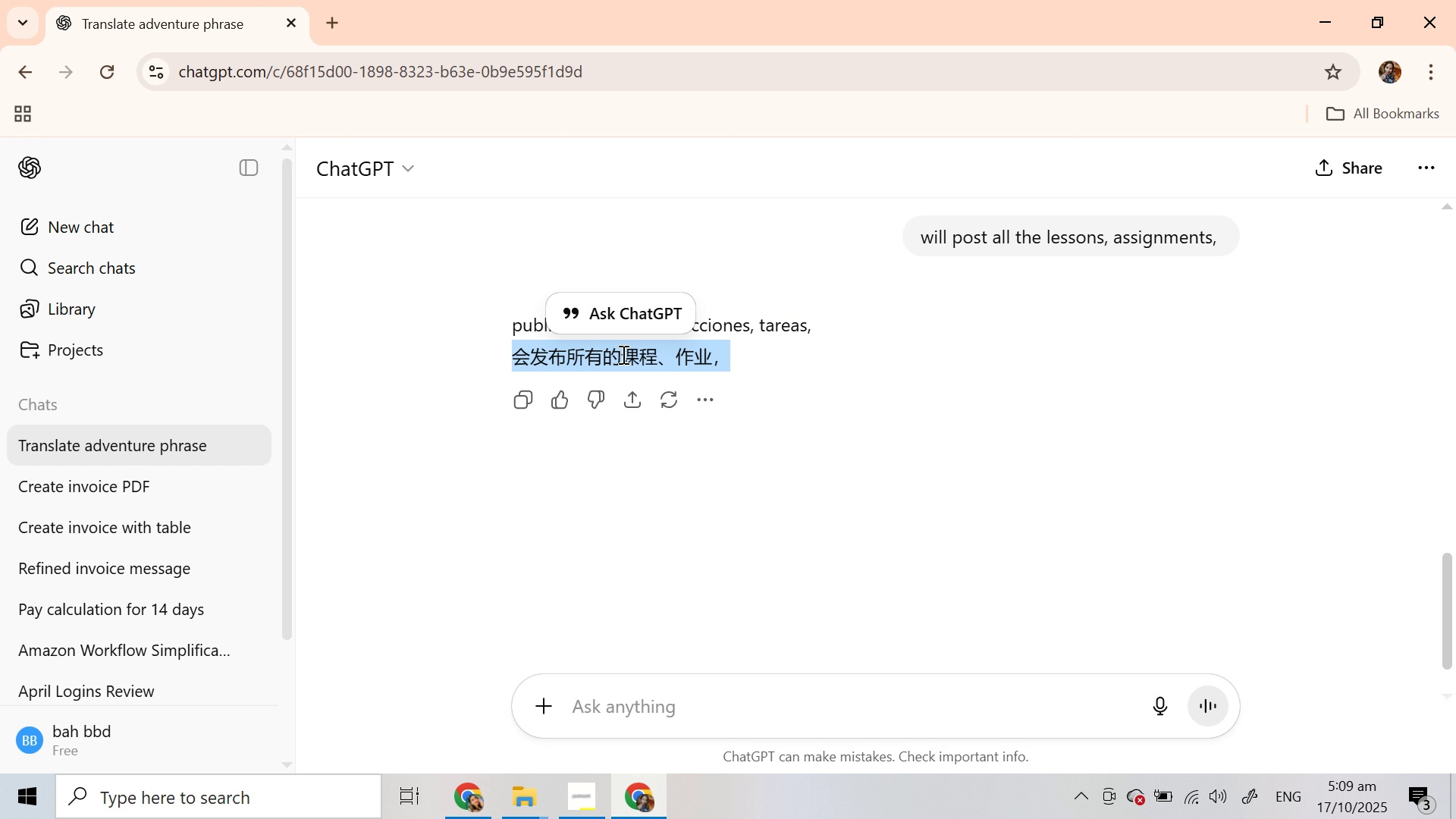 
key(Control+C)
 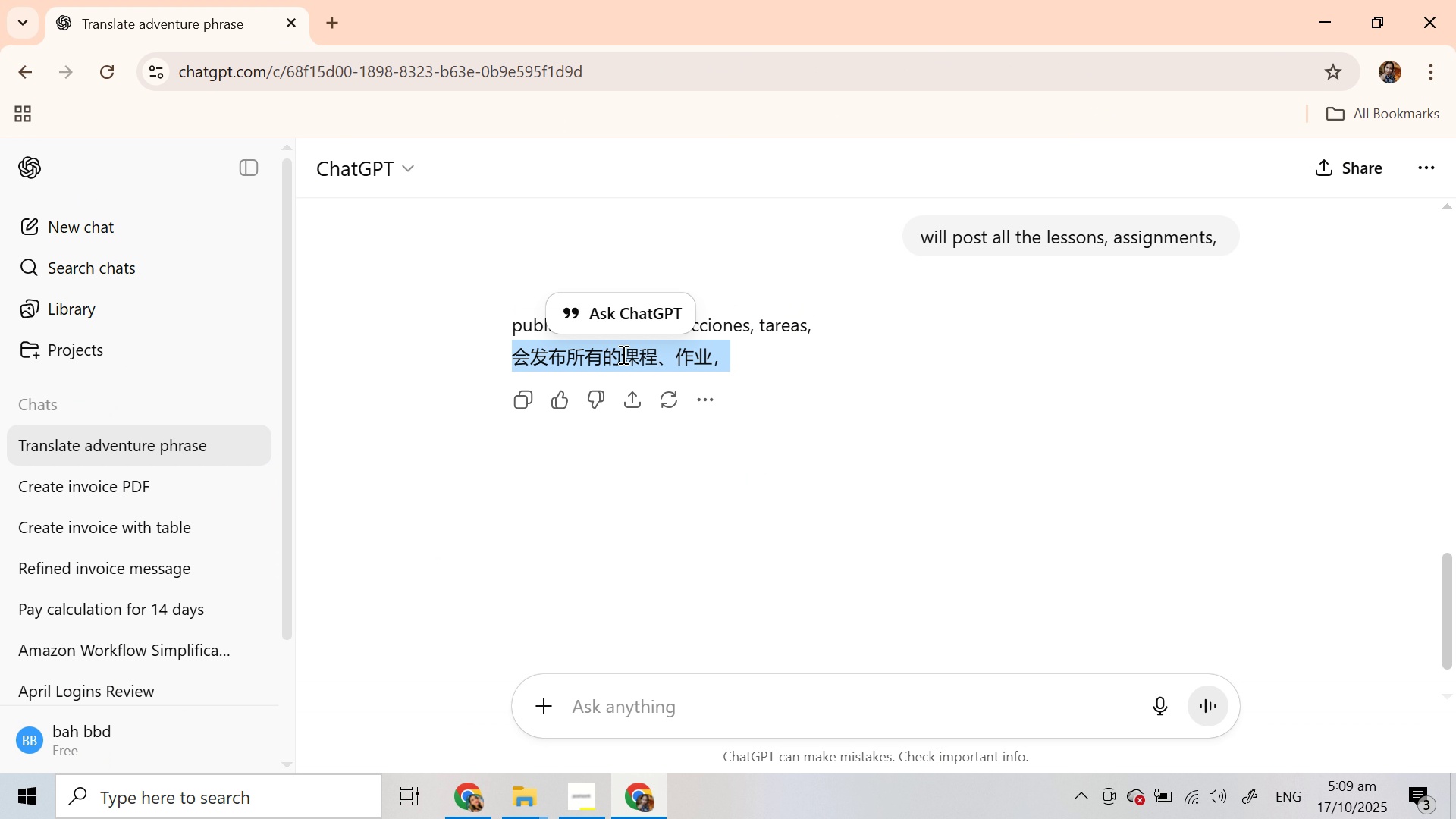 
key(Control+C)
 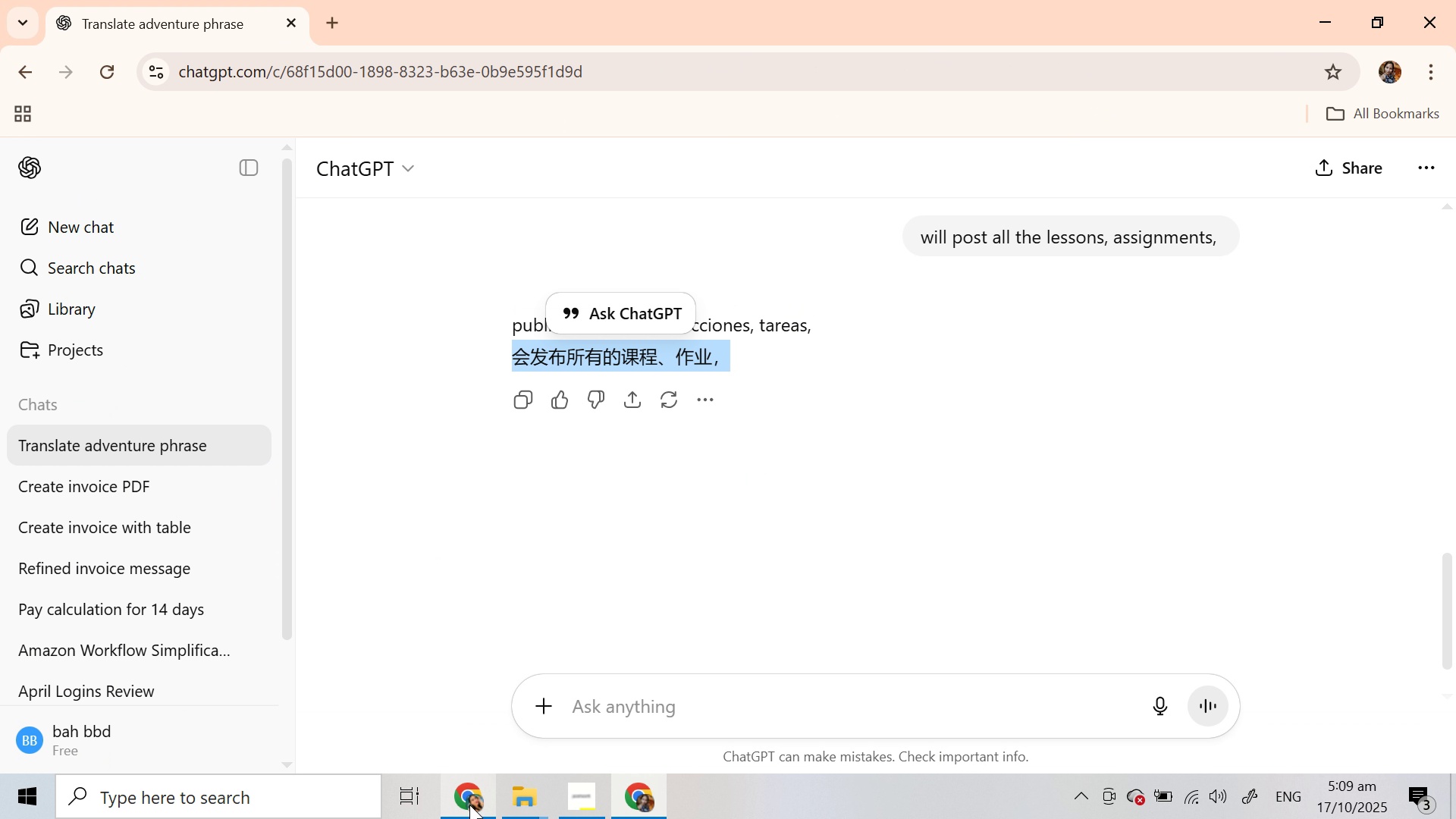 
left_click([469, 805])
 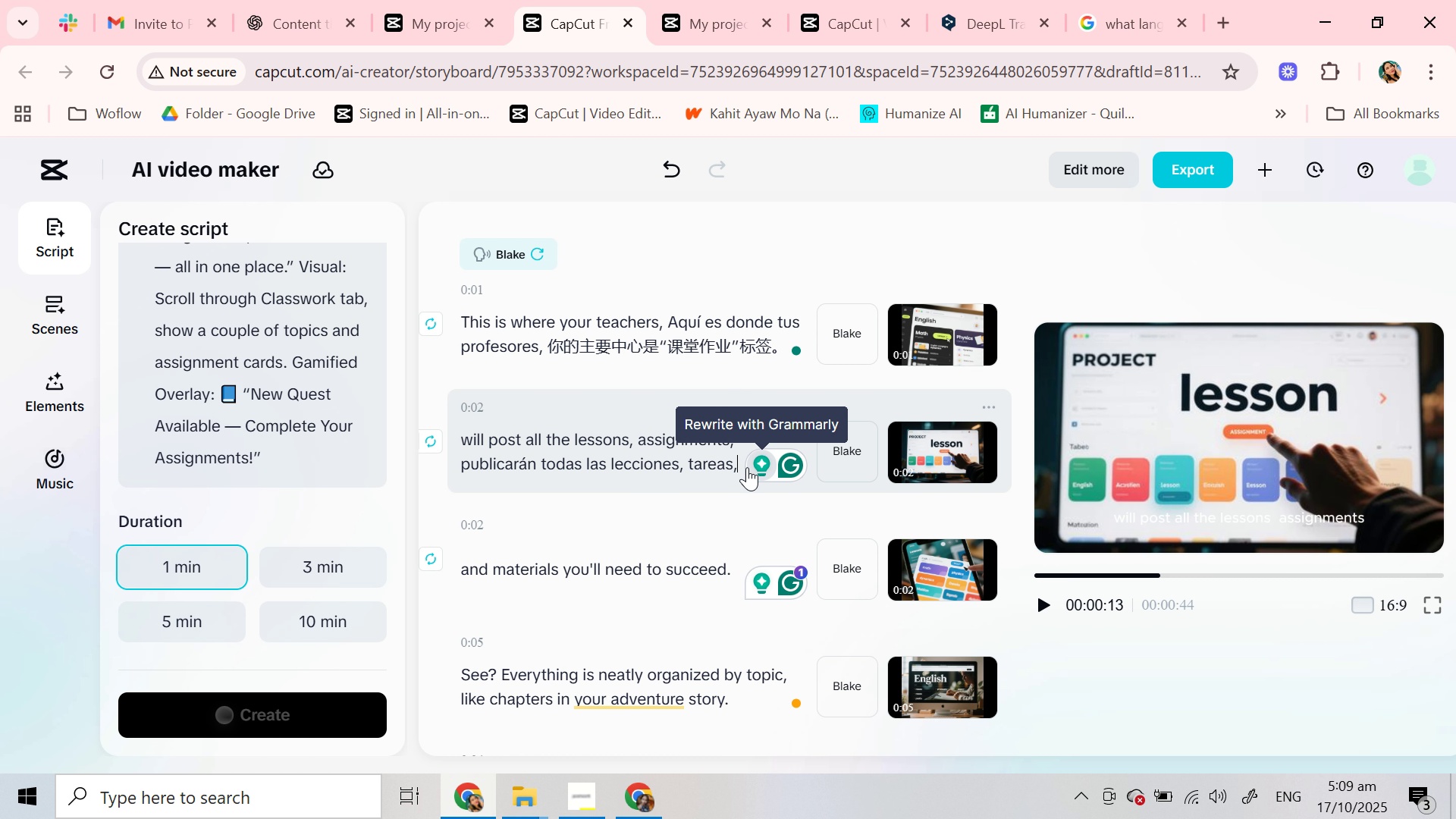 
key(Space)
 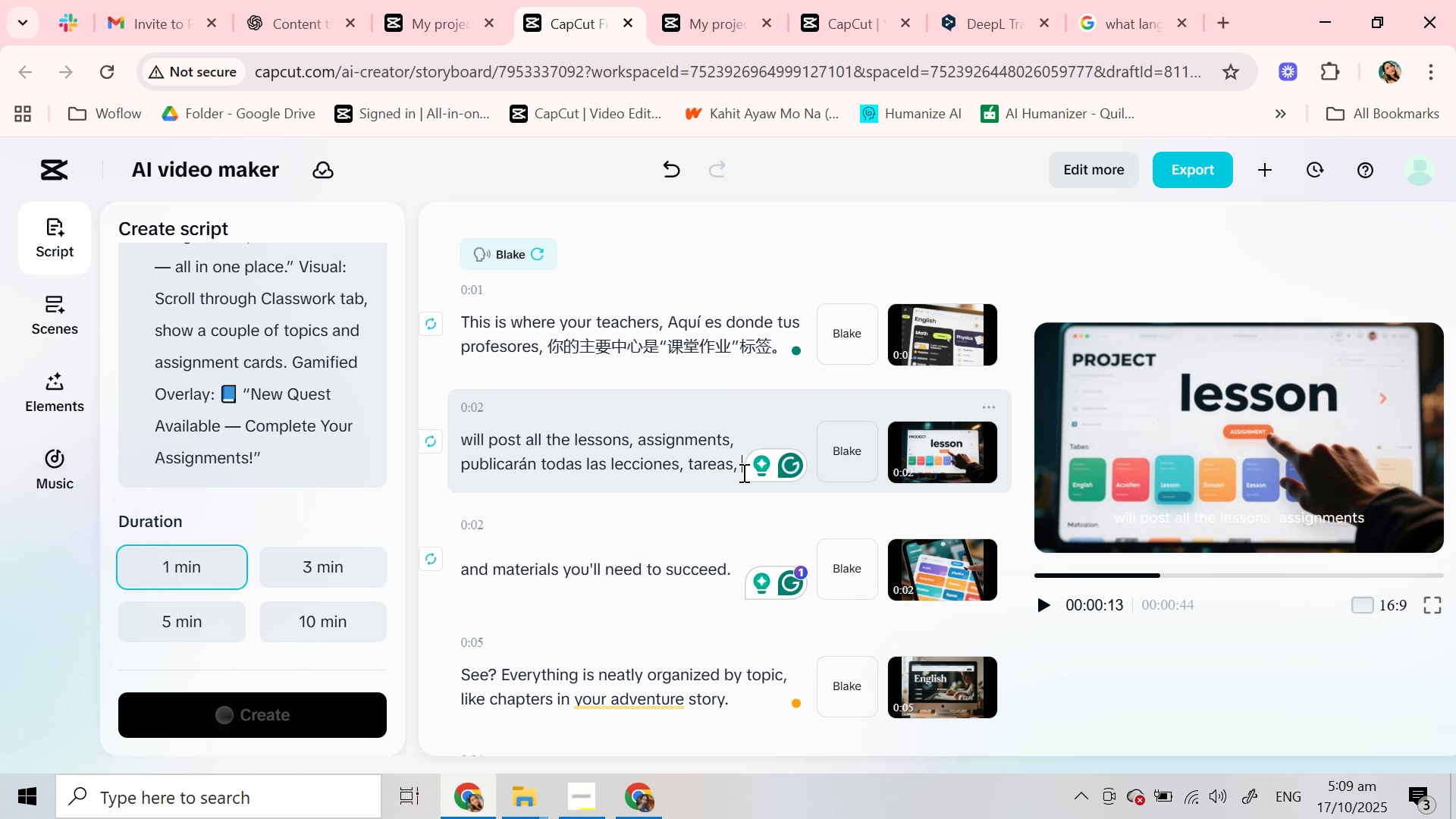 
key(Control+V)
 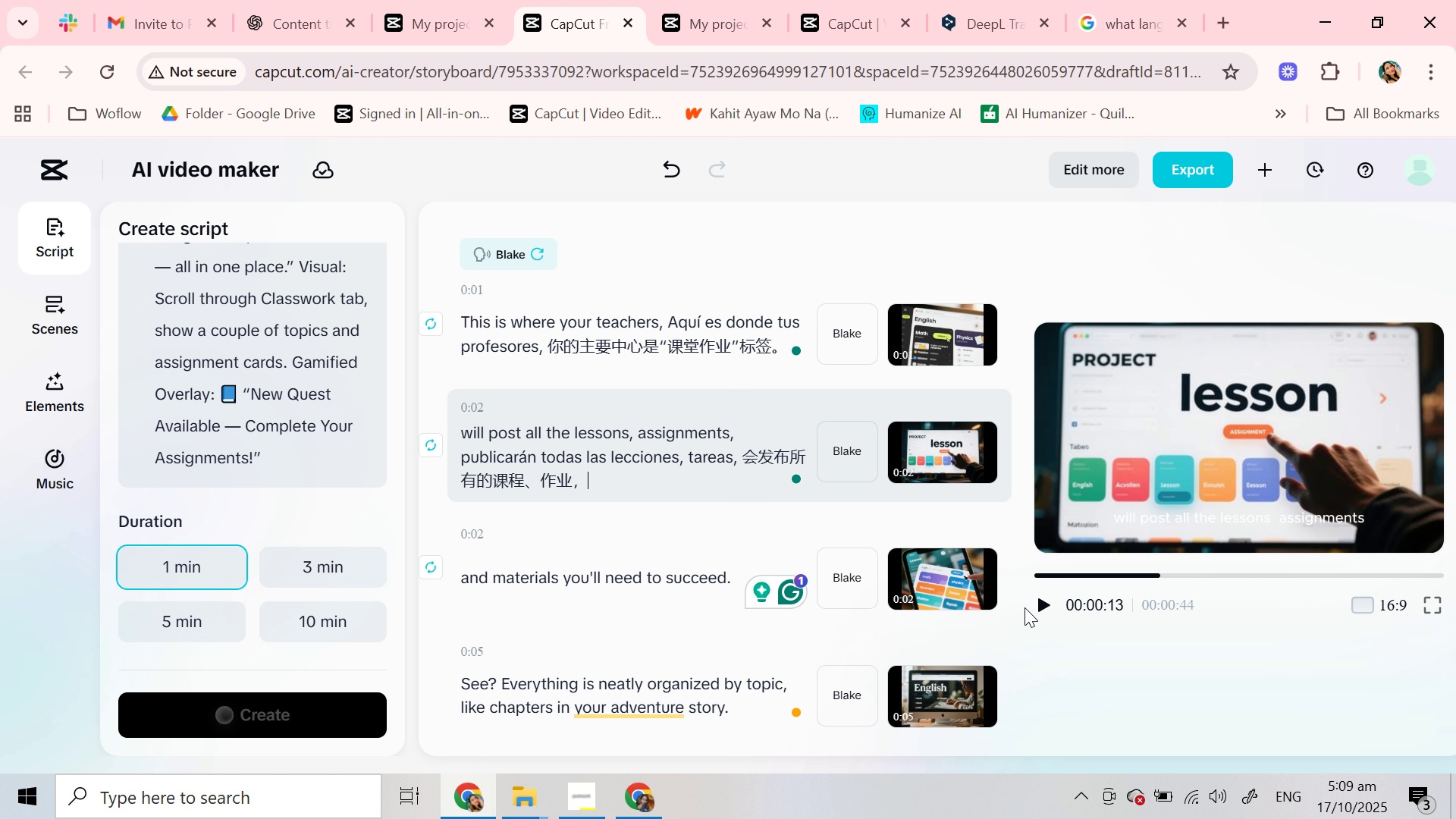 
left_click([1046, 604])
 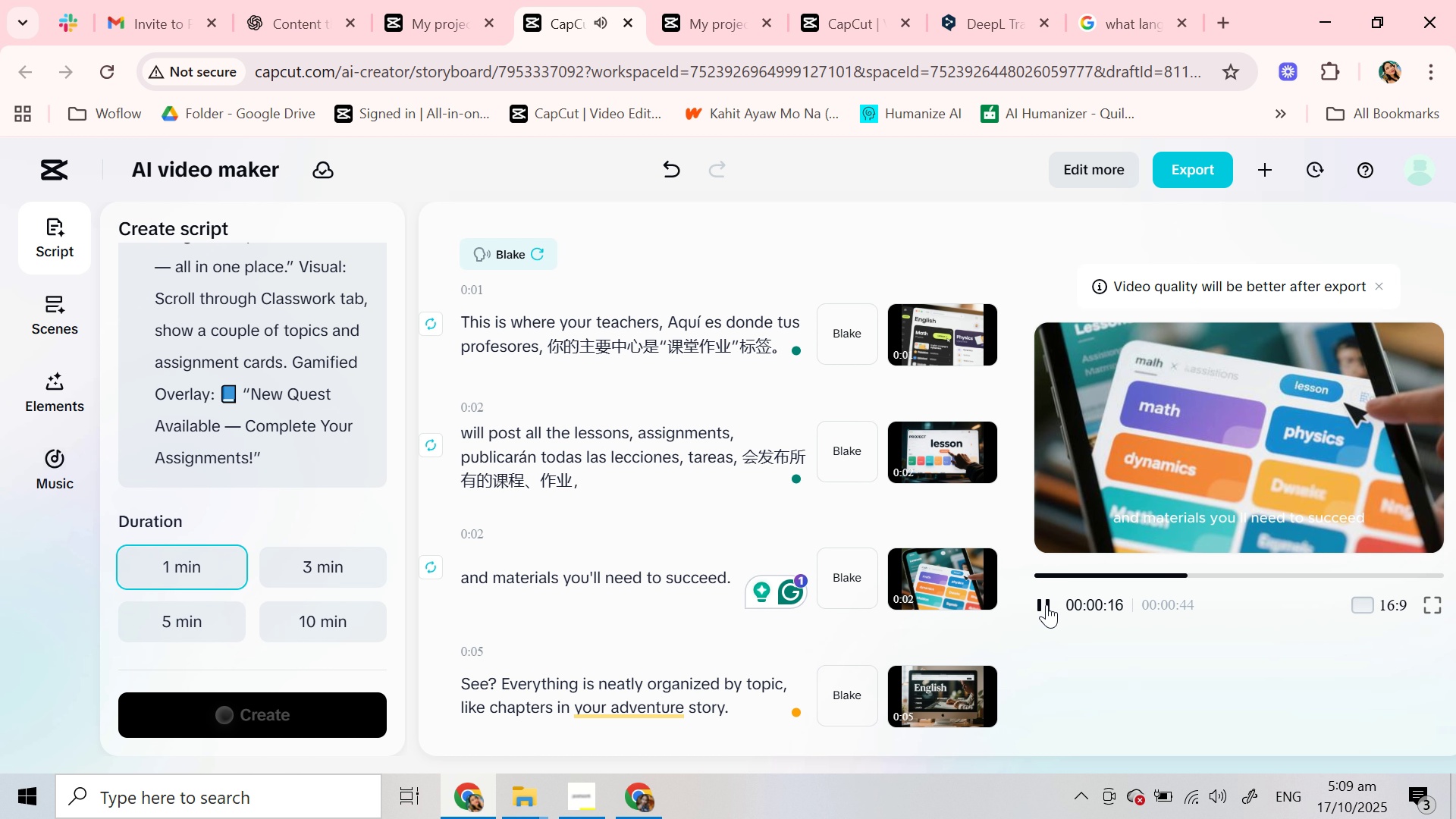 
wait(6.22)
 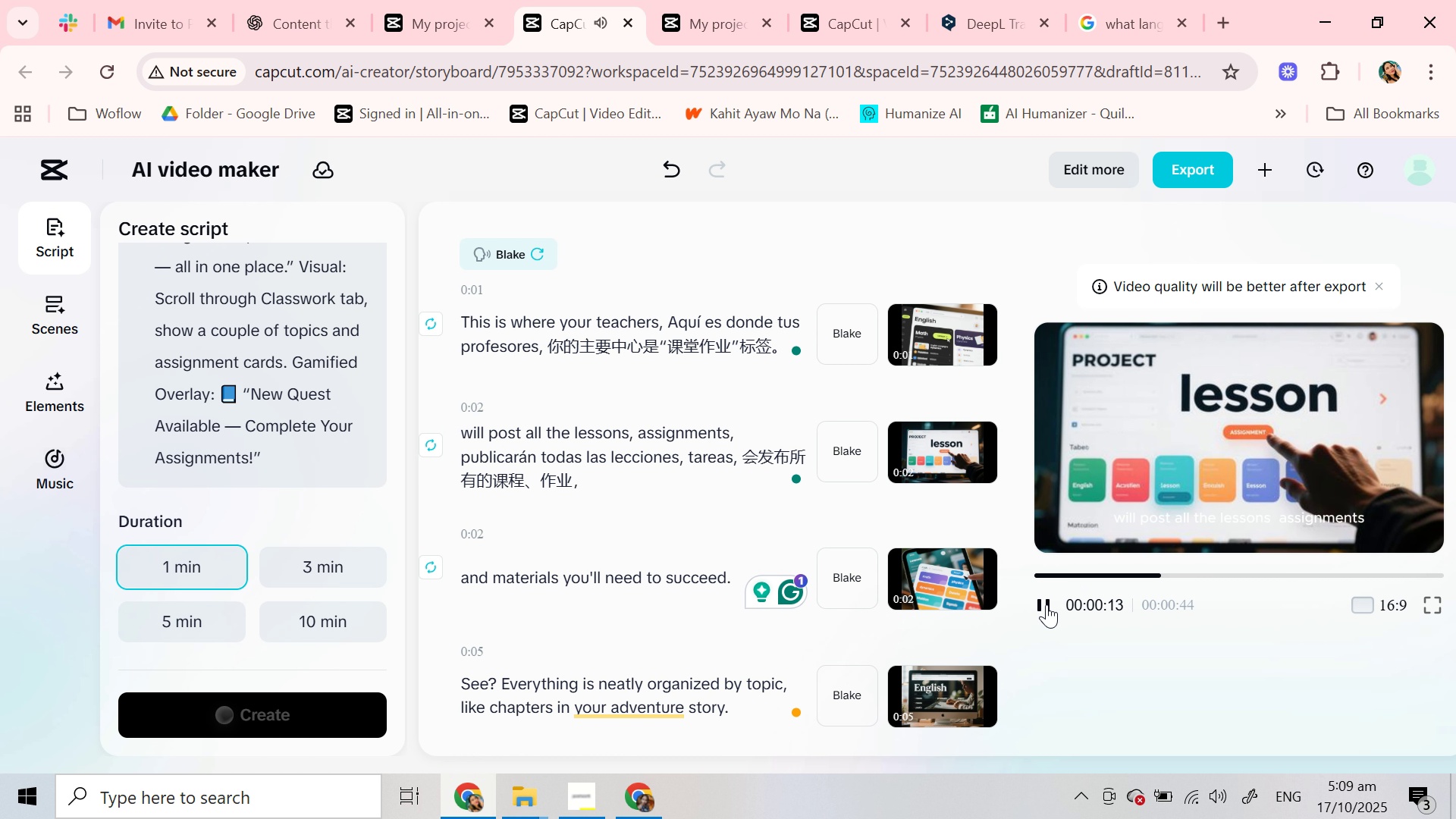 
left_click([1046, 604])
 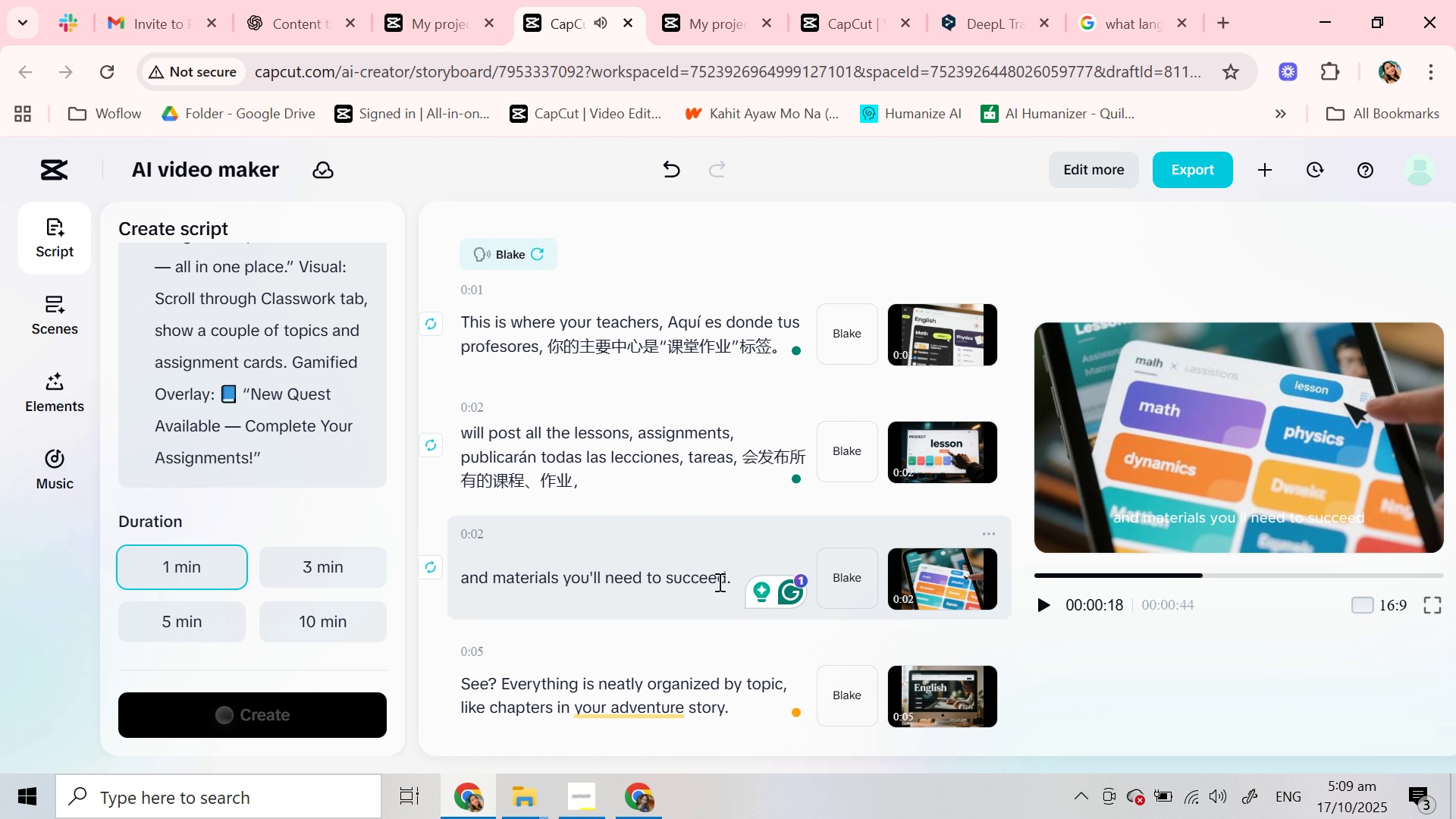 
double_click([718, 582])
 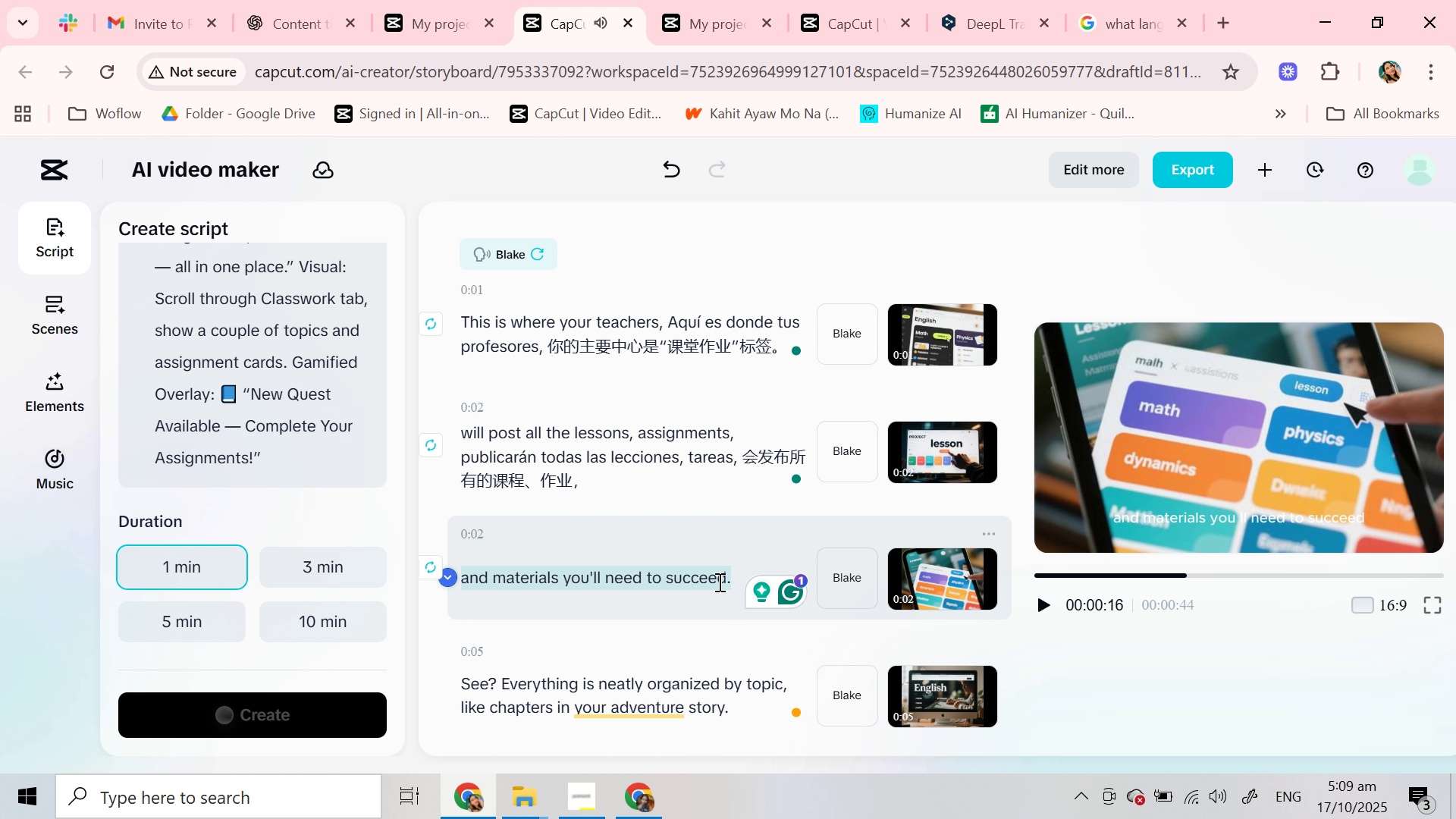 
triple_click([718, 582])
 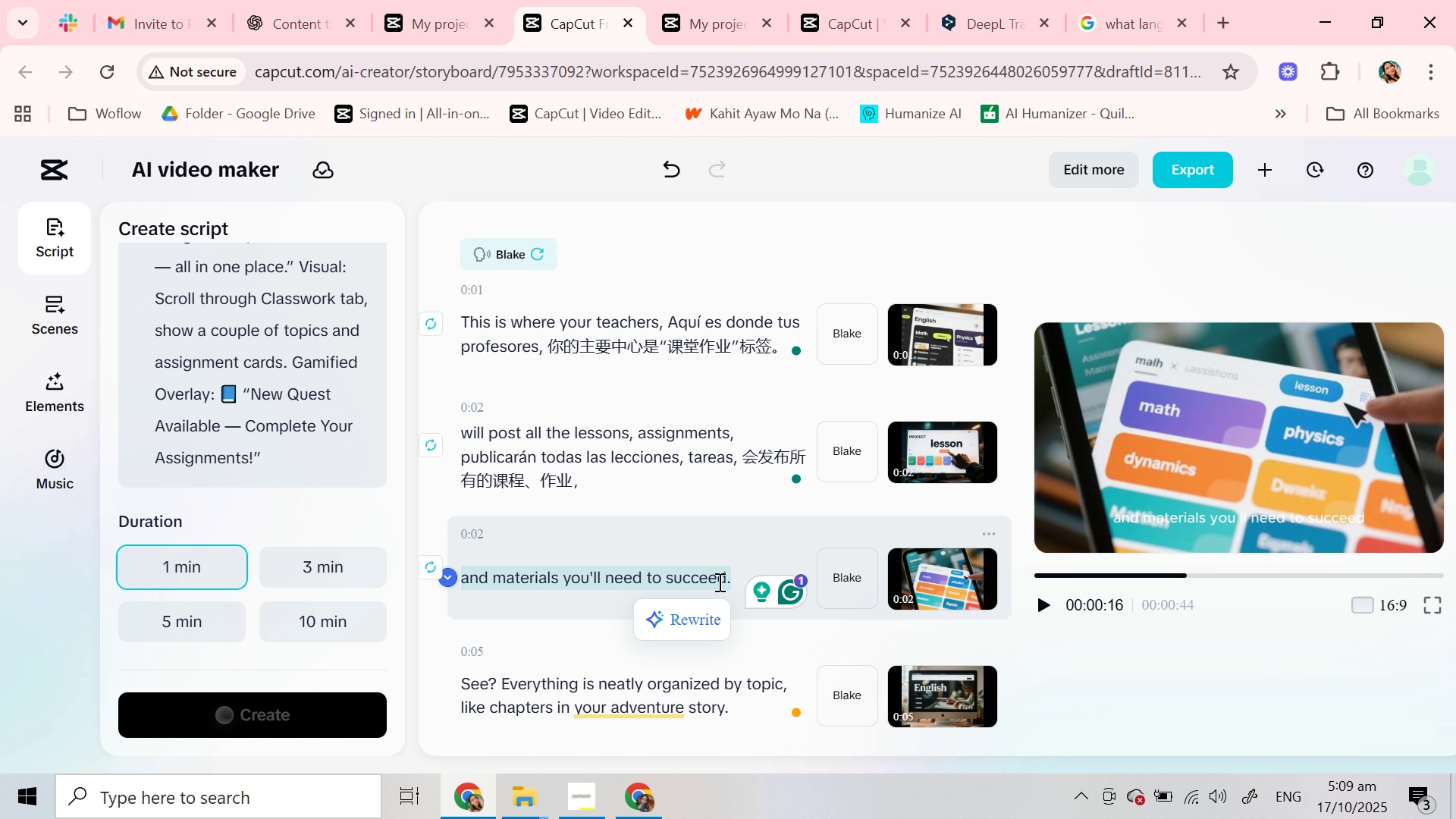 
key(Control+C)
 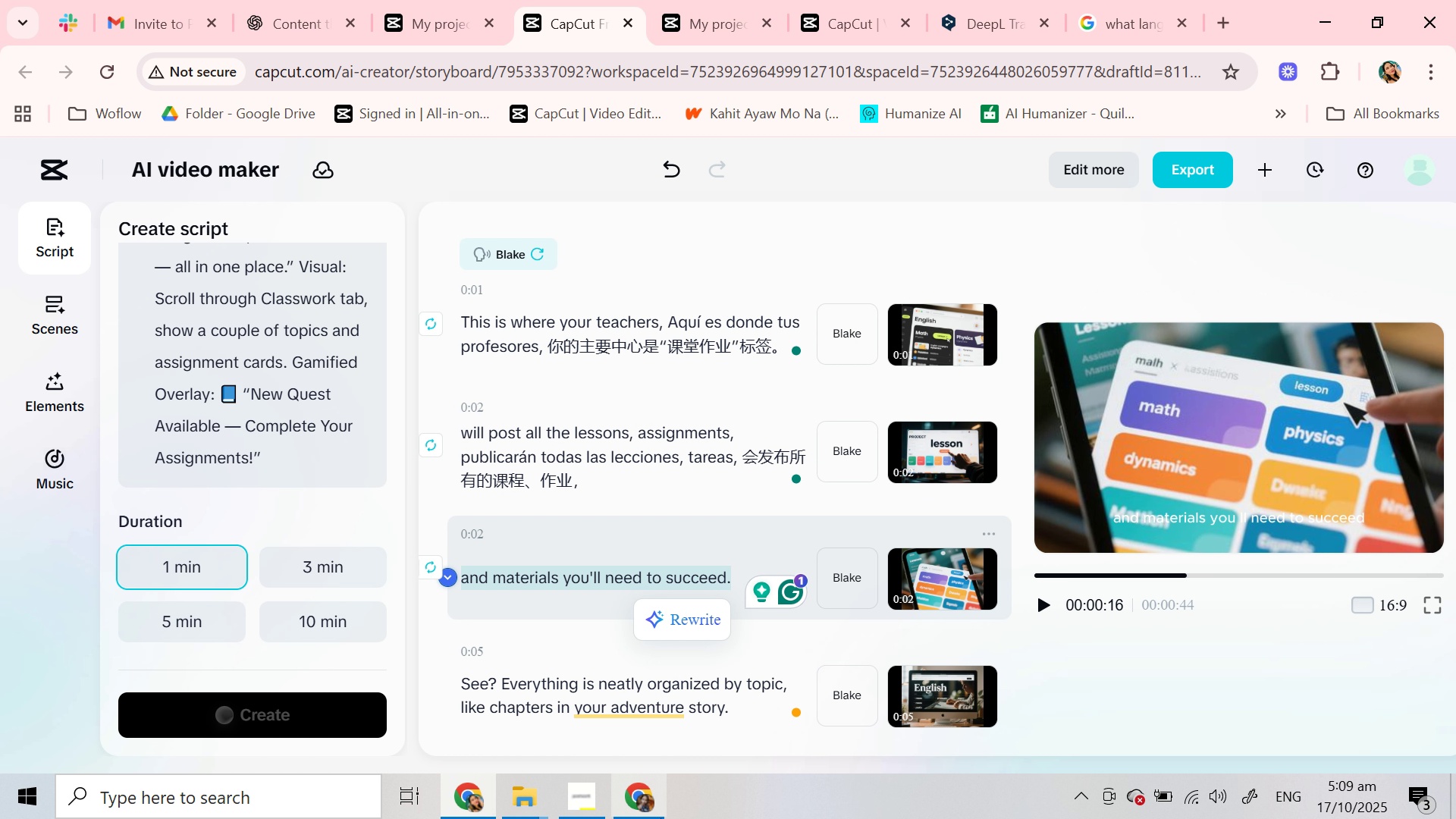 
wait(5.09)
 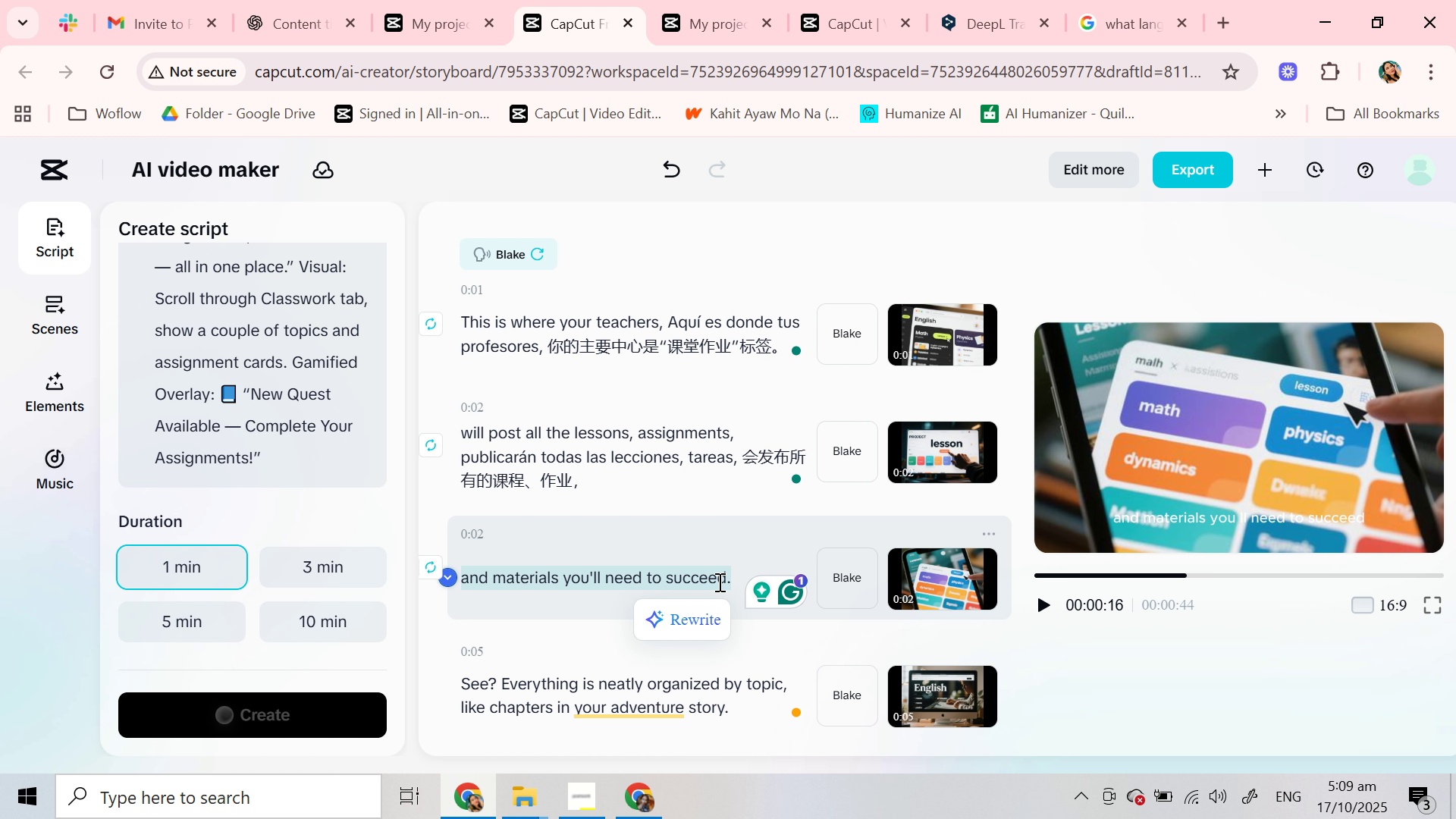 
left_click([673, 695])
 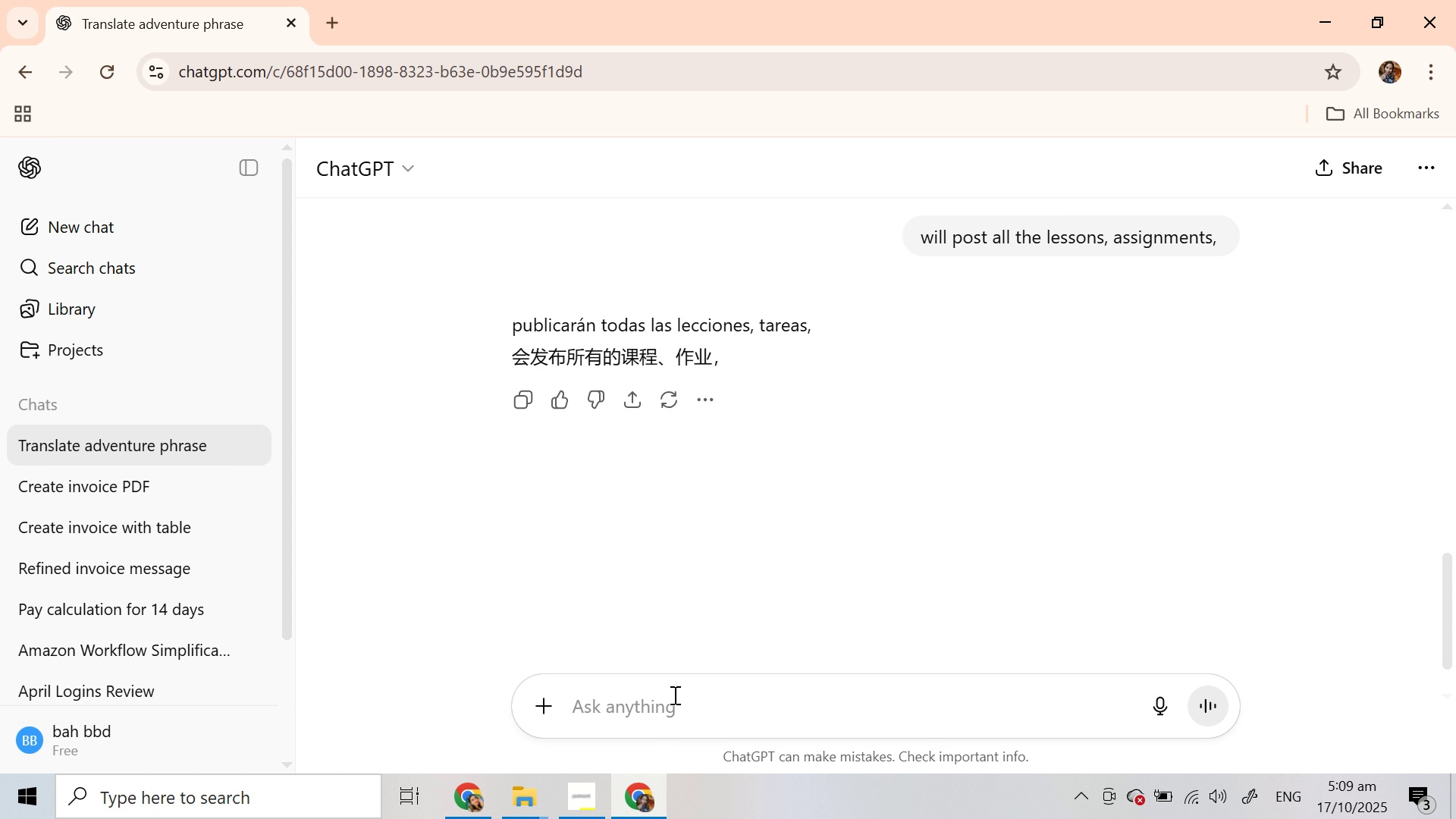 
key(Control+V)
 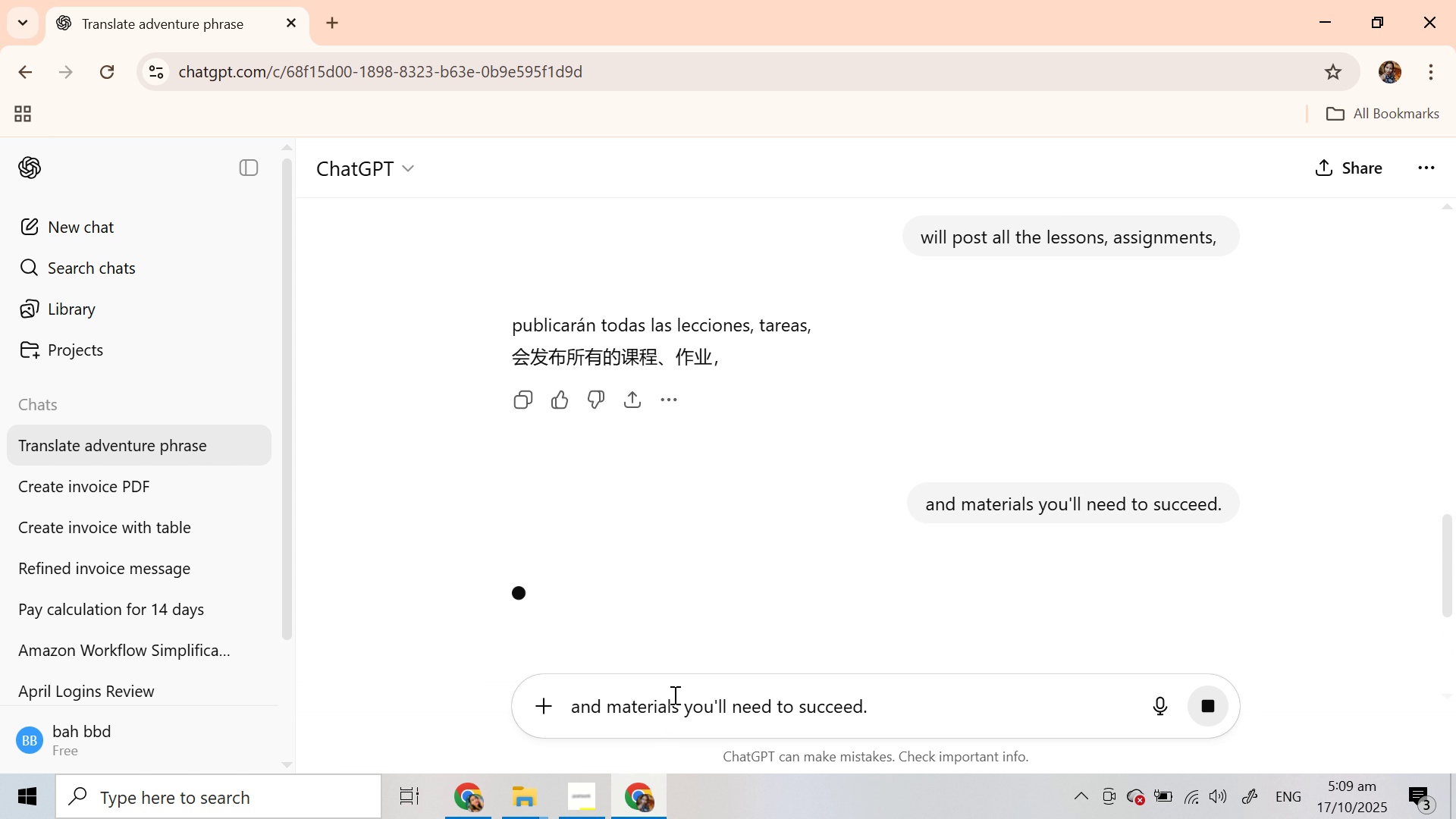 
key(Enter)
 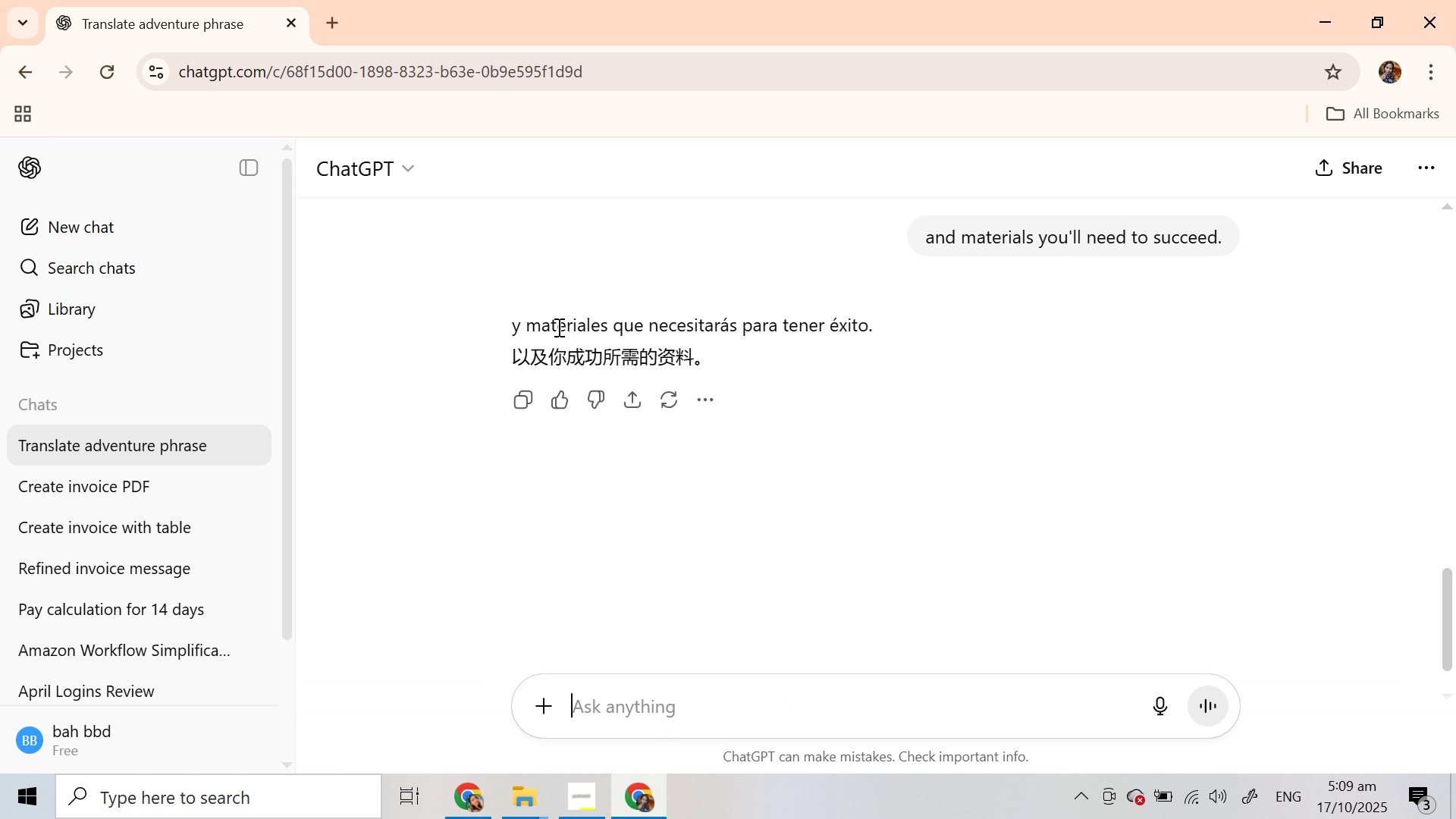 
double_click([541, 328])
 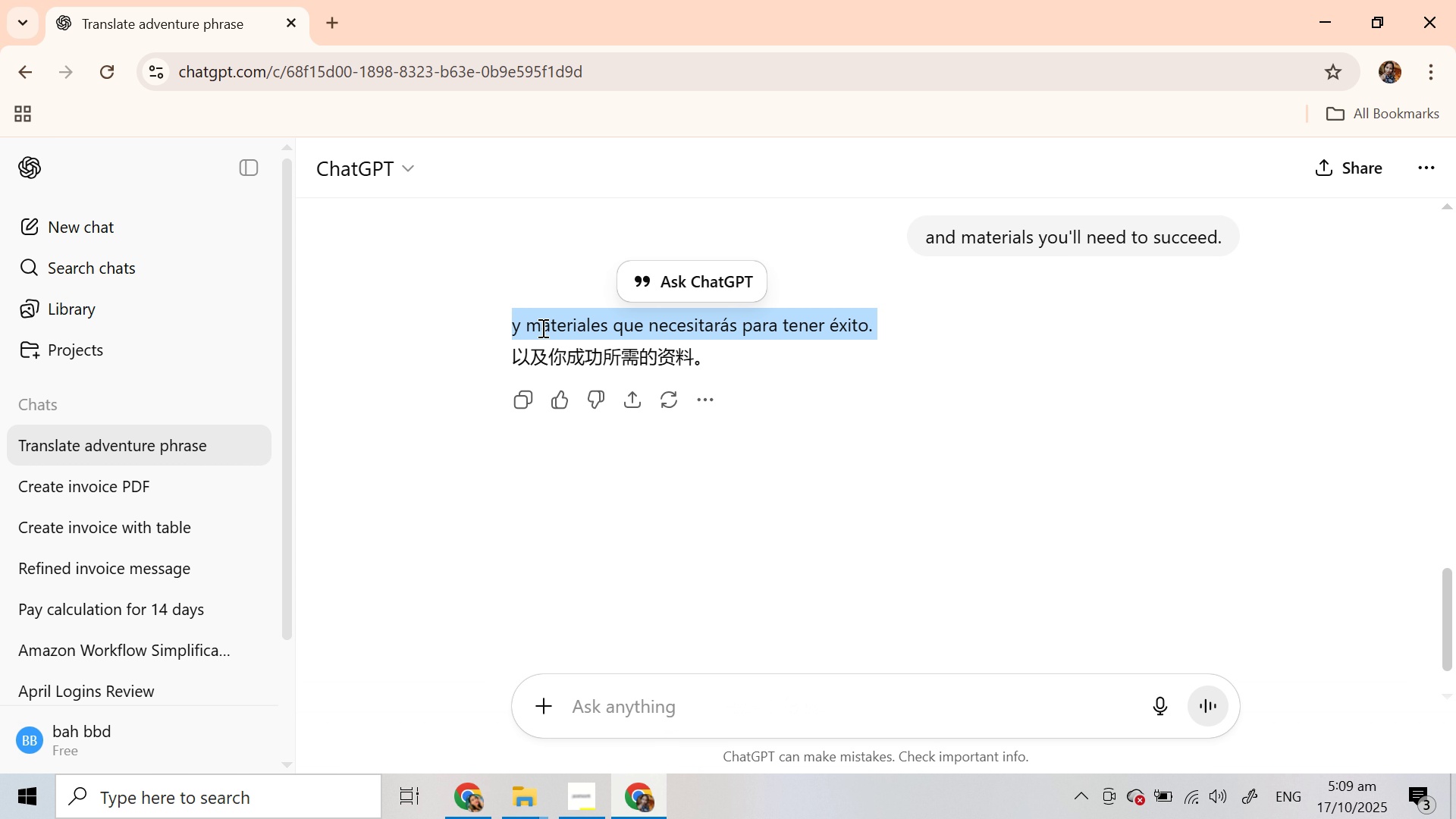 
triple_click([541, 328])
 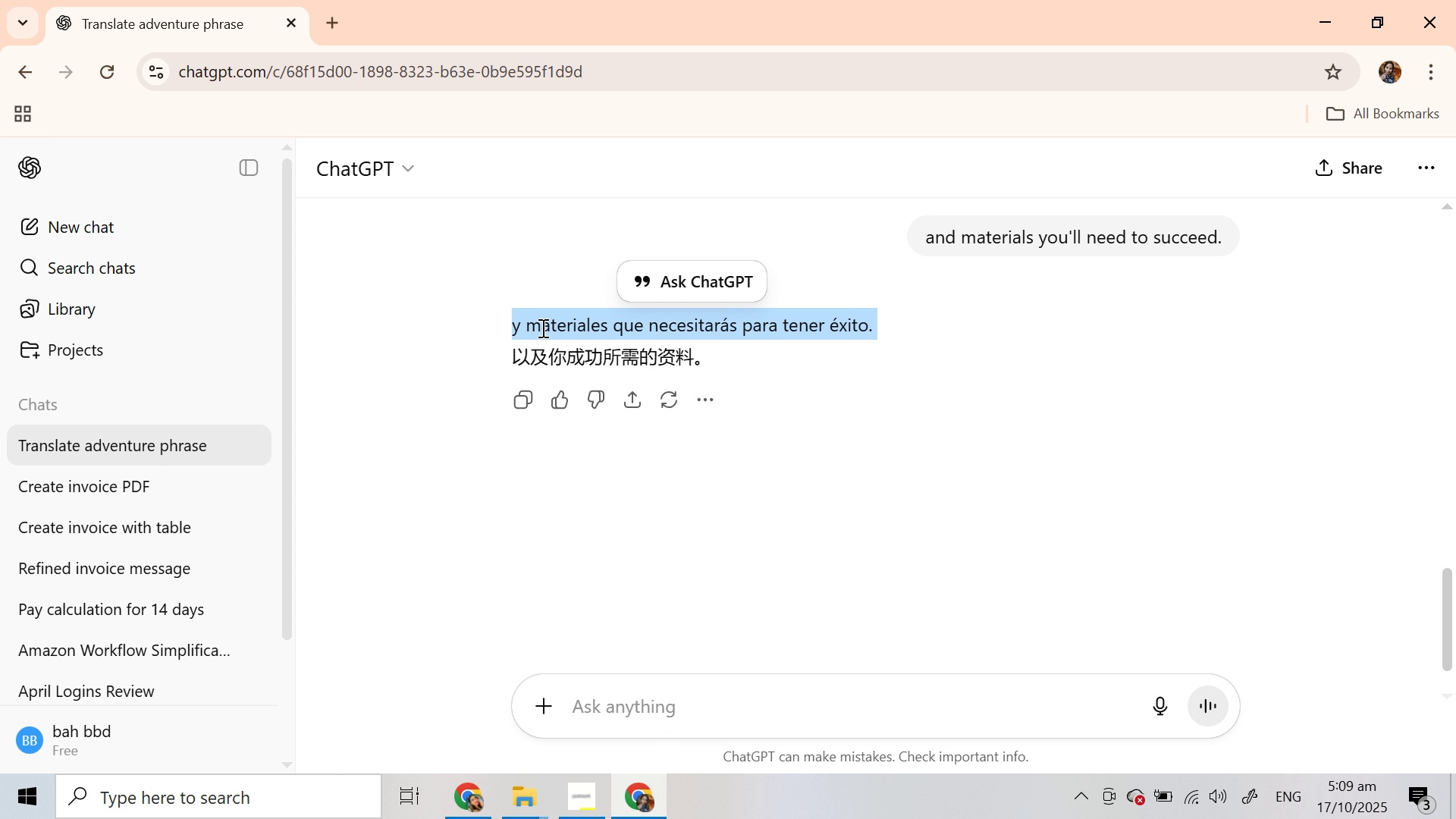 
key(Control+C)
 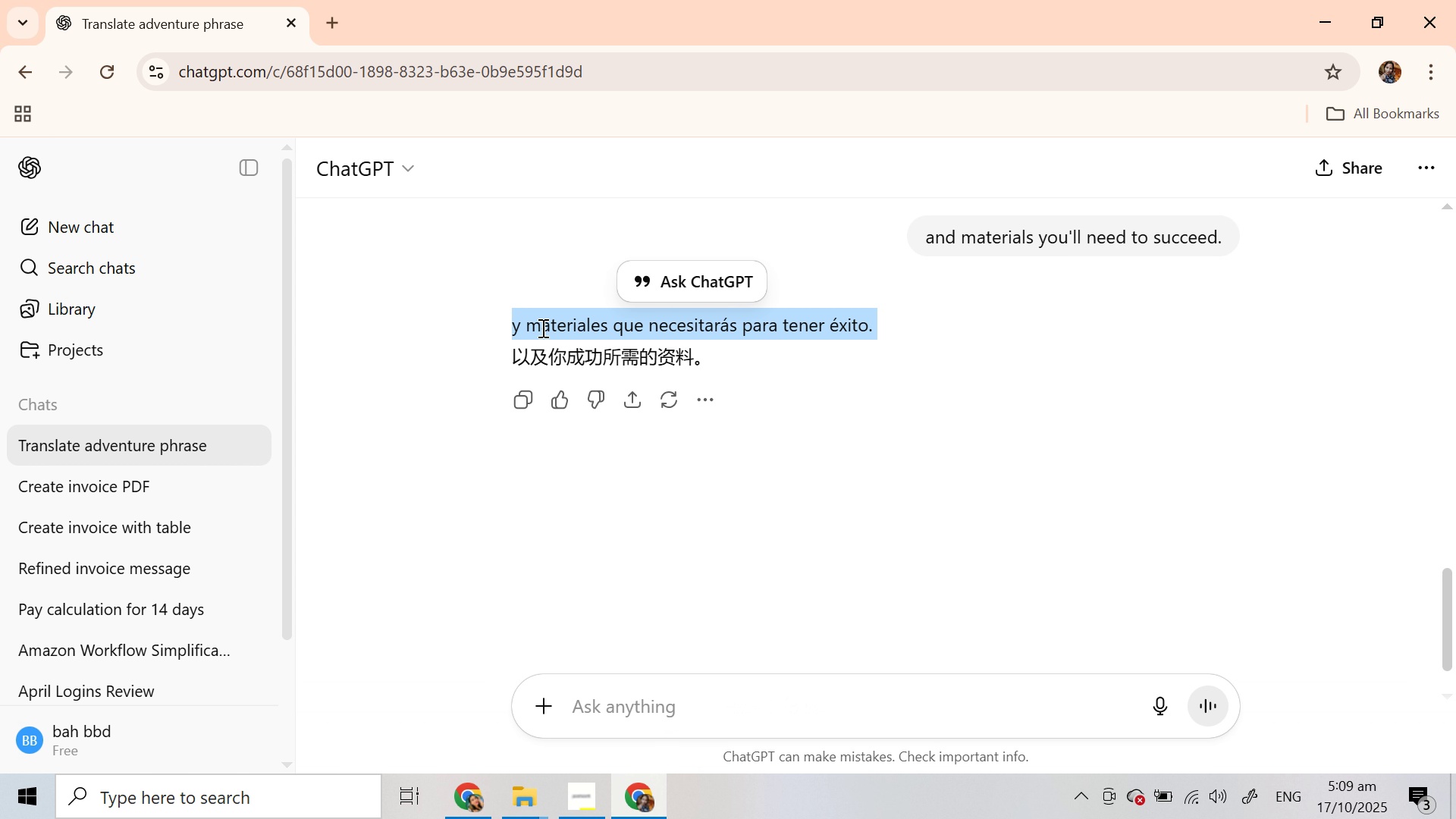 
key(Control+C)
 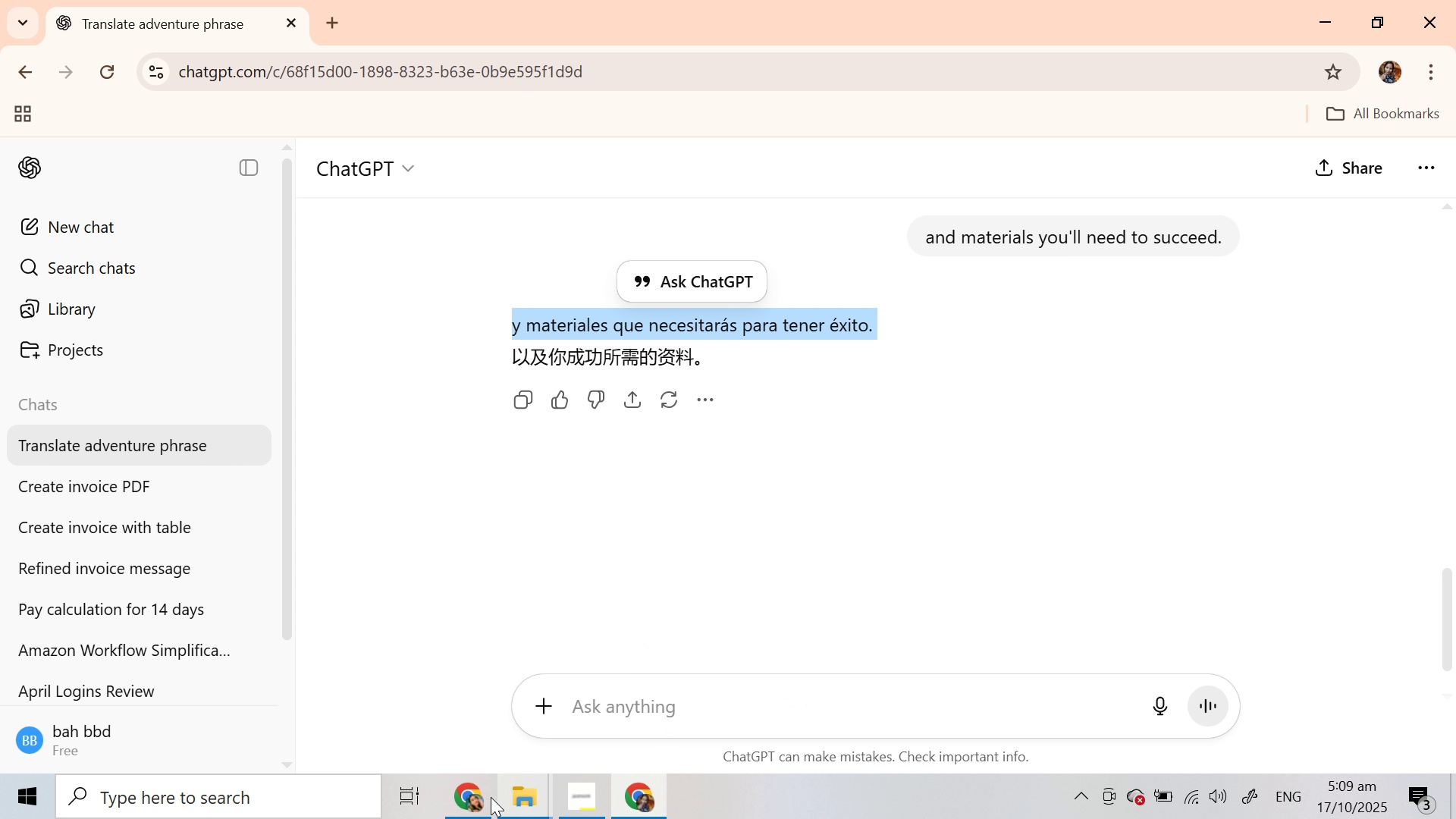 
left_click([463, 797])
 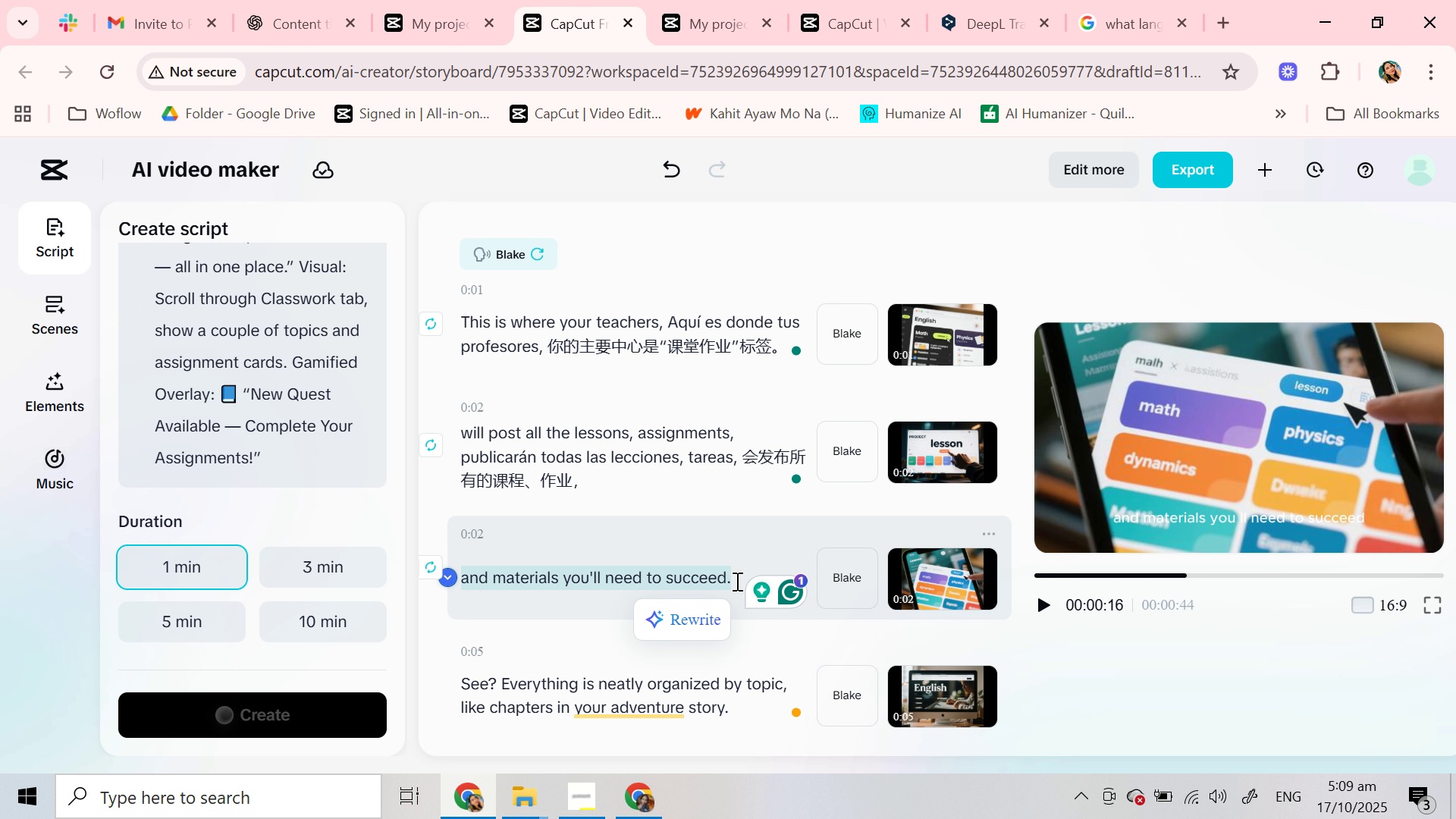 
left_click([736, 581])
 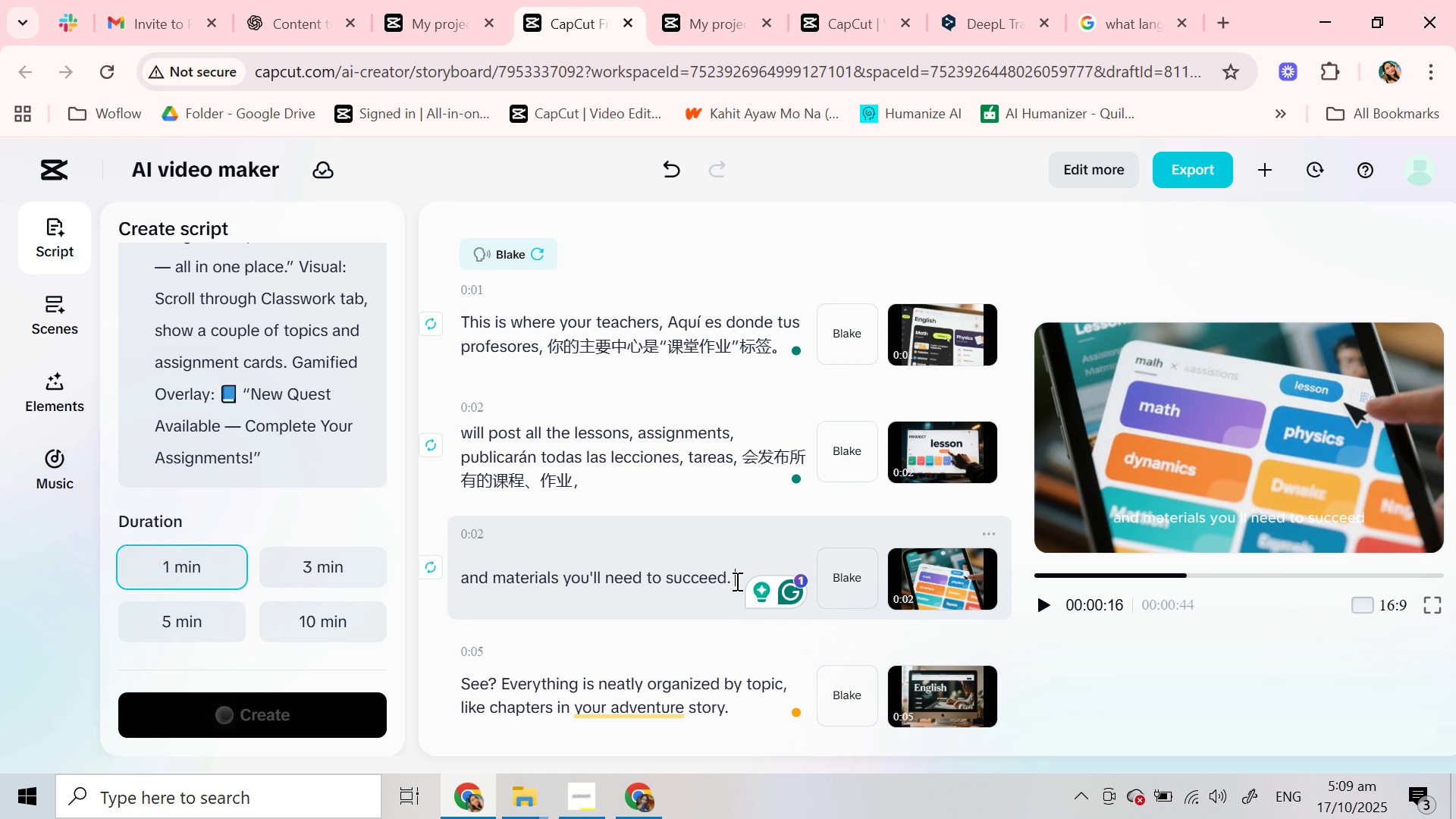 
key(Space)
 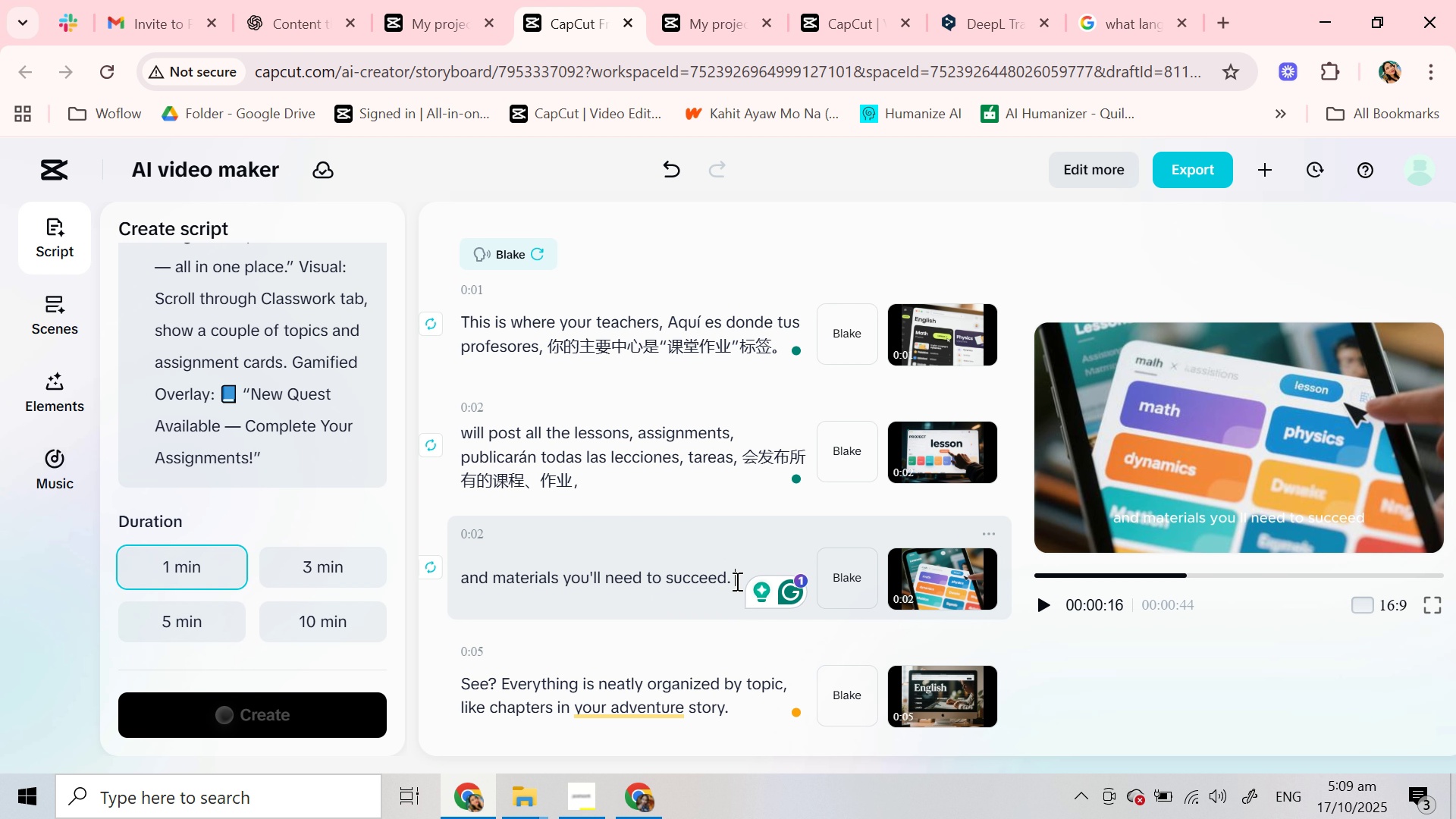 
key(Control+ControlLeft)
 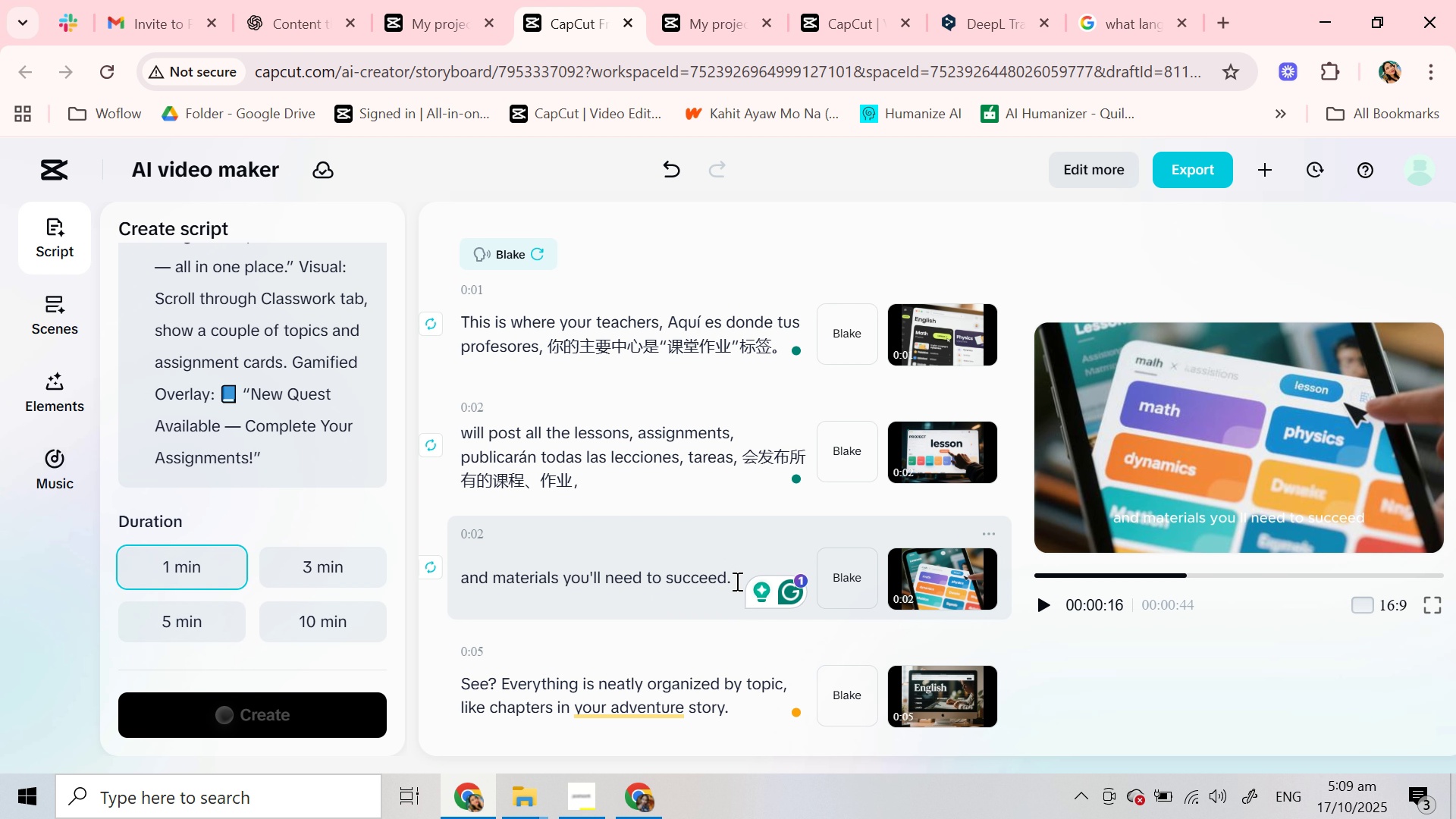 
key(V)
 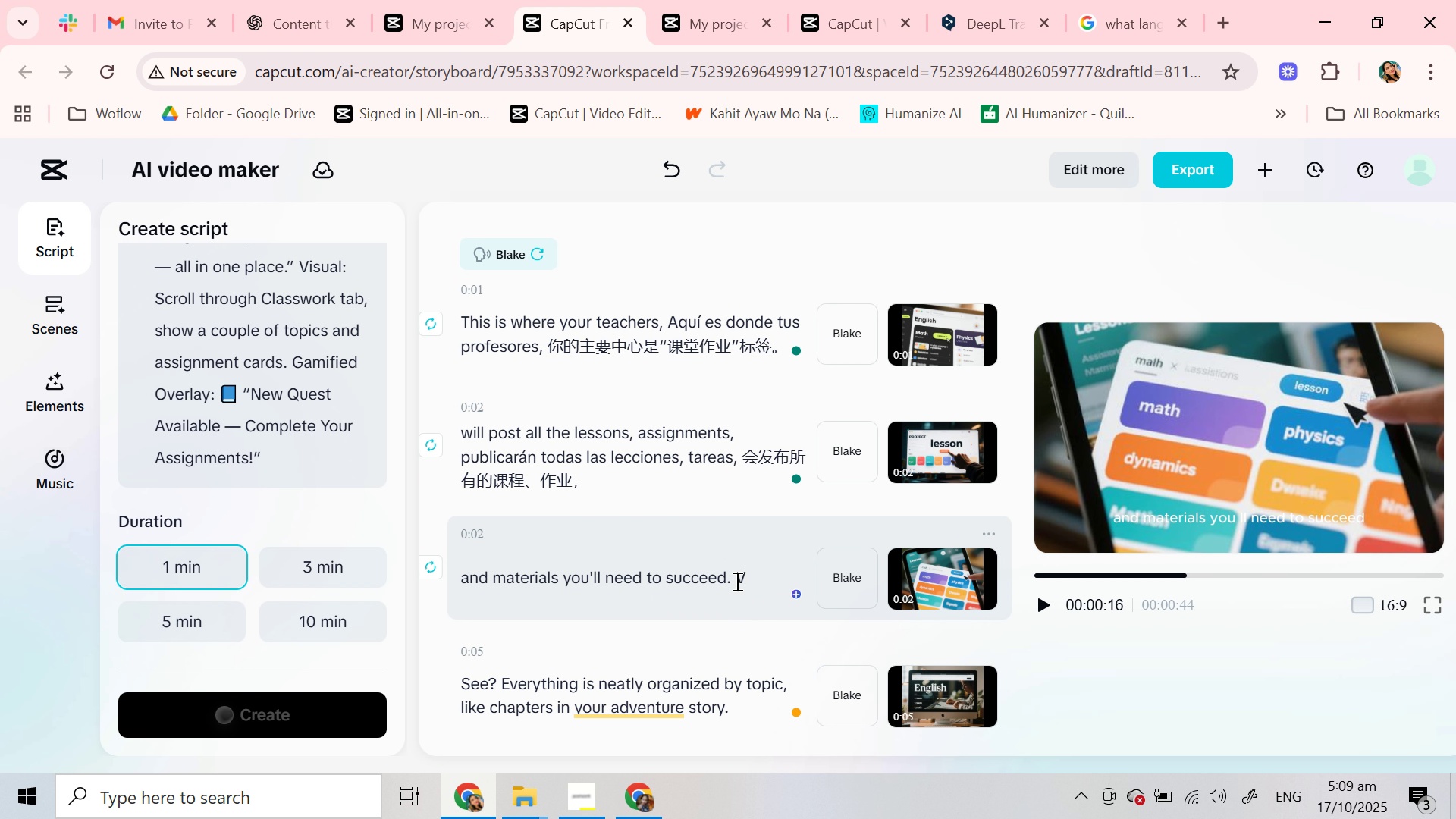 
key(Control+ControlLeft)
 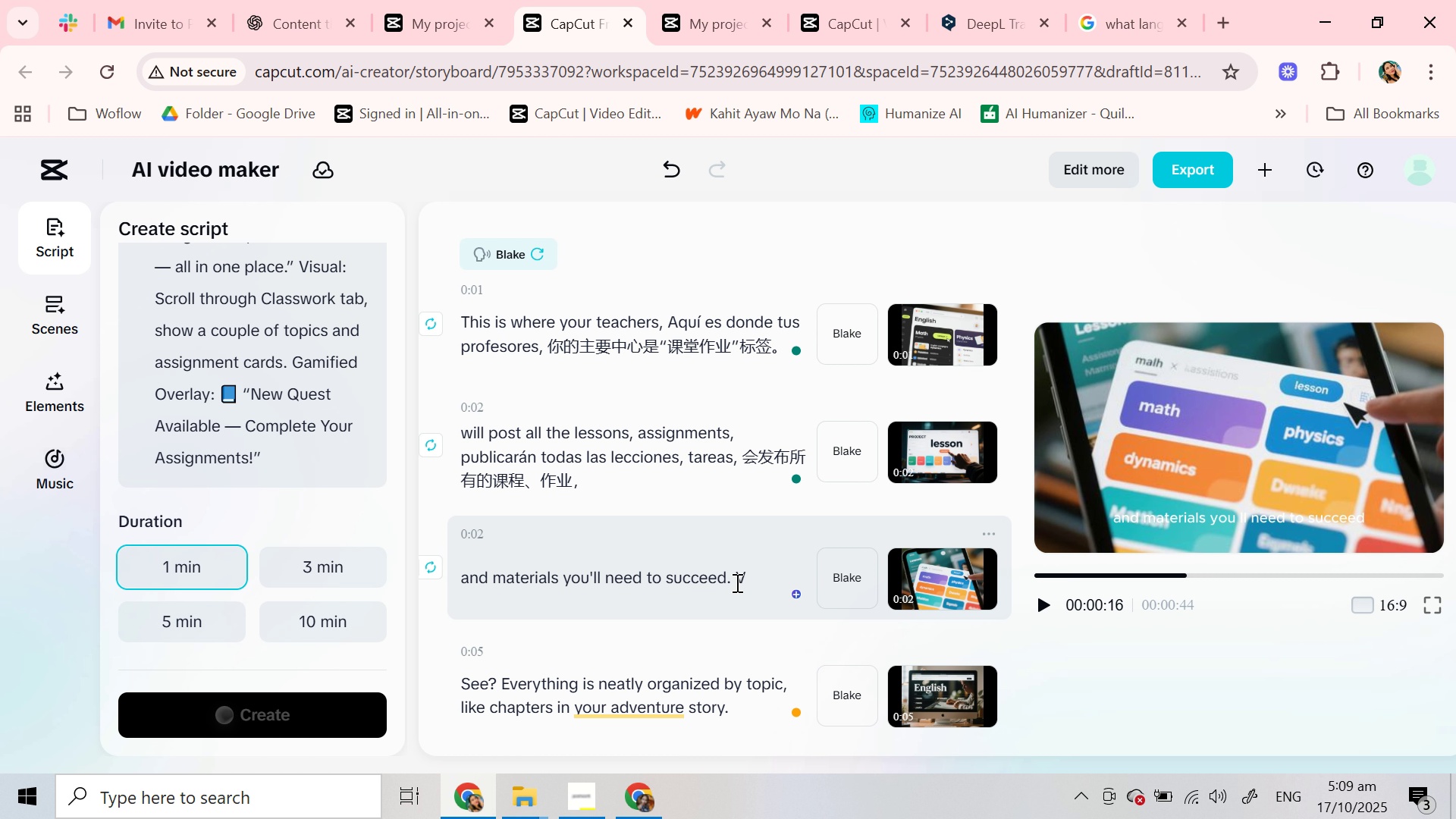 
key(Backspace)
 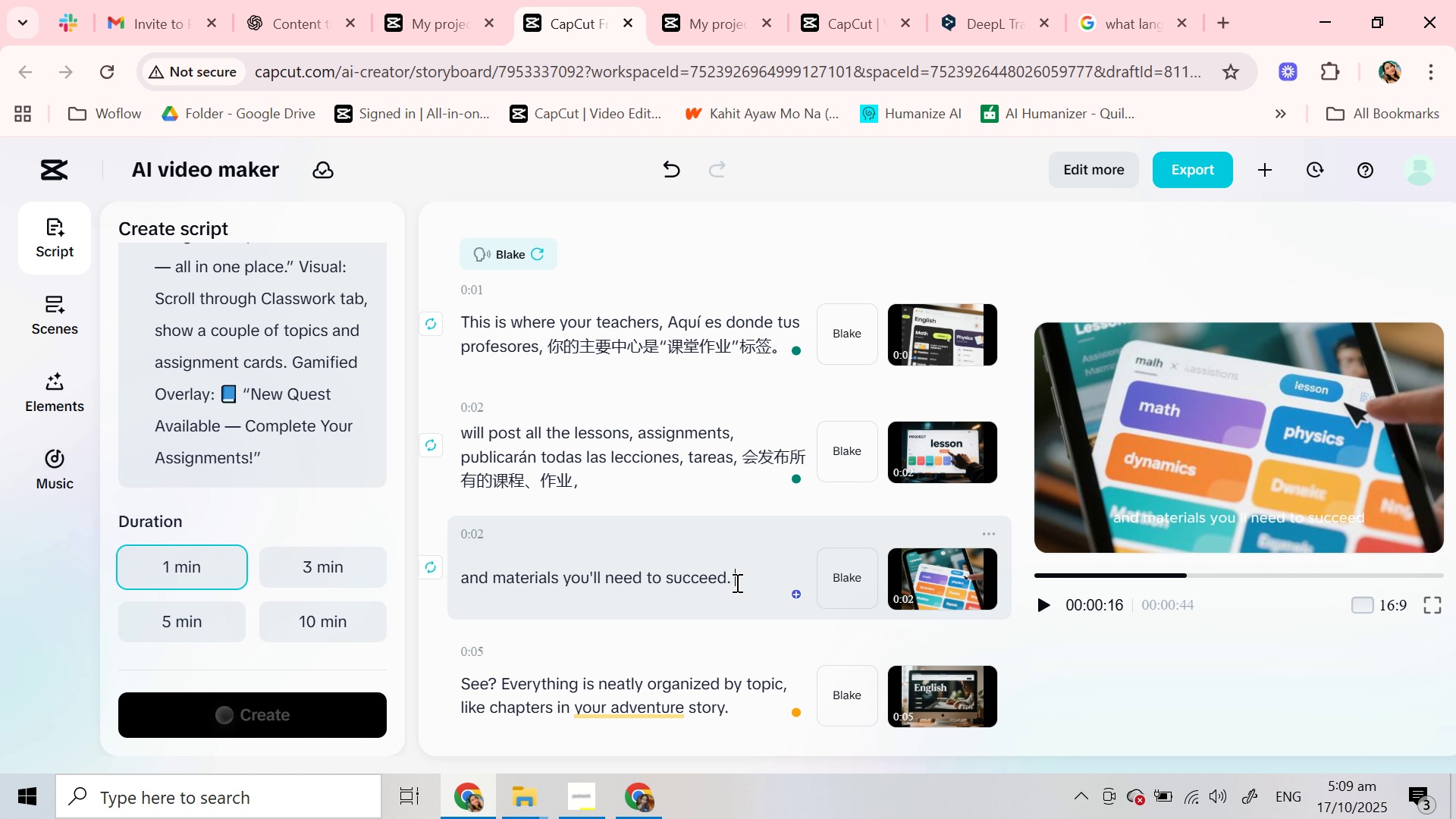 
key(Control+V)
 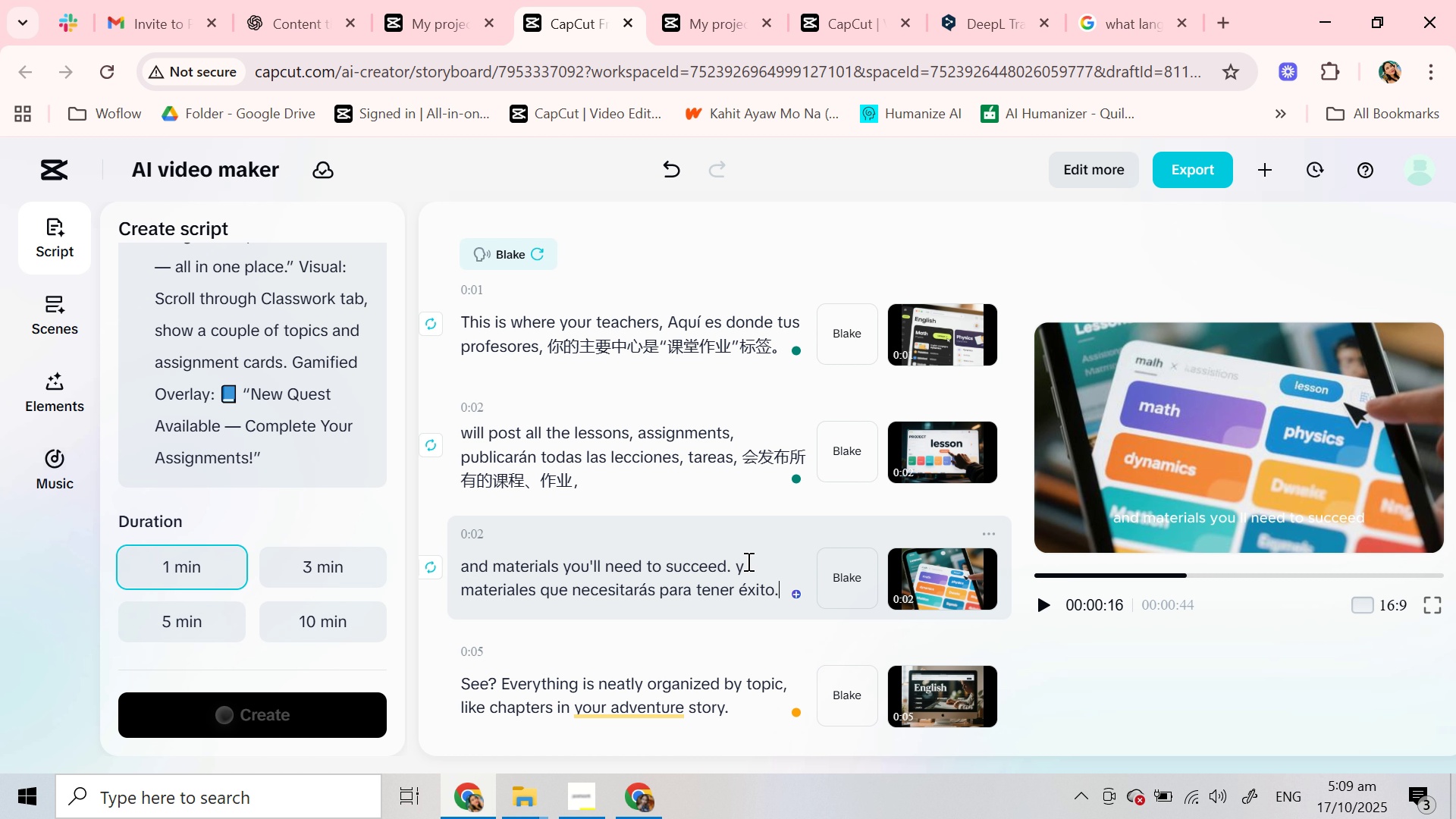 
left_click([747, 561])
 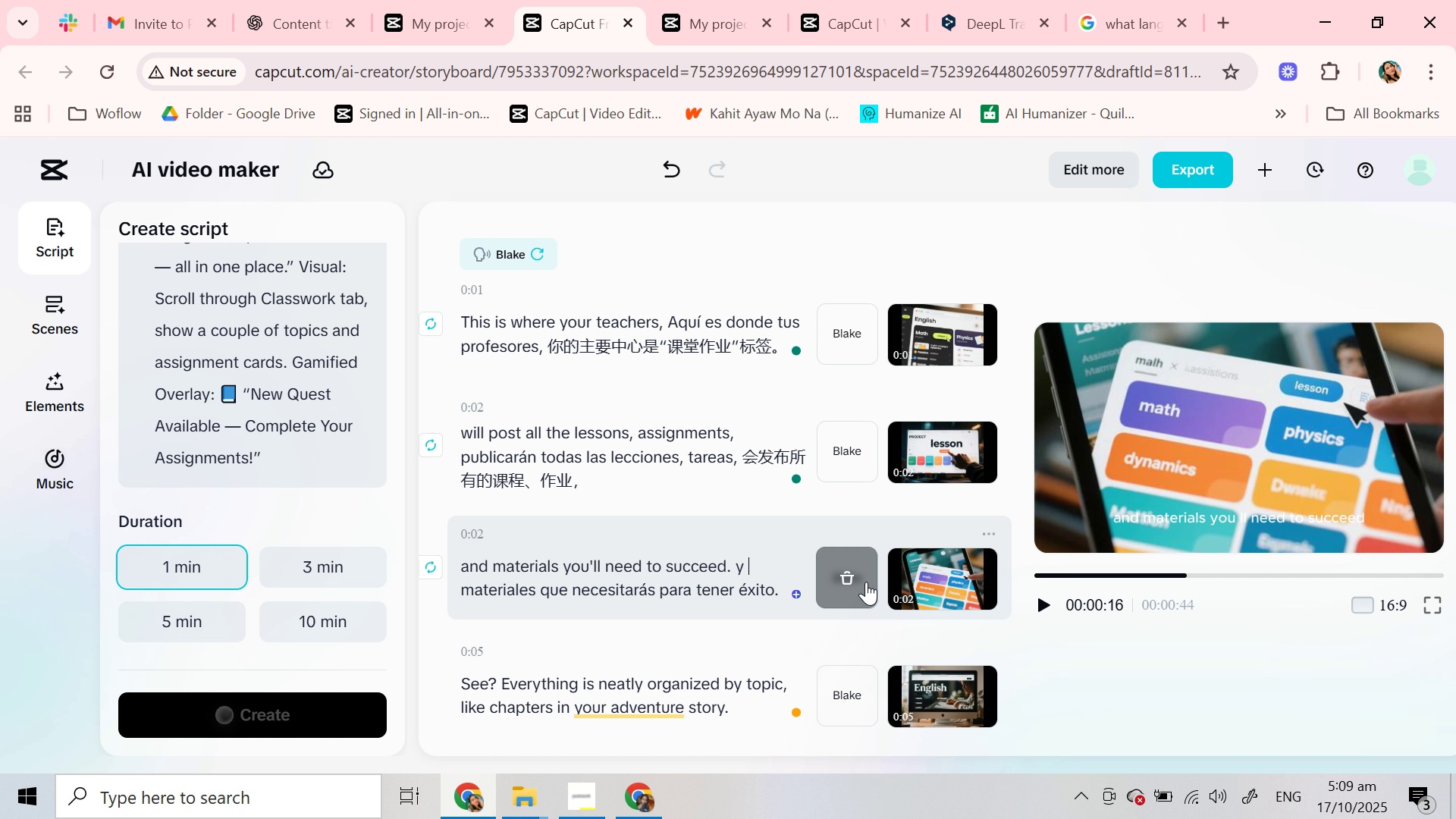 
mouse_move([846, 588])
 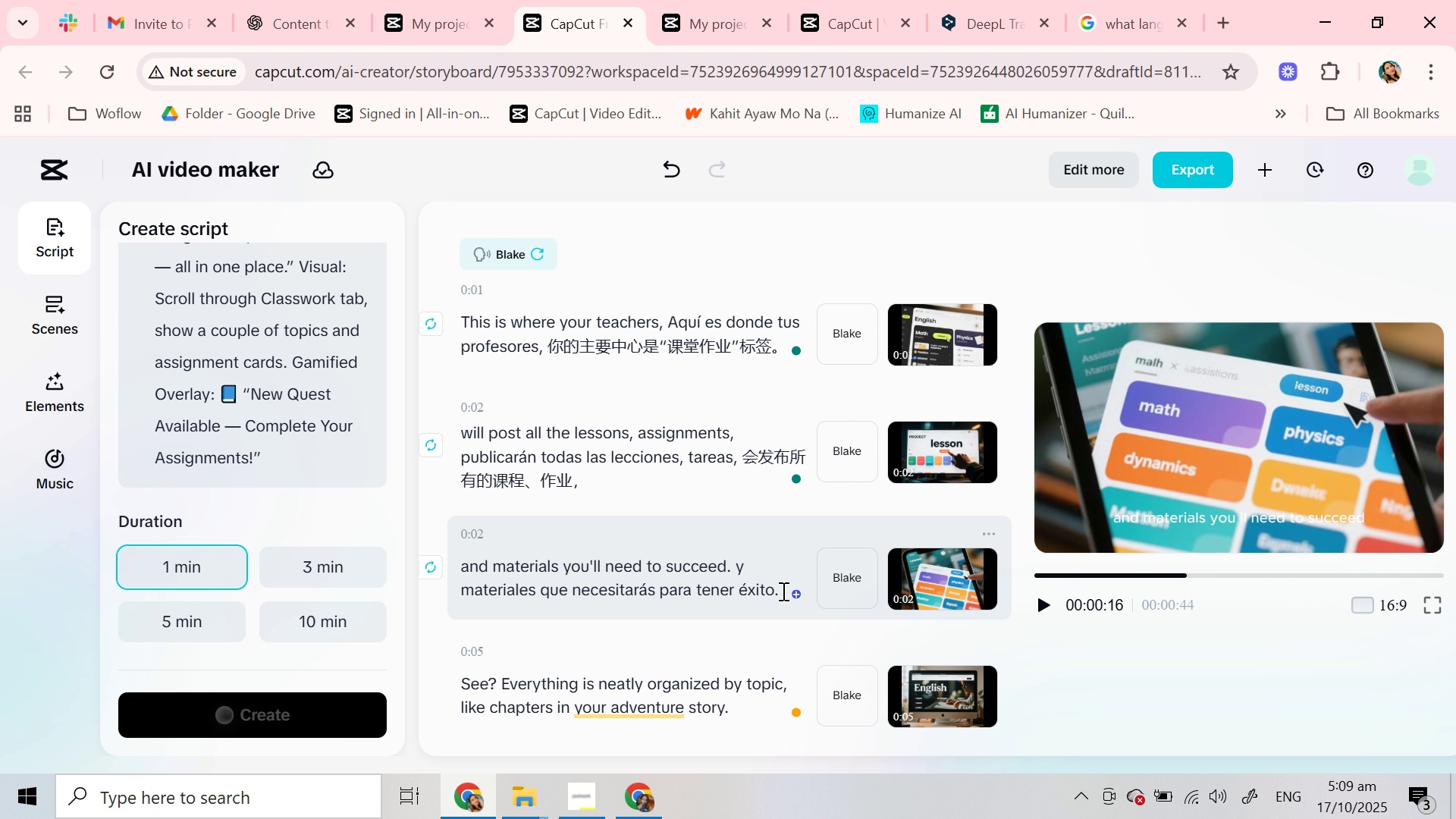 
key(Backspace)
 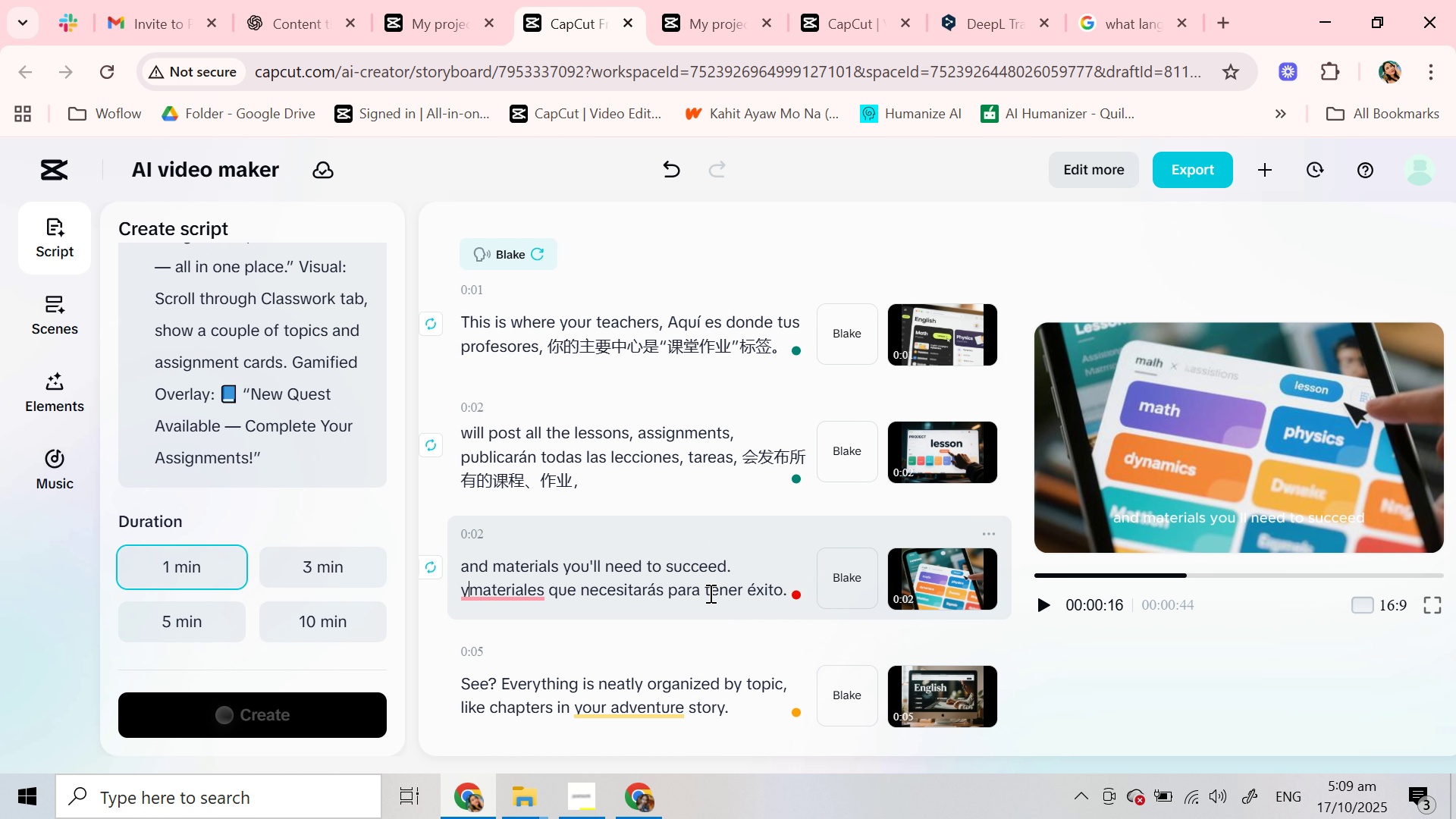 
key(Backspace)
 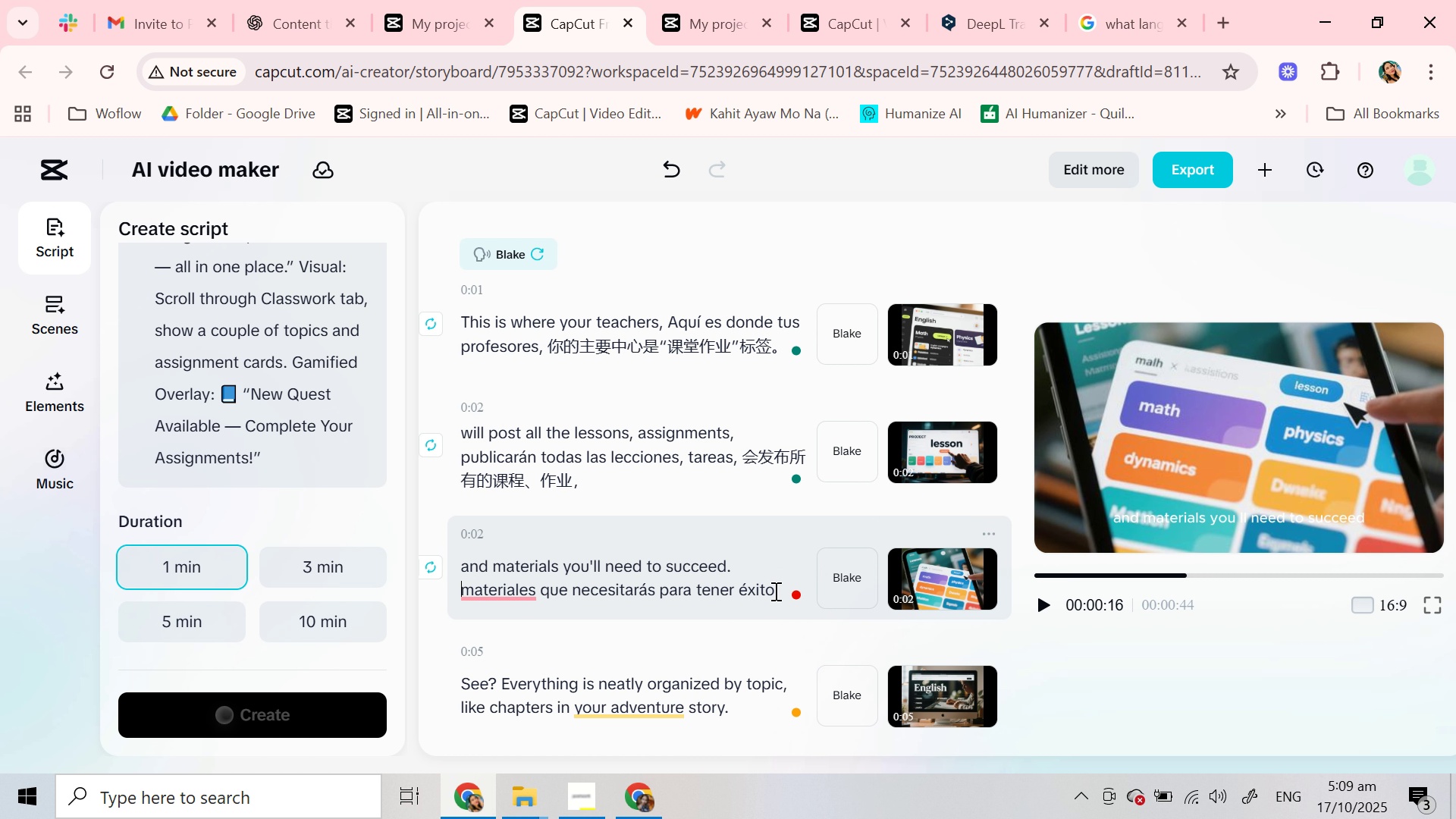 
left_click([774, 592])
 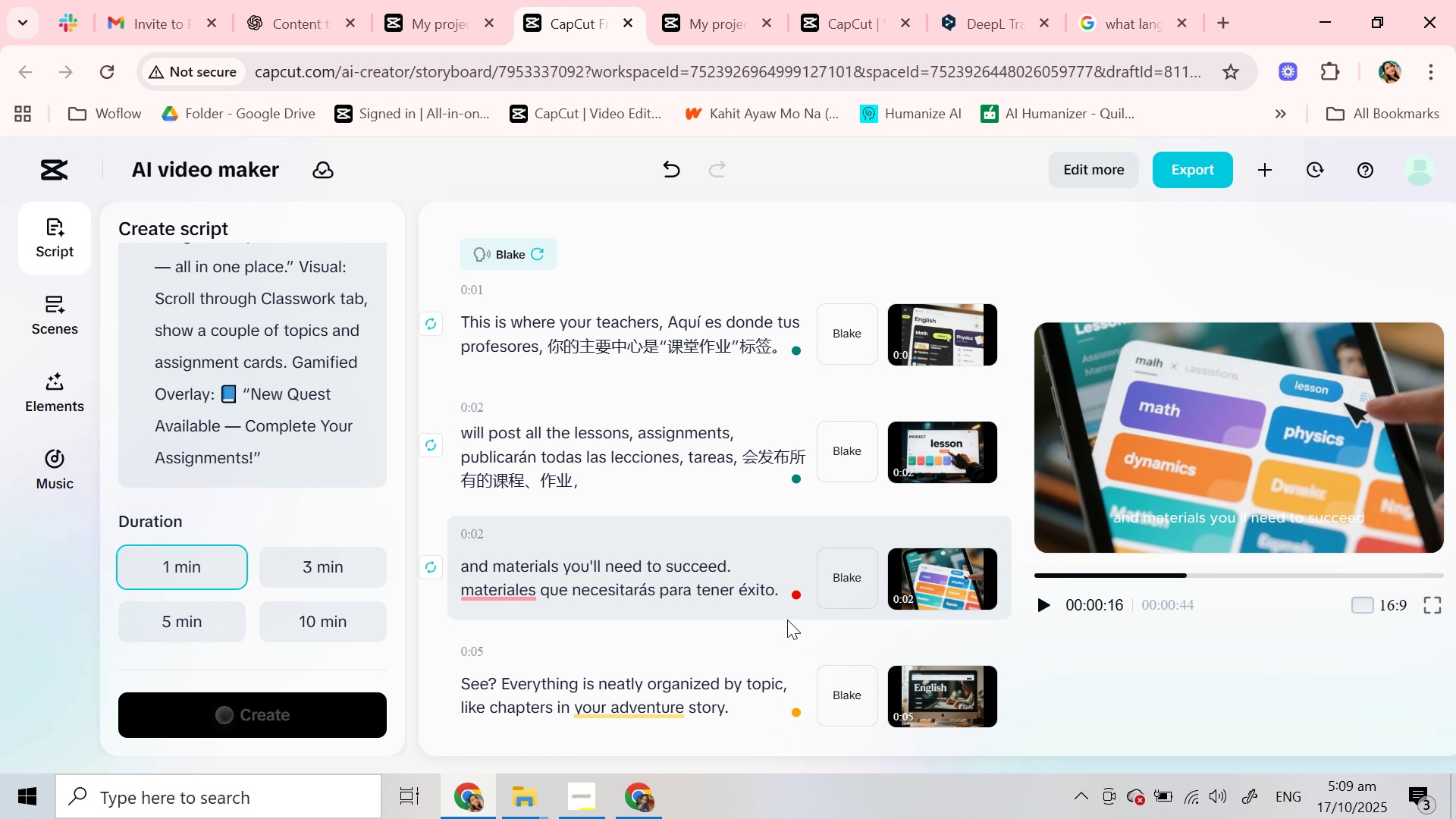 
key(ArrowRight)
 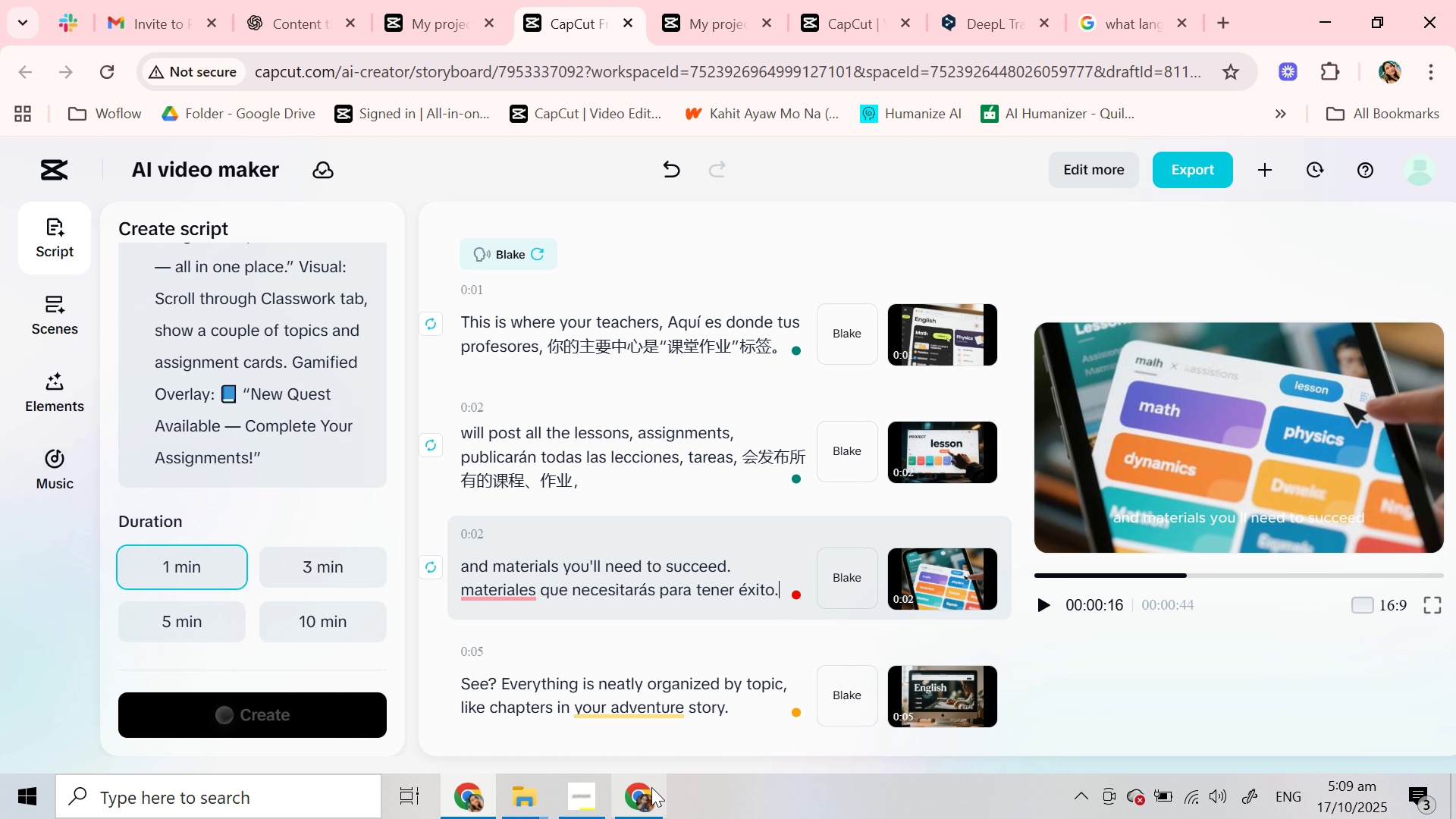 
left_click([644, 792])
 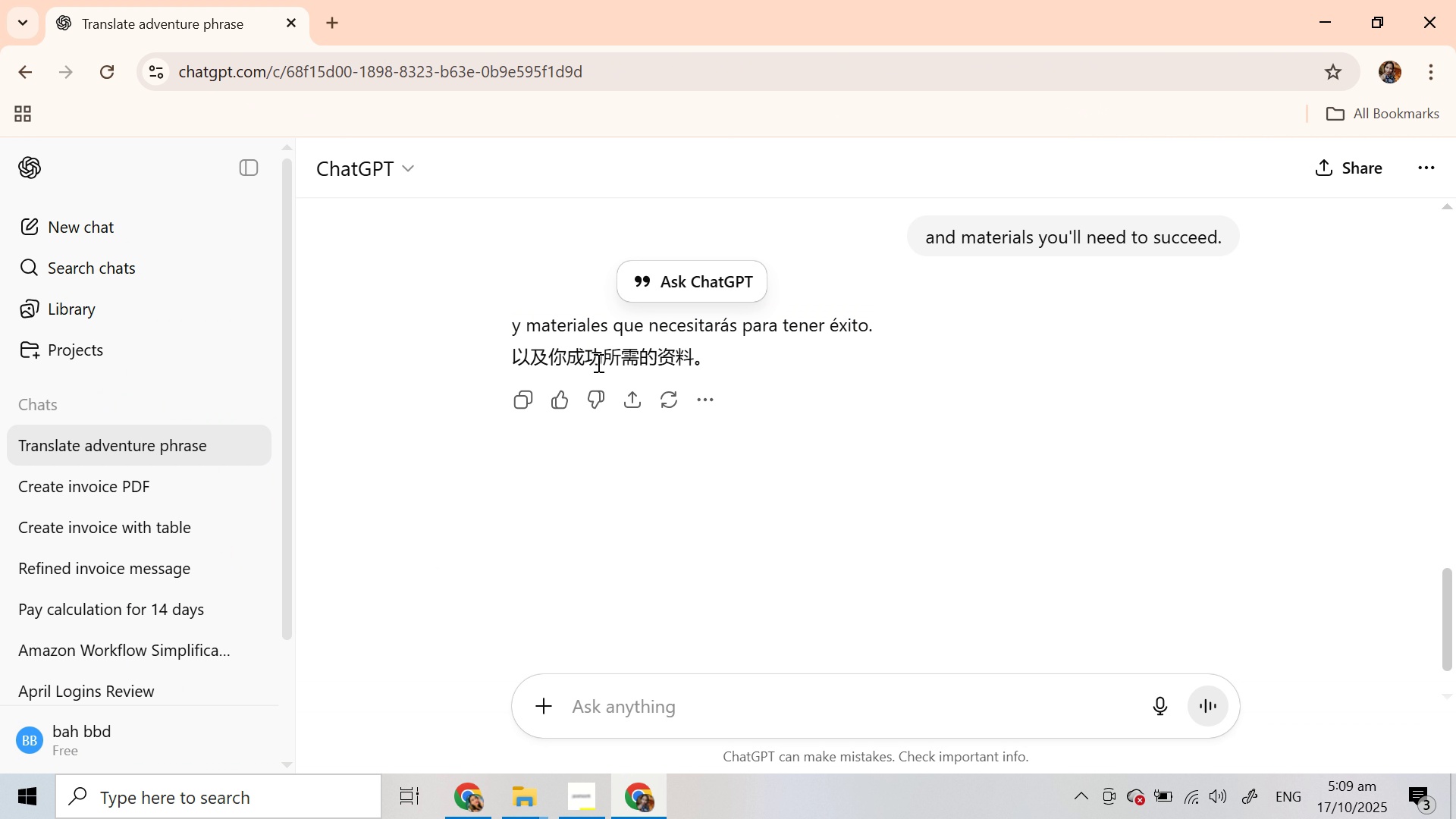 
double_click([597, 362])
 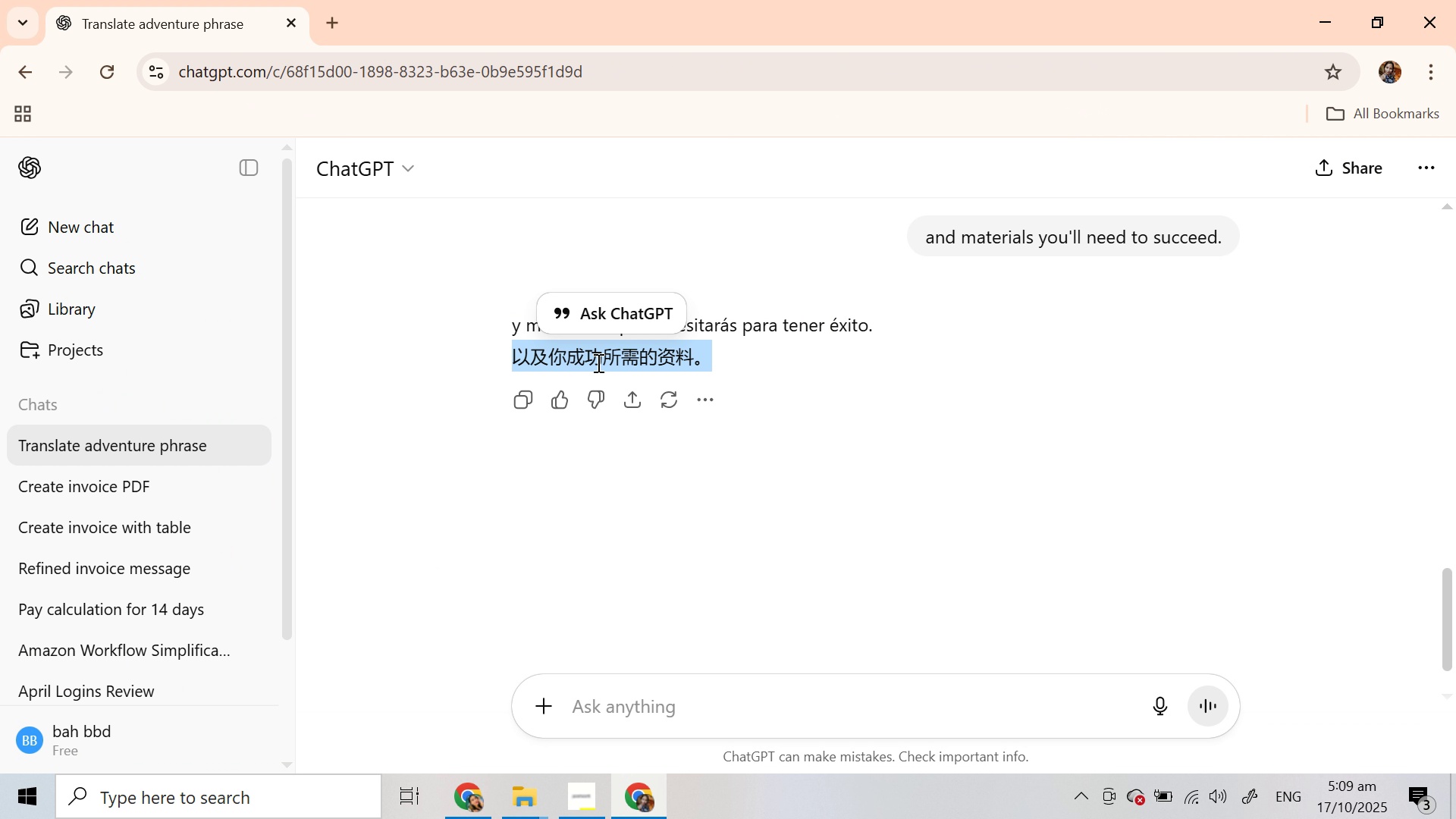 
triple_click([597, 362])
 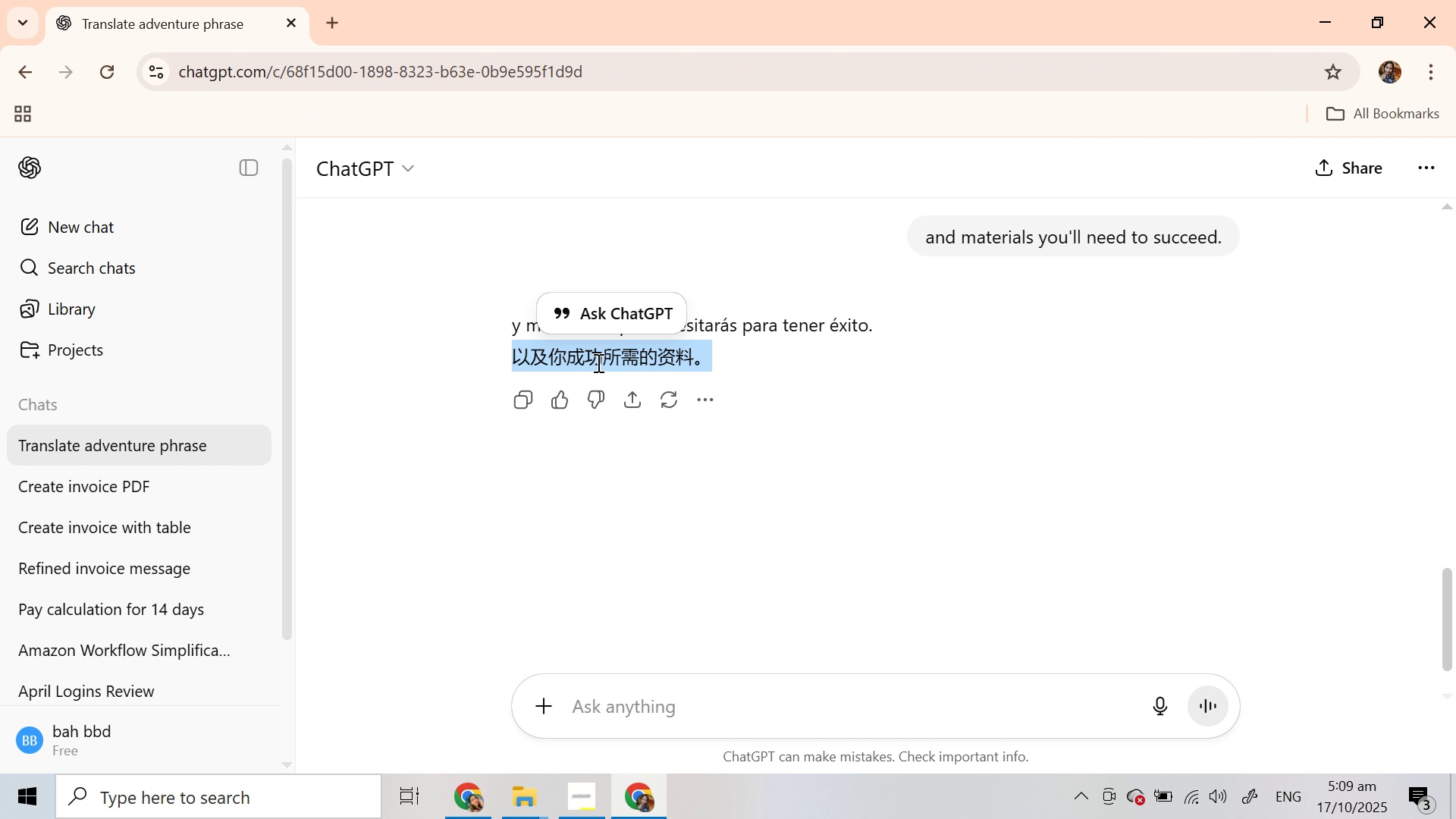 
key(Control+C)
 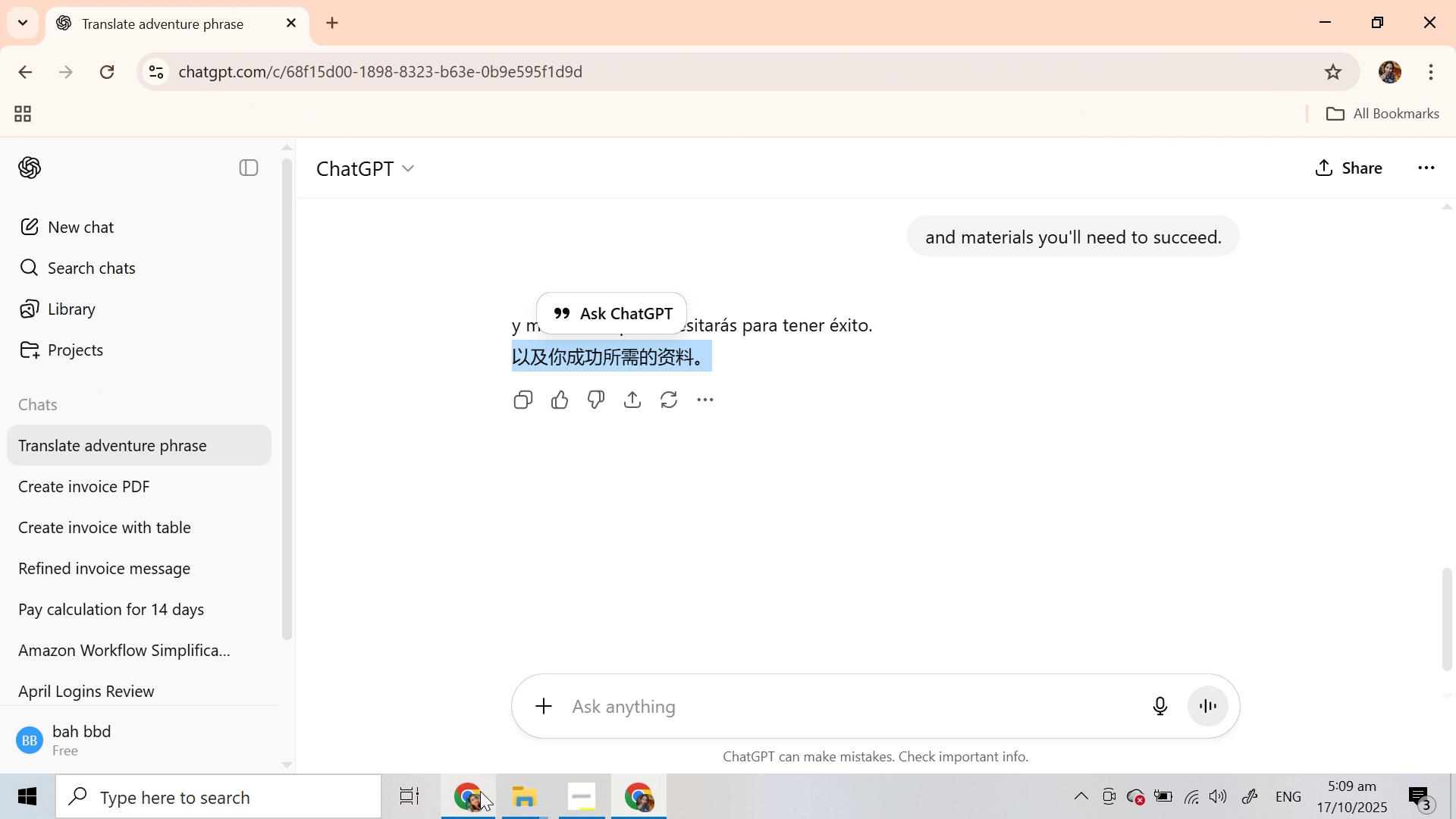 
left_click([476, 792])
 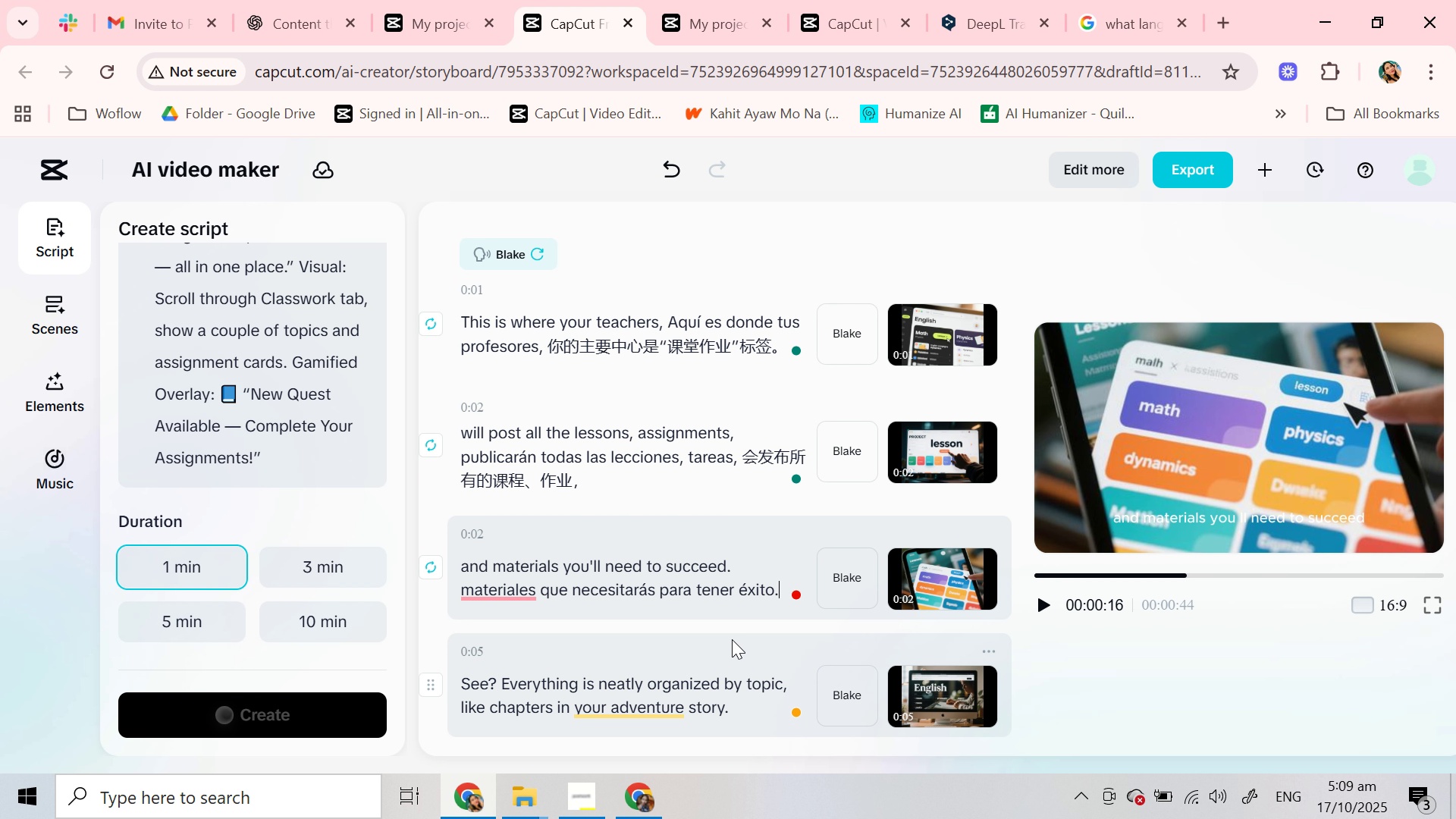 
key(Space)
 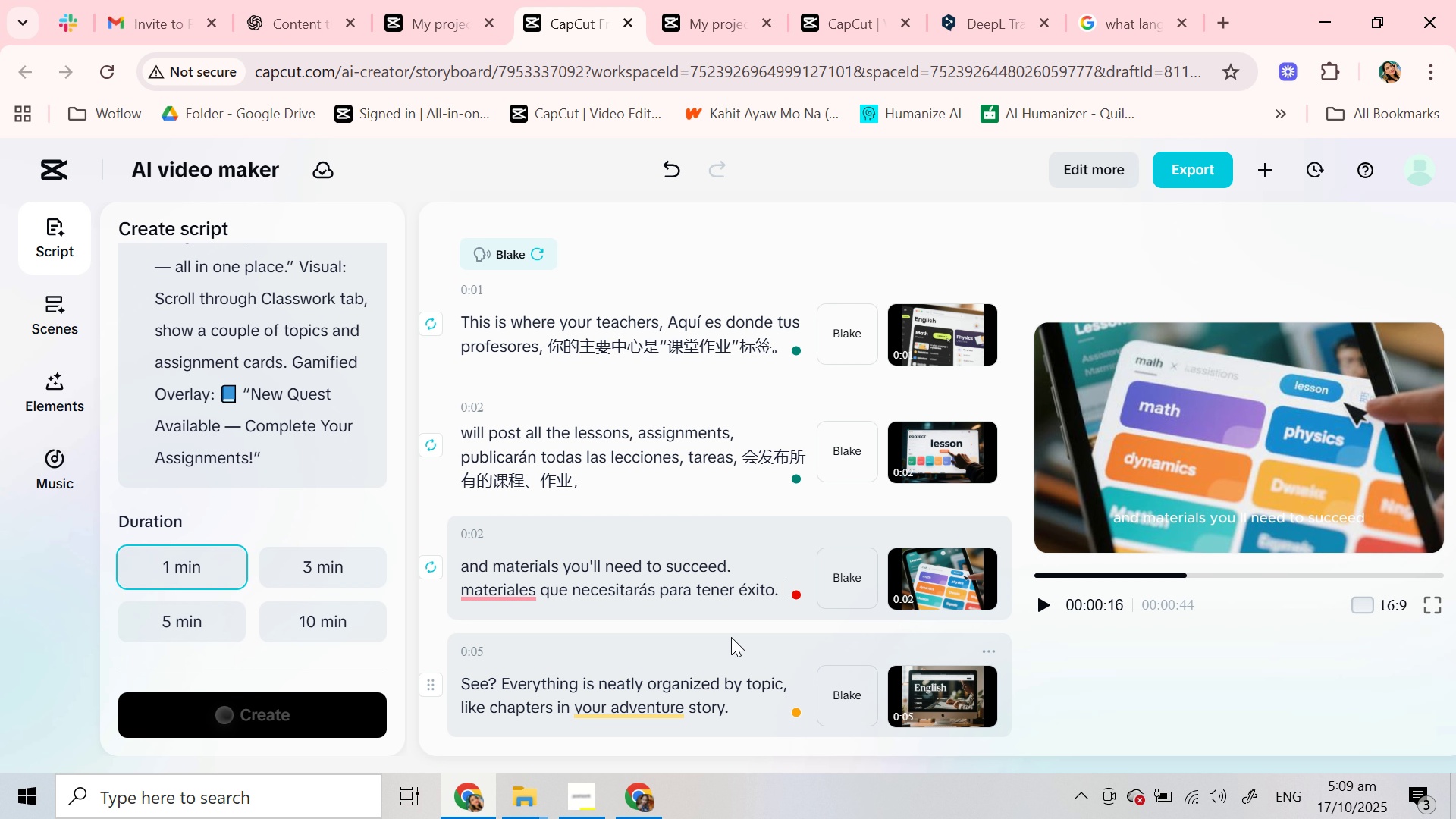 
key(Control+V)
 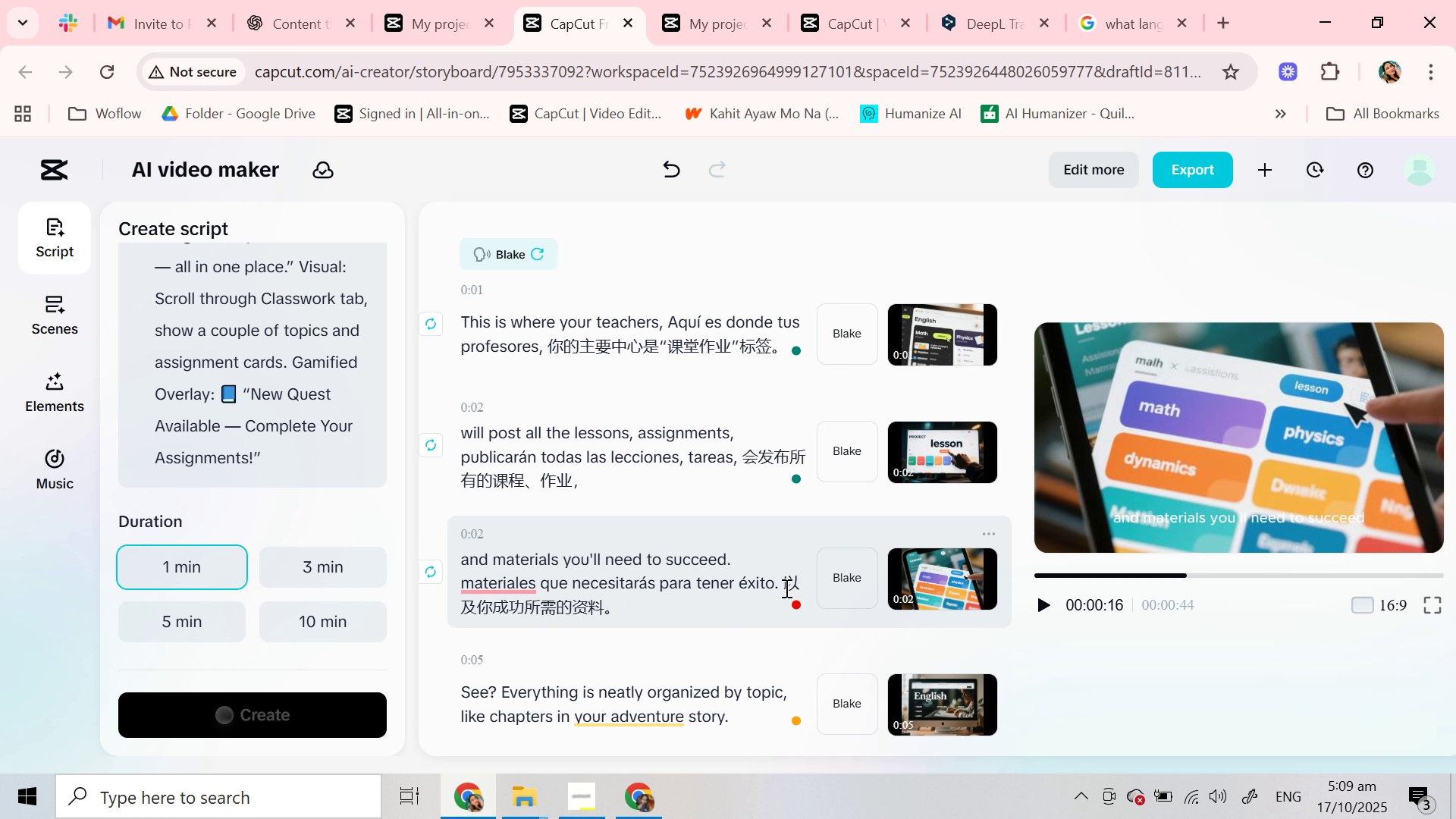 
left_click([784, 586])
 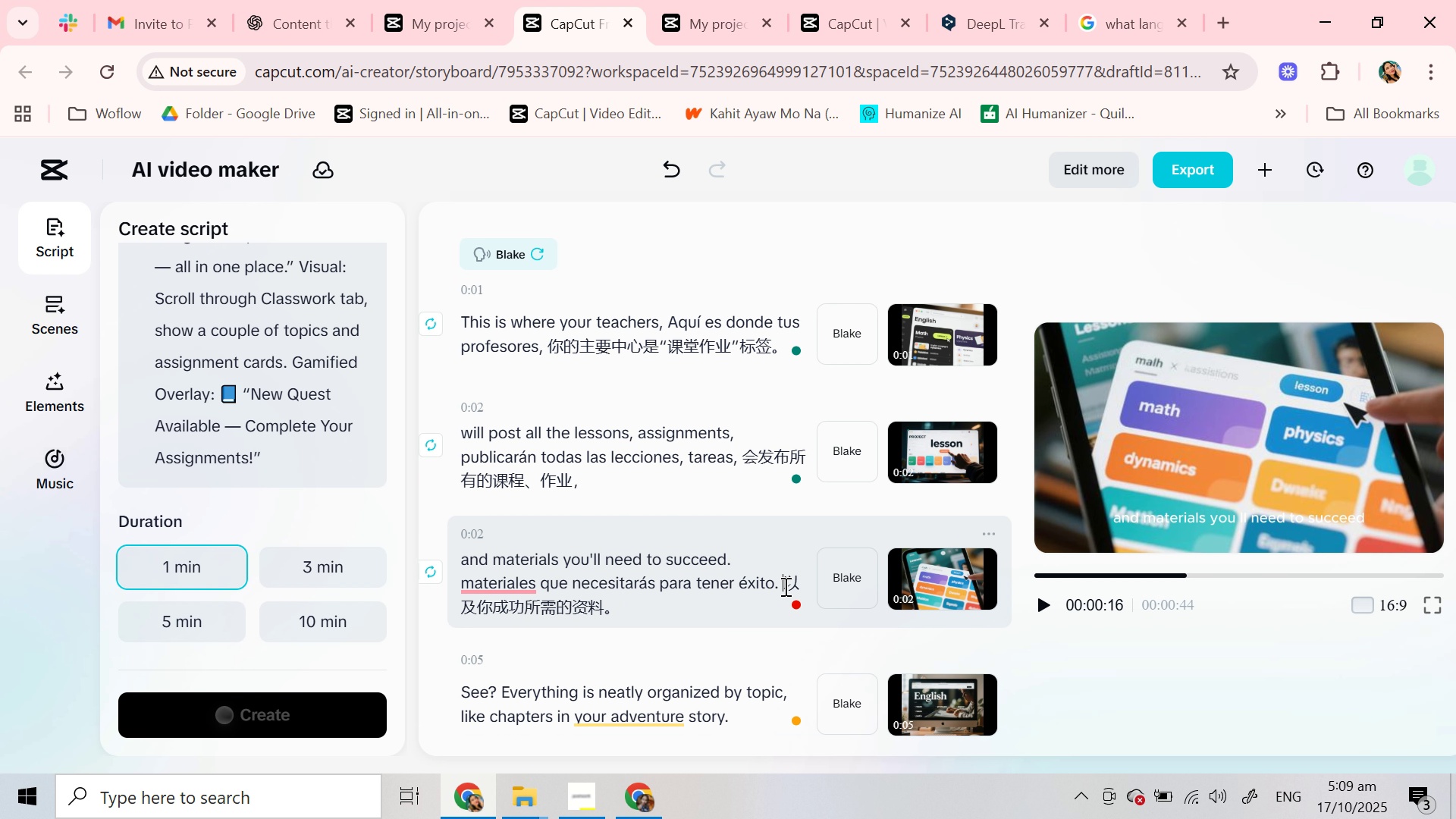 
key(Space)
 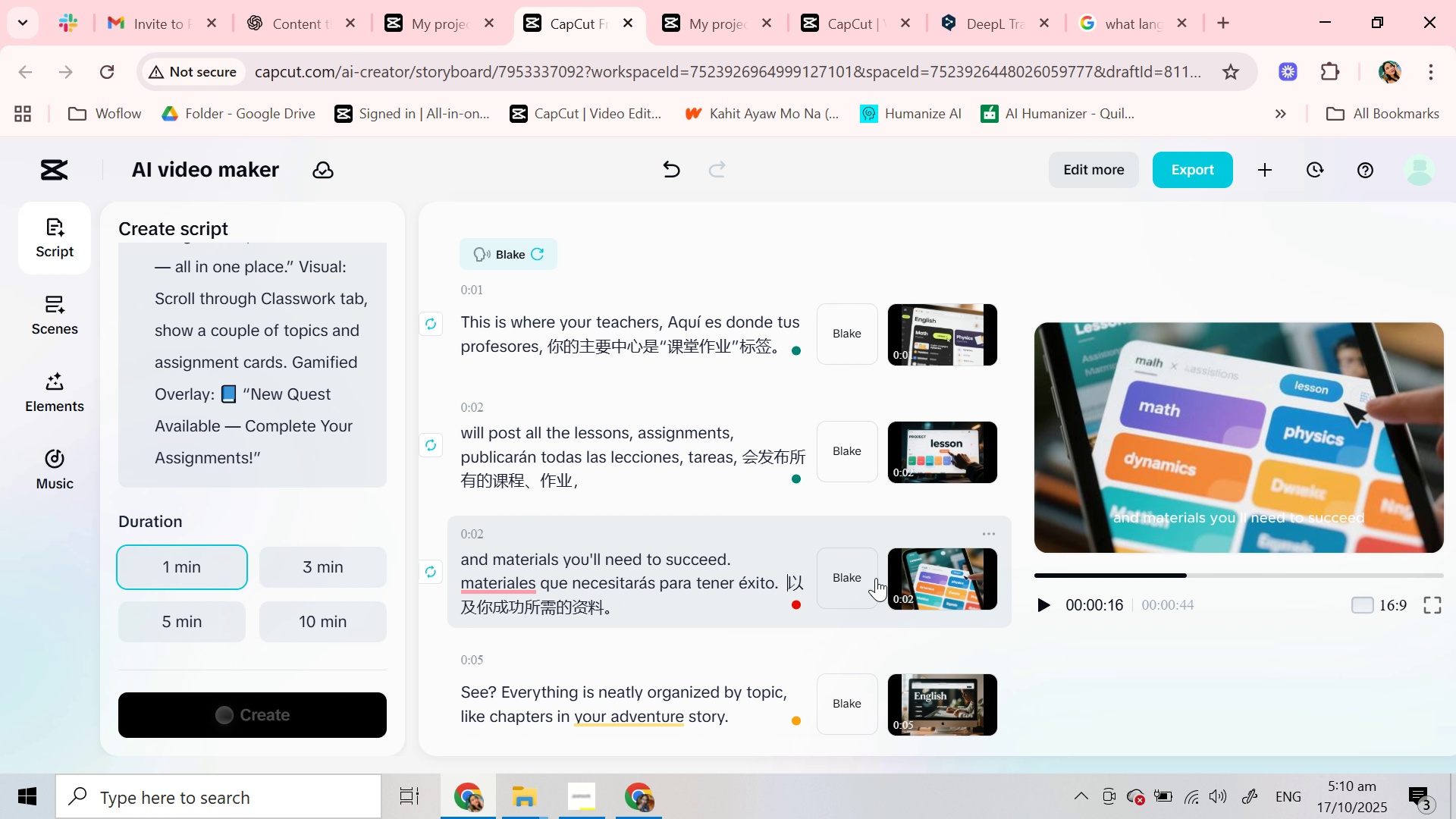 
key(Space)
 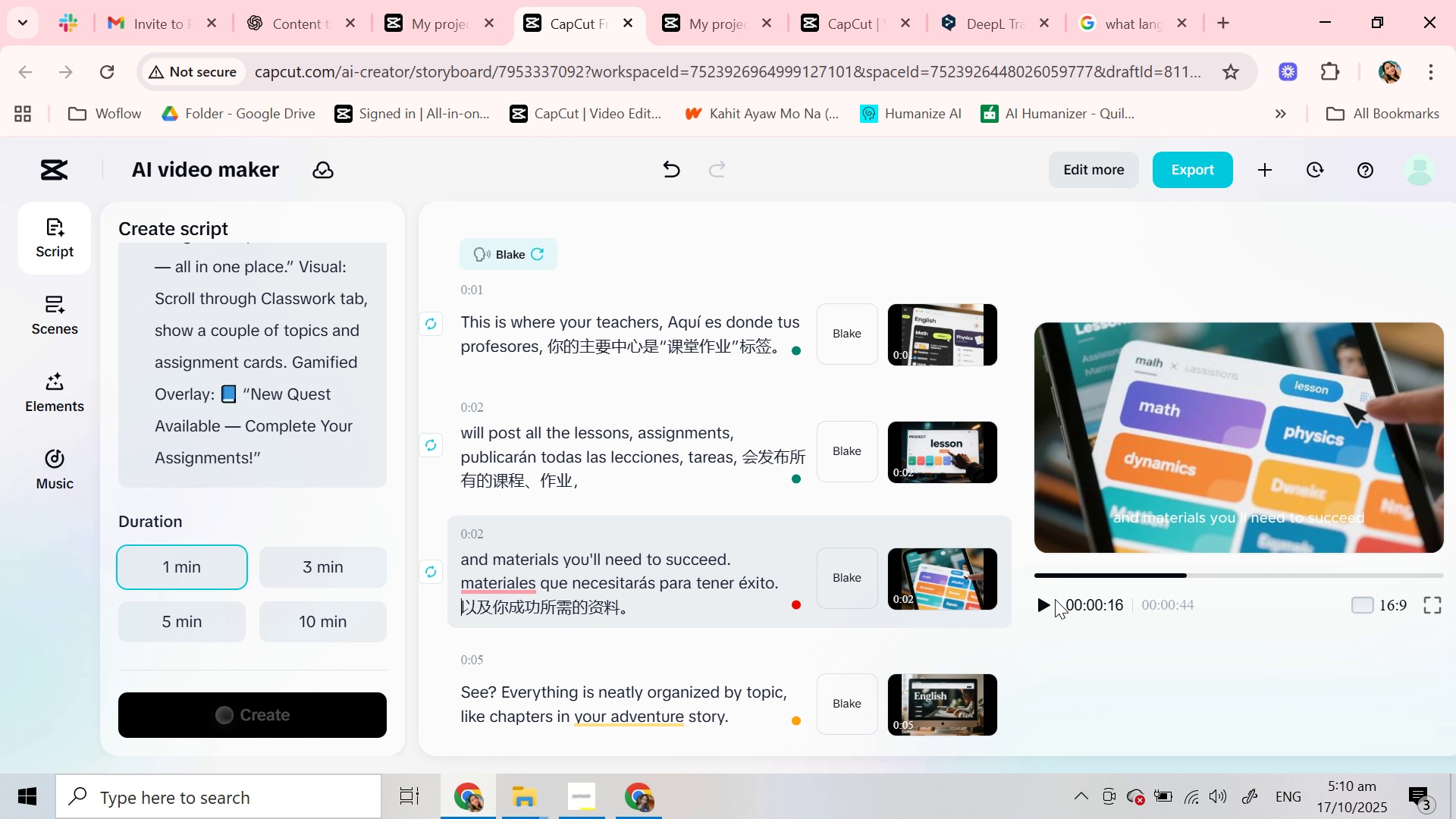 
left_click([1047, 598])
 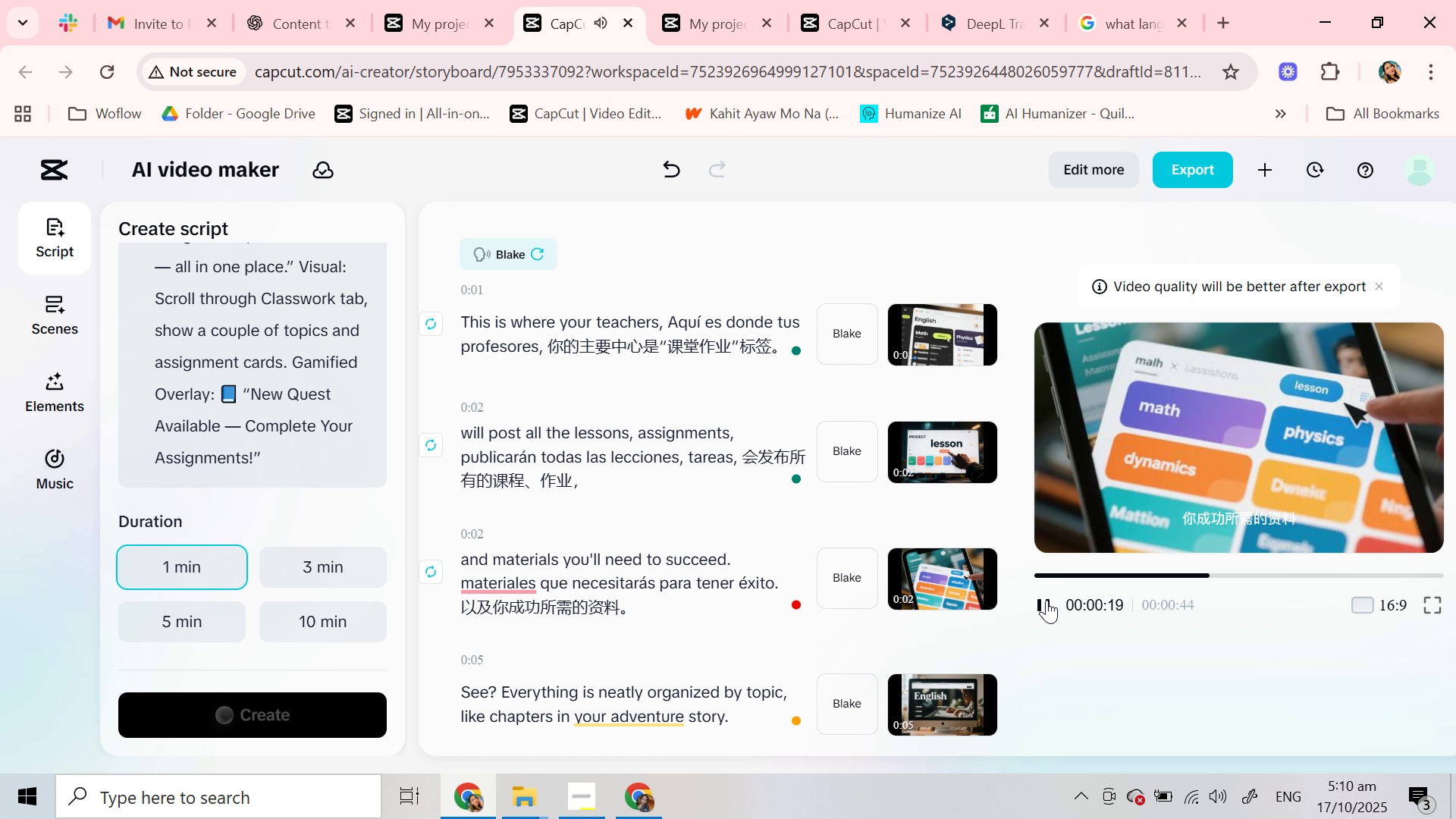 
left_click([1046, 600])
 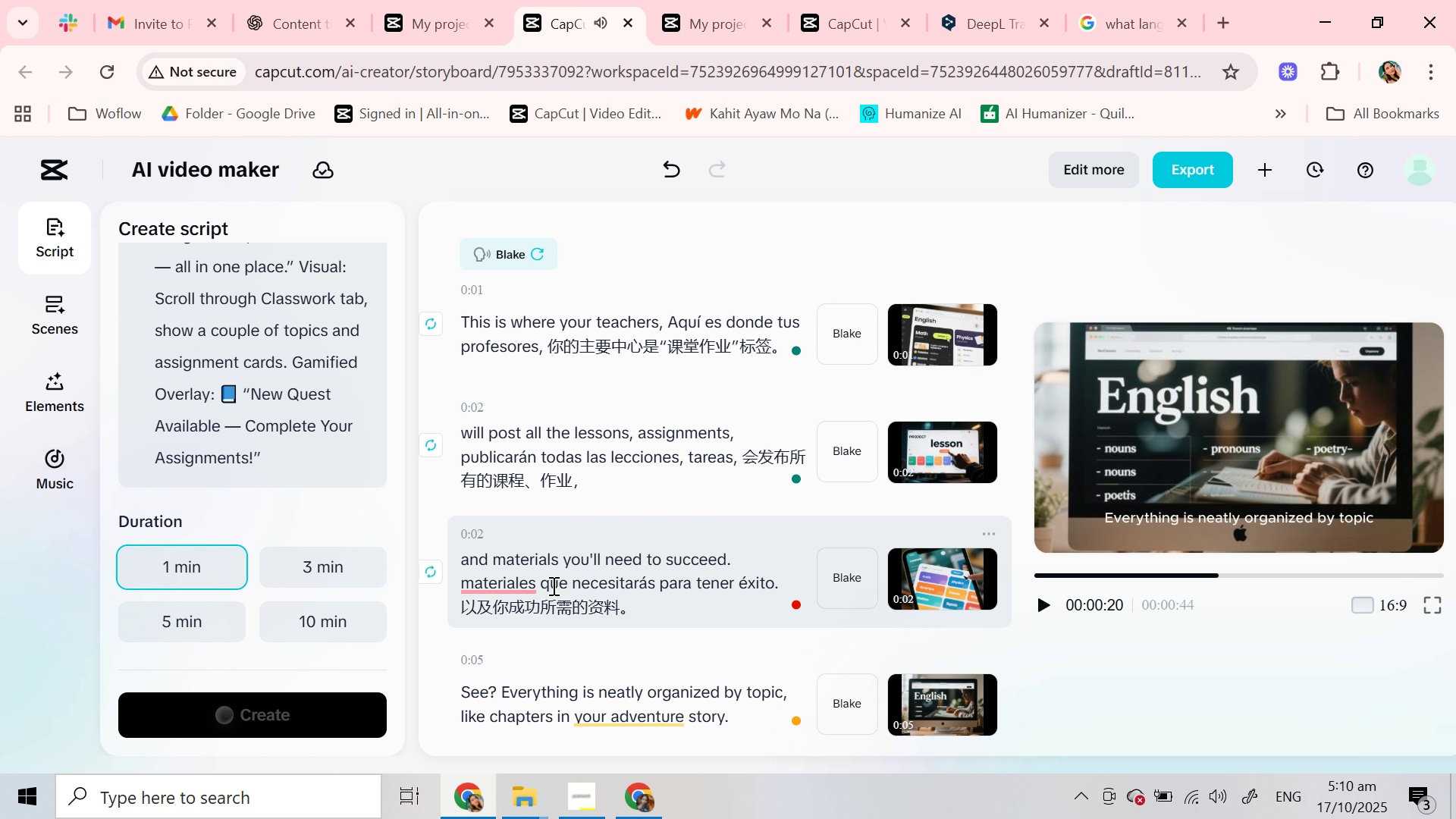 
scroll: coordinate [552, 585], scroll_direction: down, amount: 1.0
 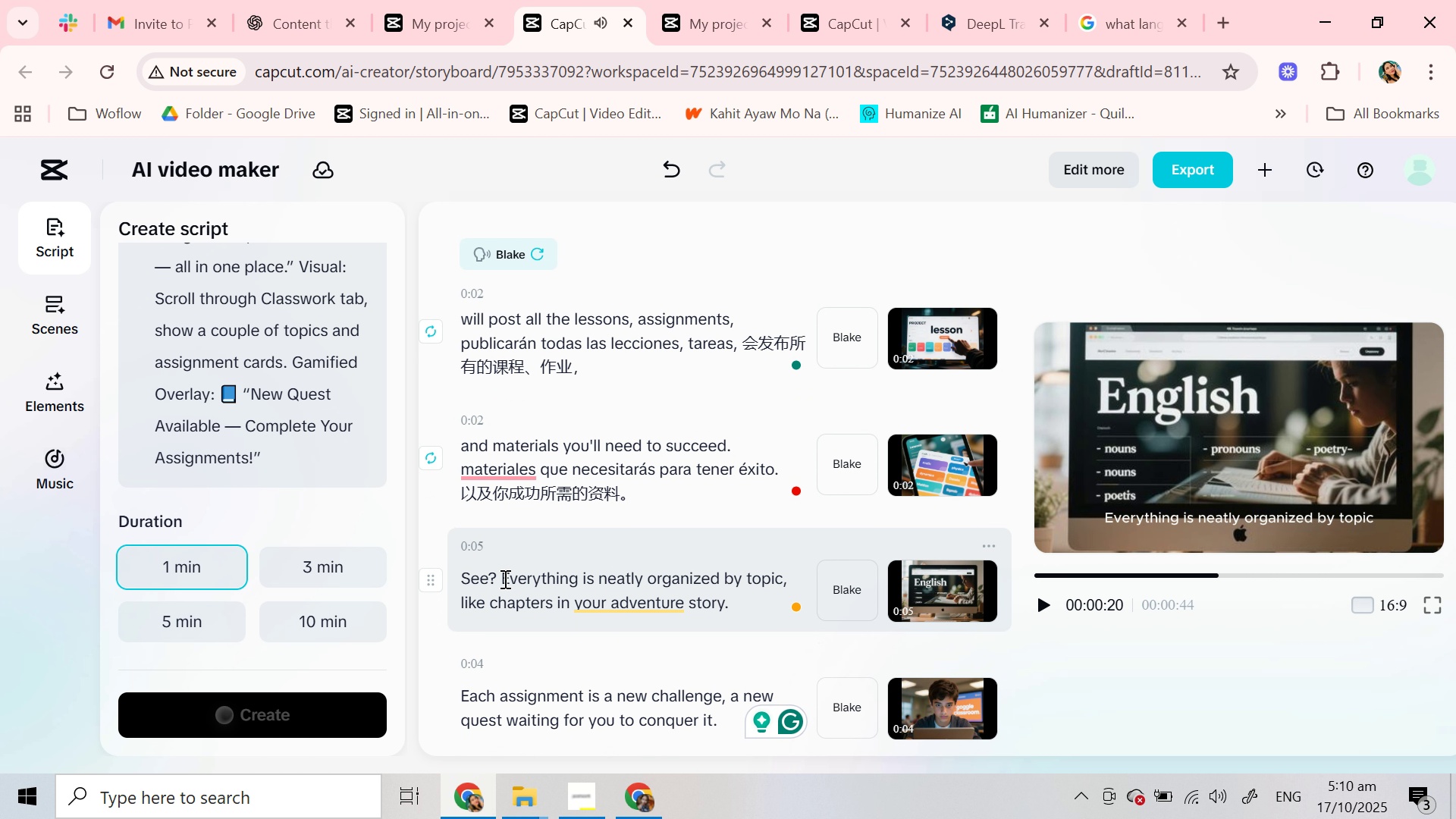 
left_click([504, 579])
 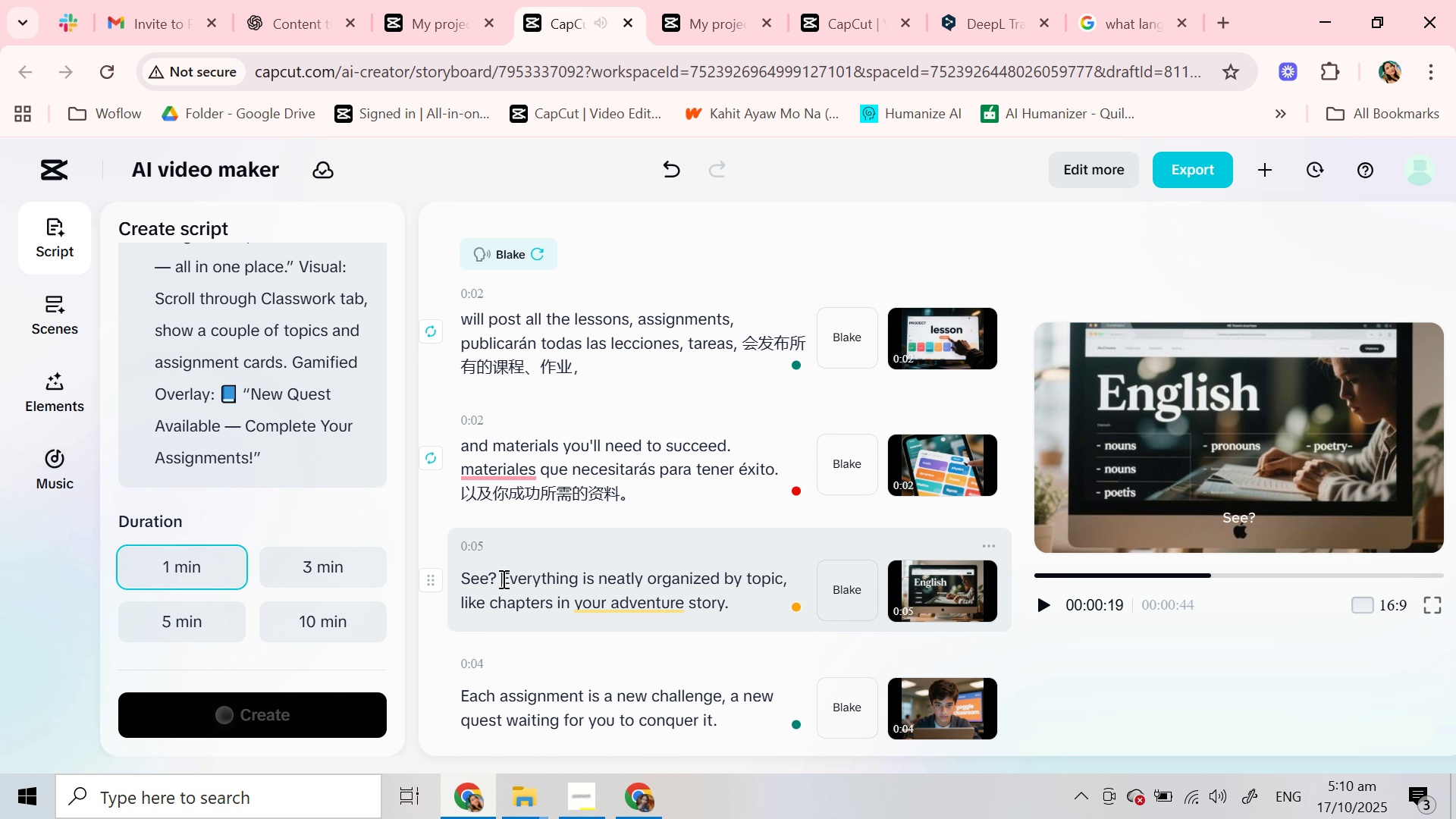 
key(Enter)
 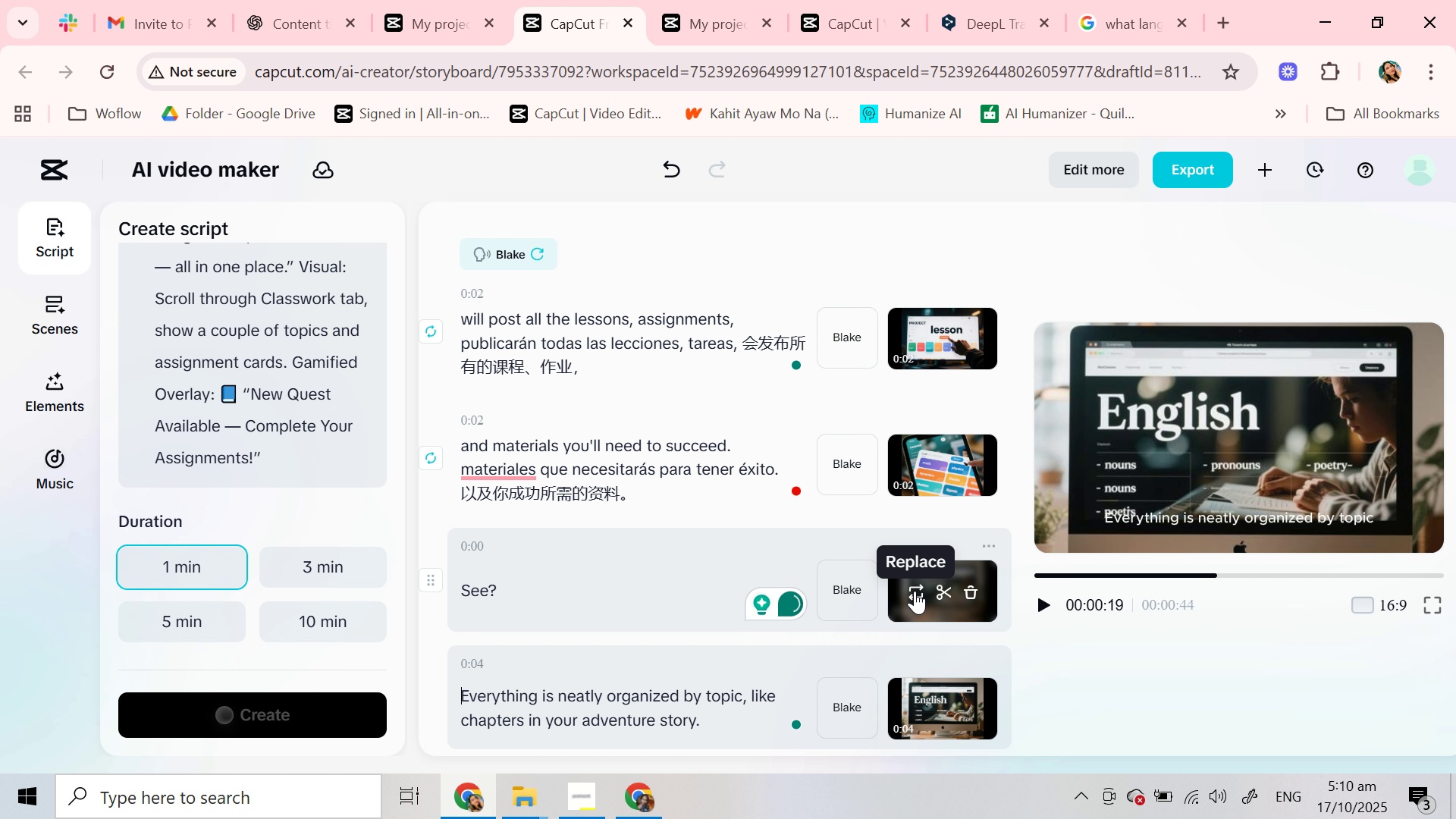 
wait(5.61)
 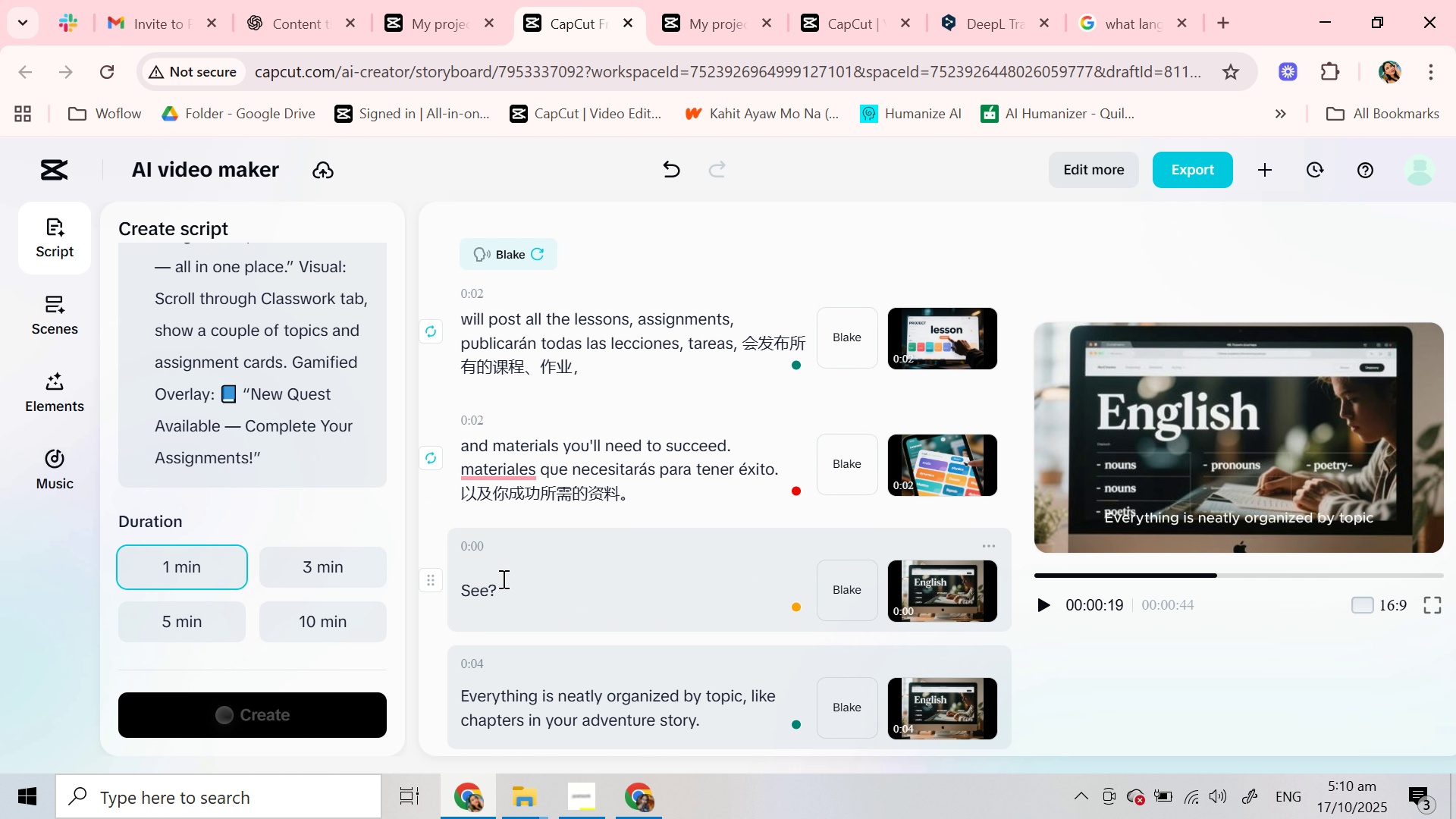 
left_click([915, 591])
 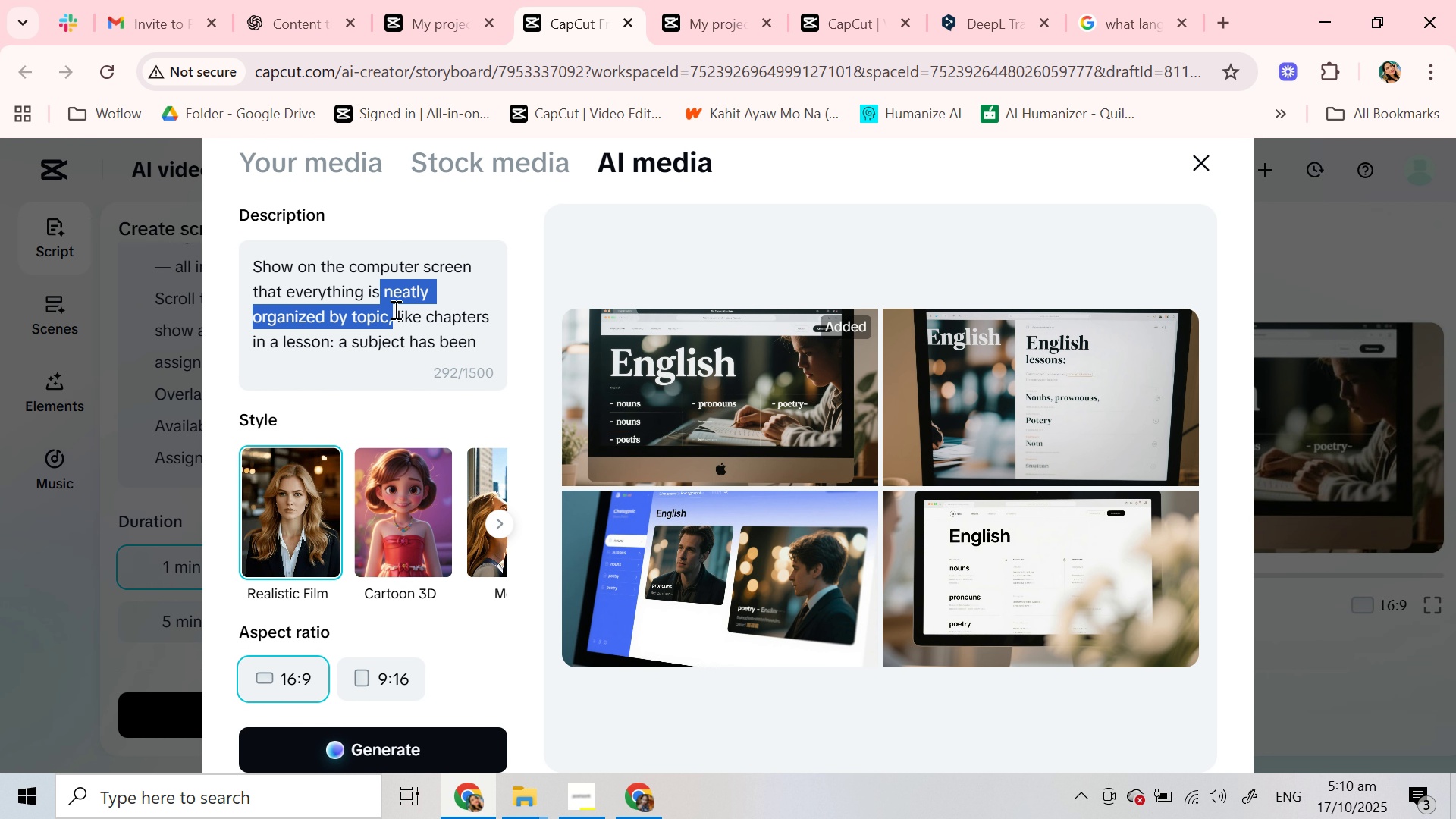 
wait(6.68)
 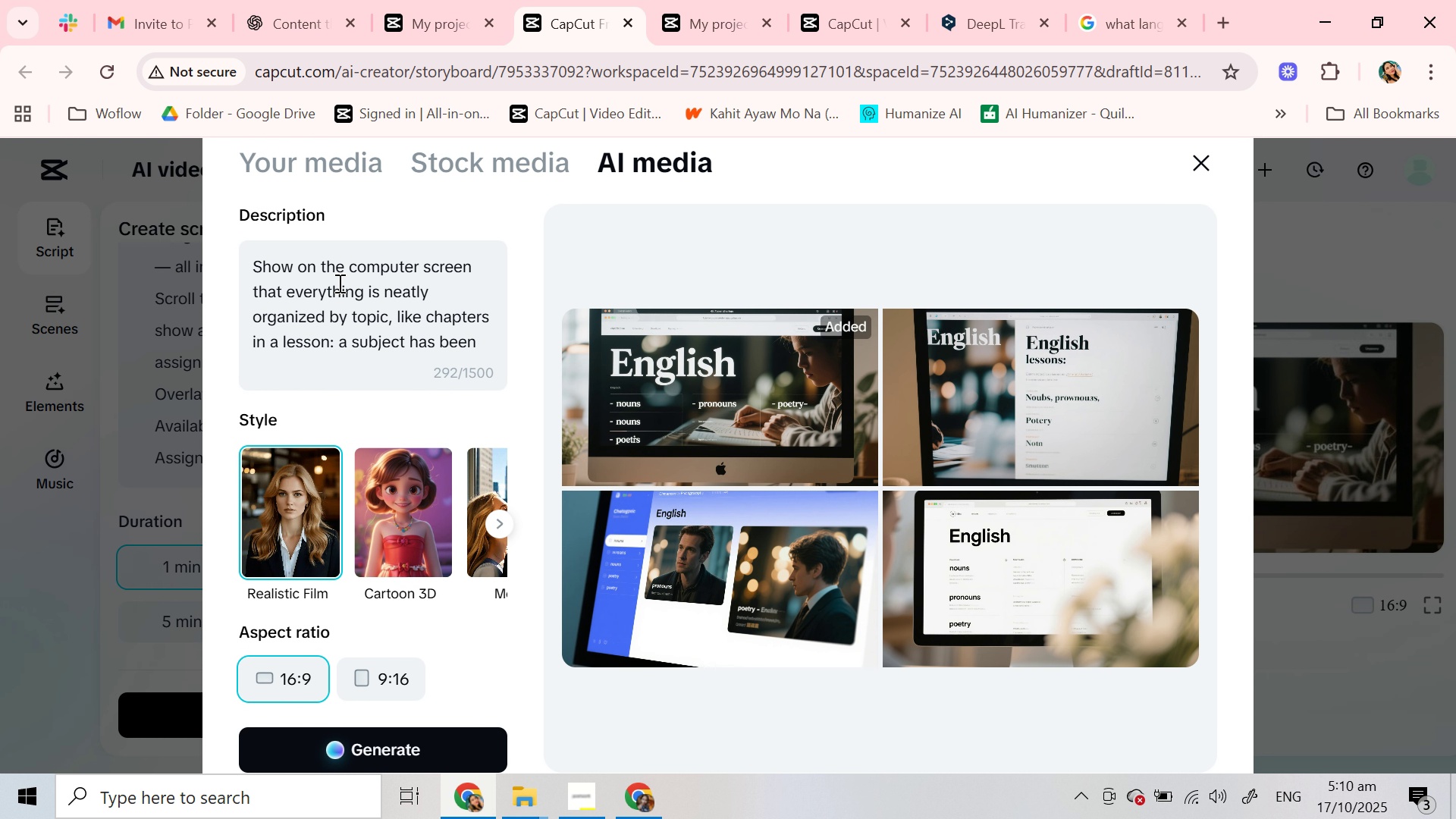 
left_click([454, 323])
 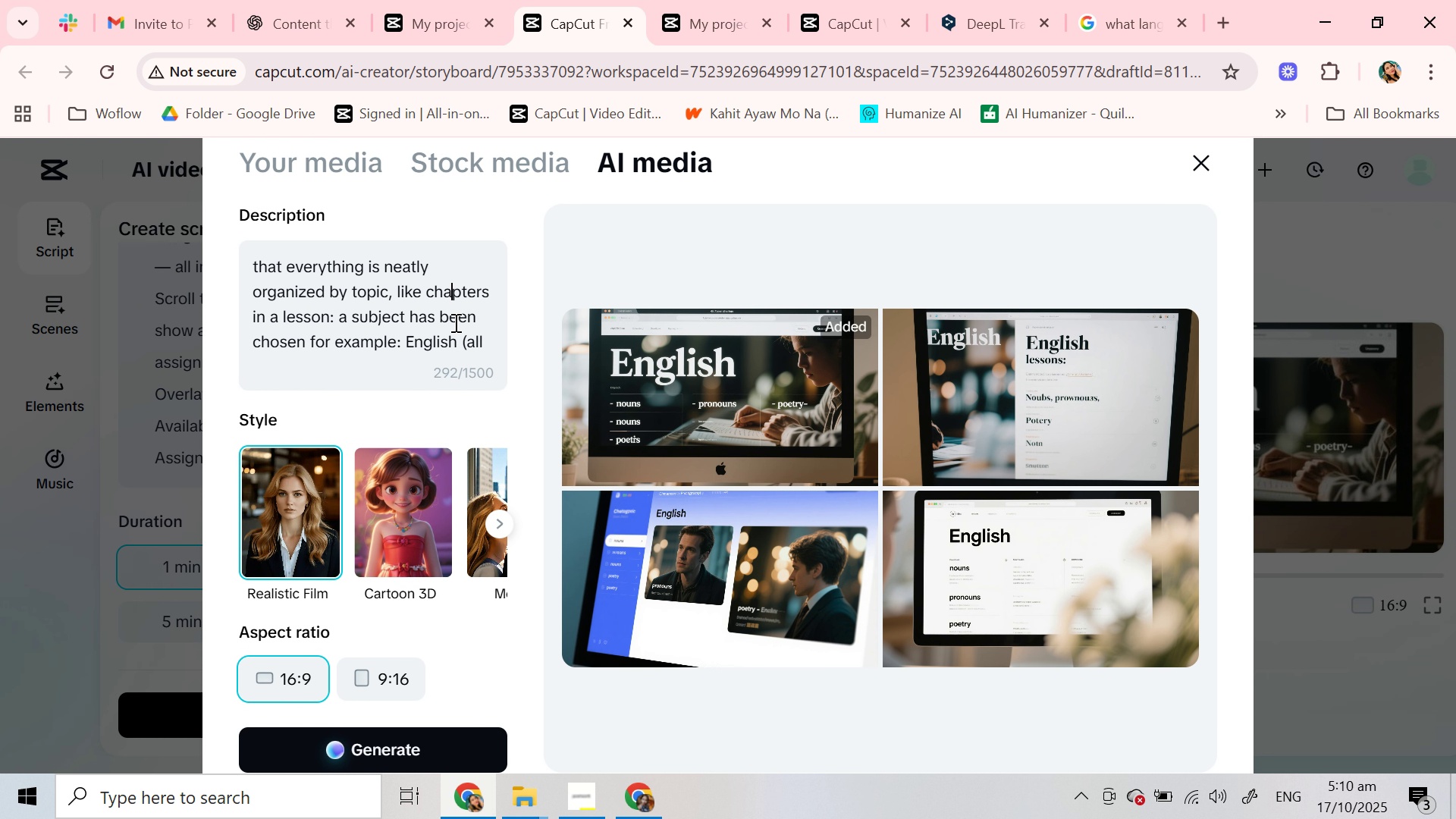 
scroll: coordinate [454, 321], scroll_direction: down, amount: 6.0
 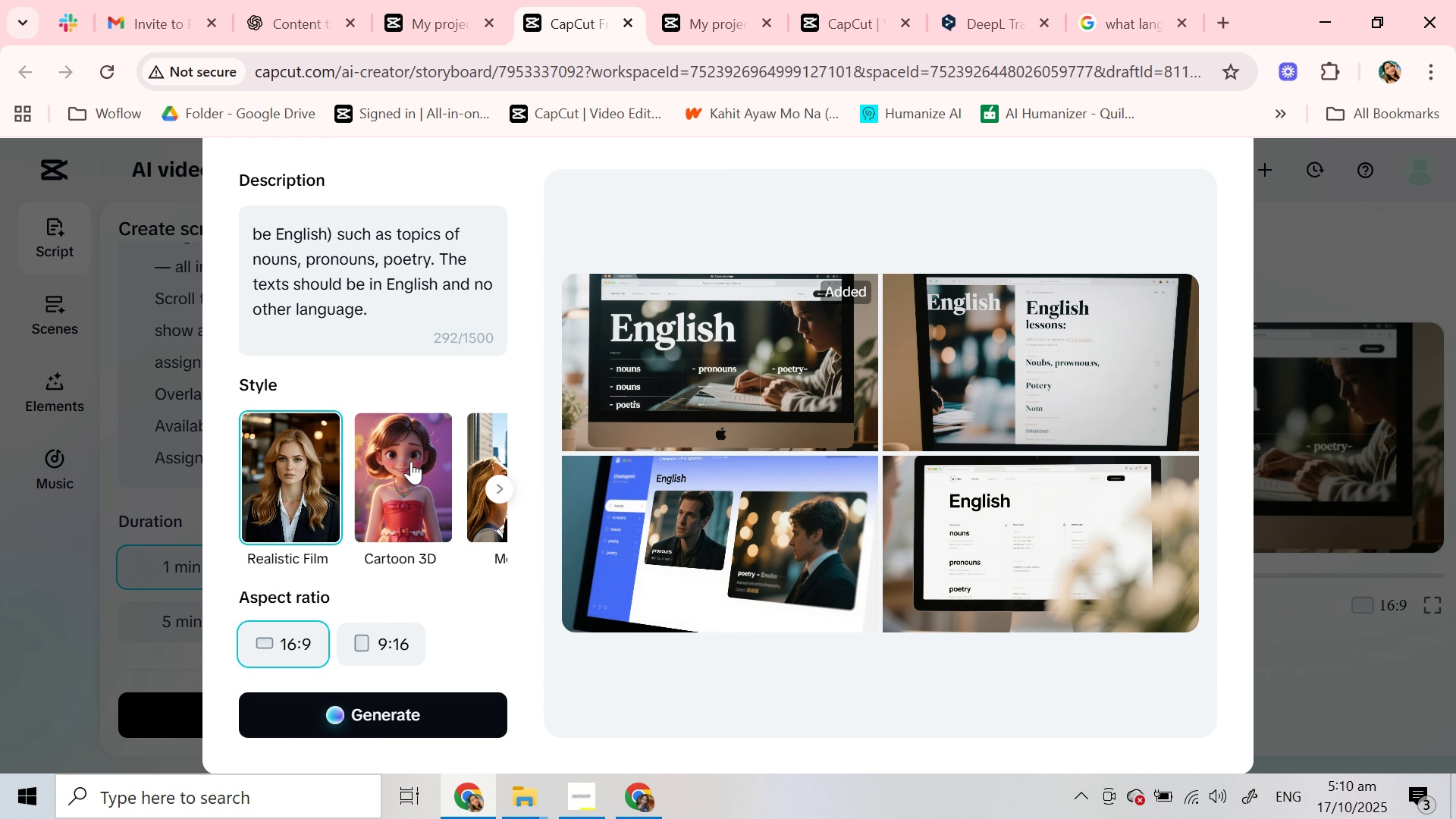 
wait(6.71)
 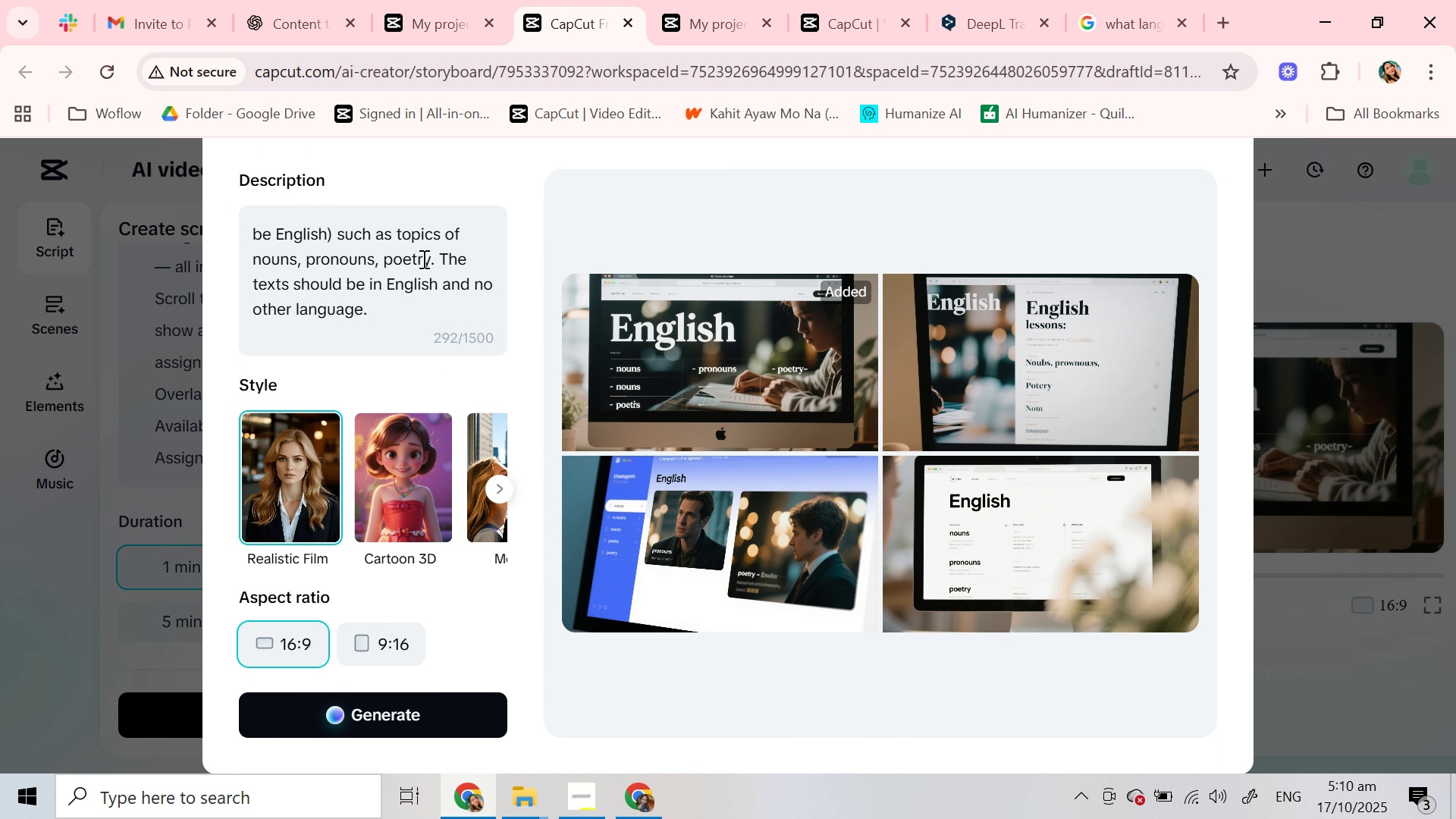 
scroll: coordinate [392, 255], scroll_direction: up, amount: 1.0
 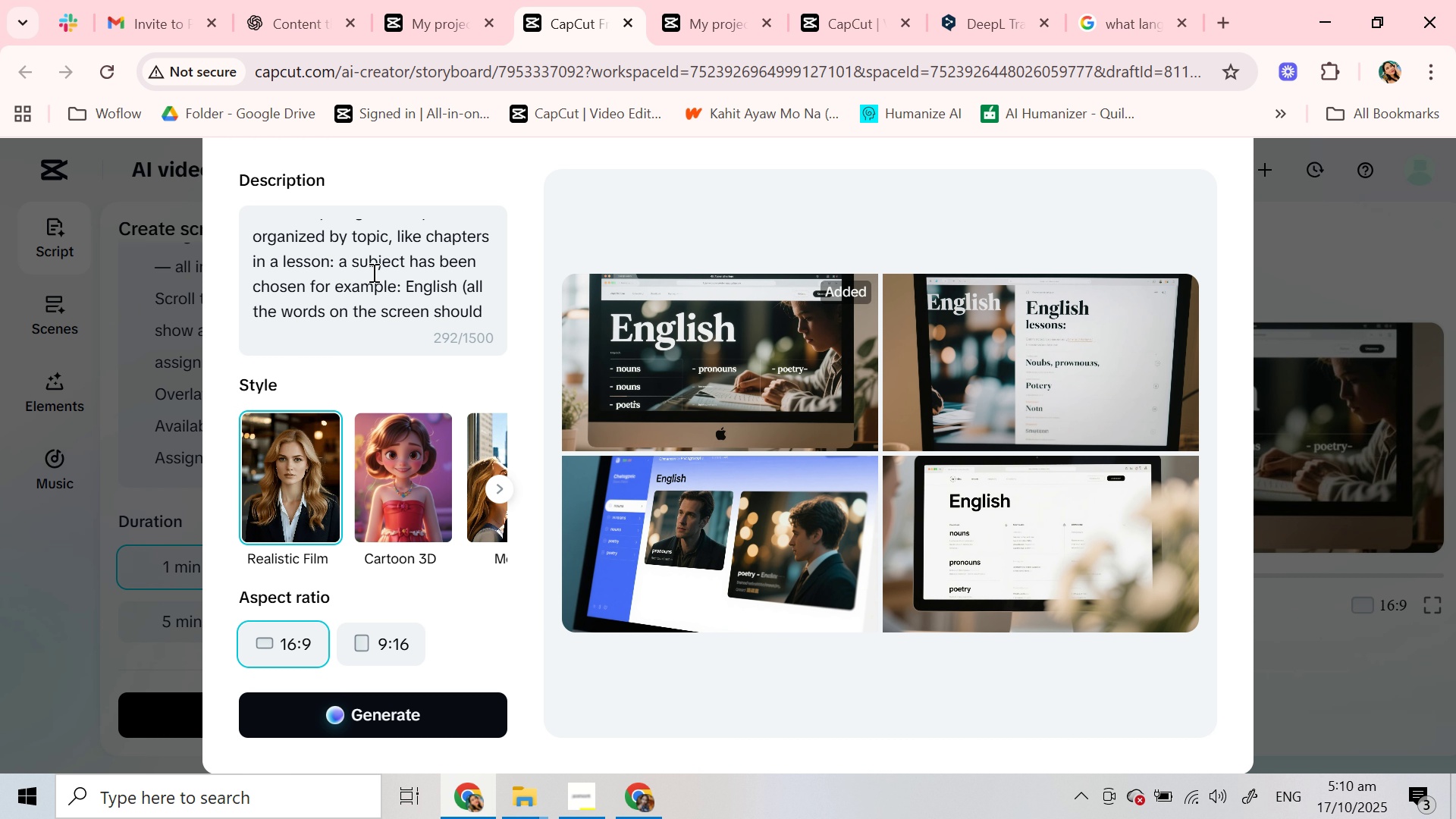 
left_click([392, 284])
 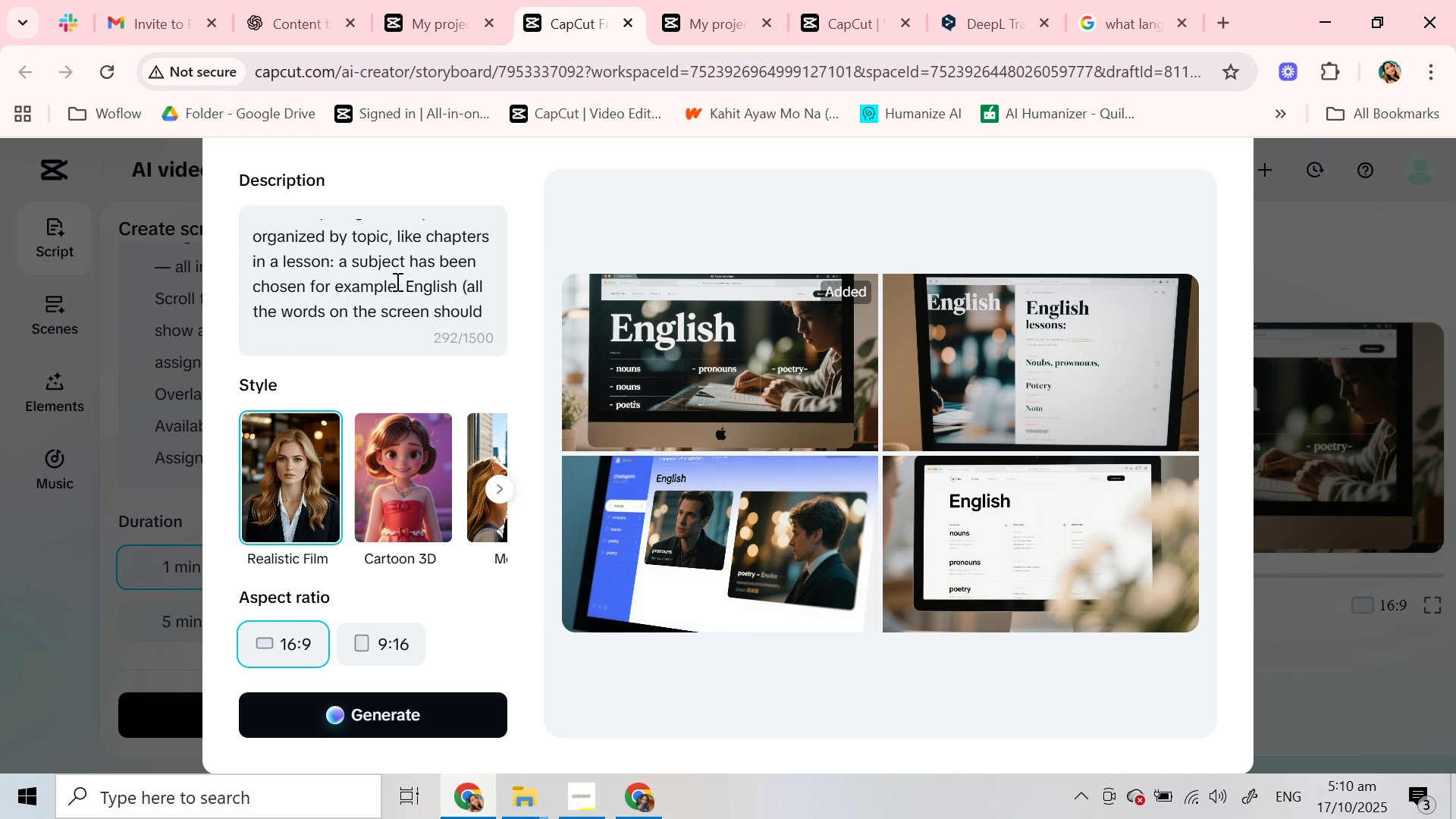 
type( with an arrow)
 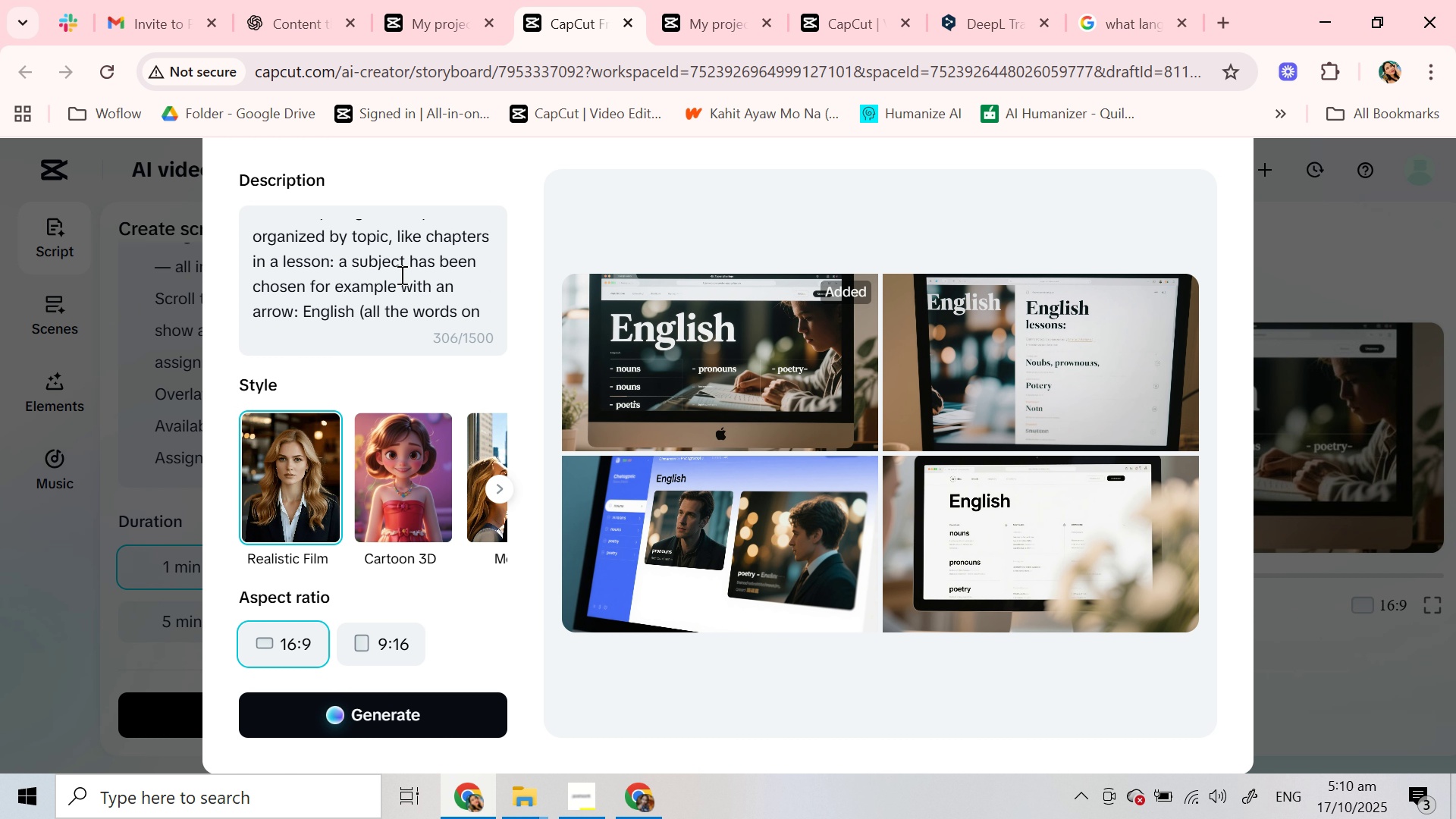 
scroll: coordinate [400, 275], scroll_direction: down, amount: 1.0
 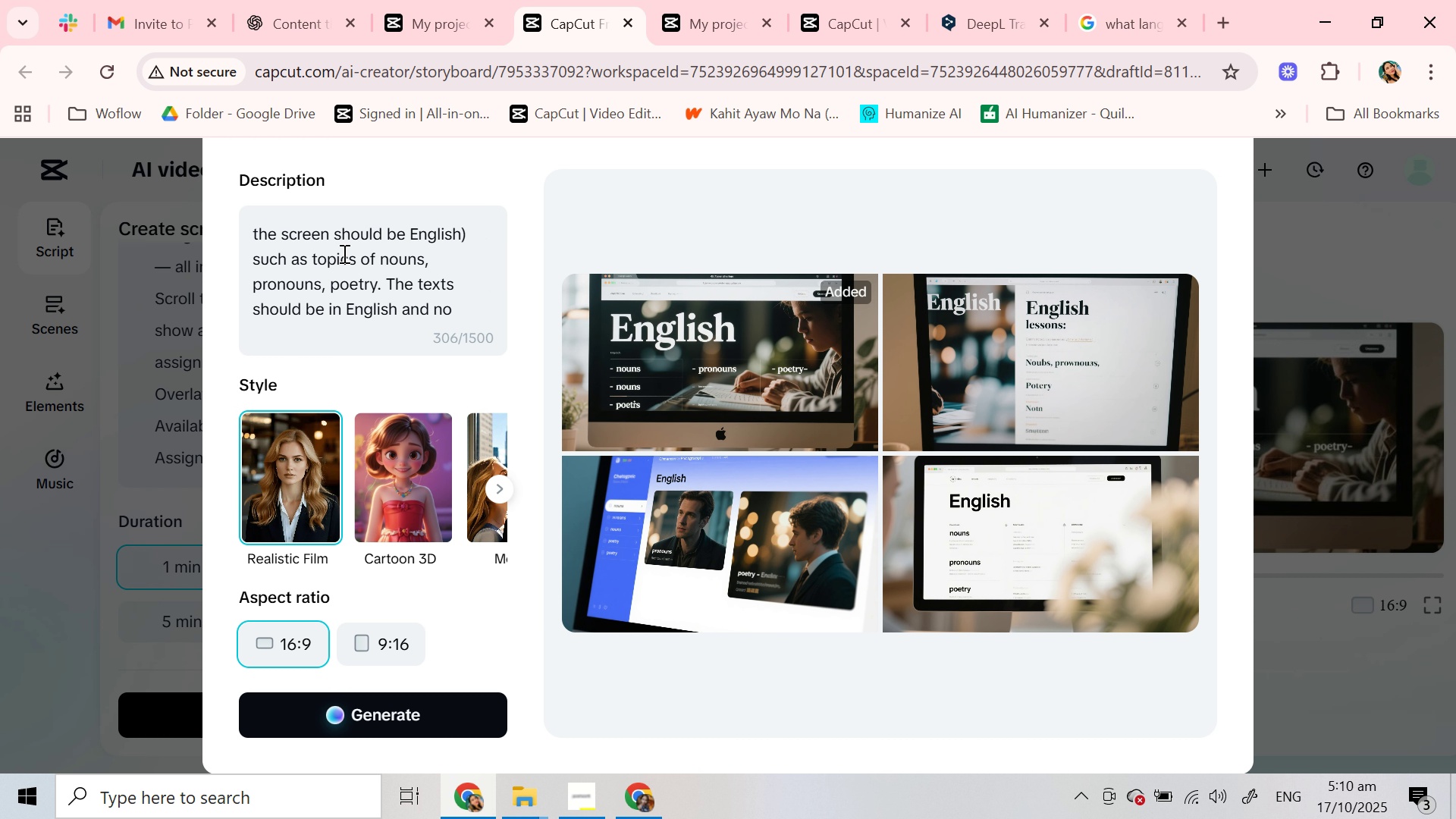 
scroll: coordinate [343, 265], scroll_direction: up, amount: 1.0
 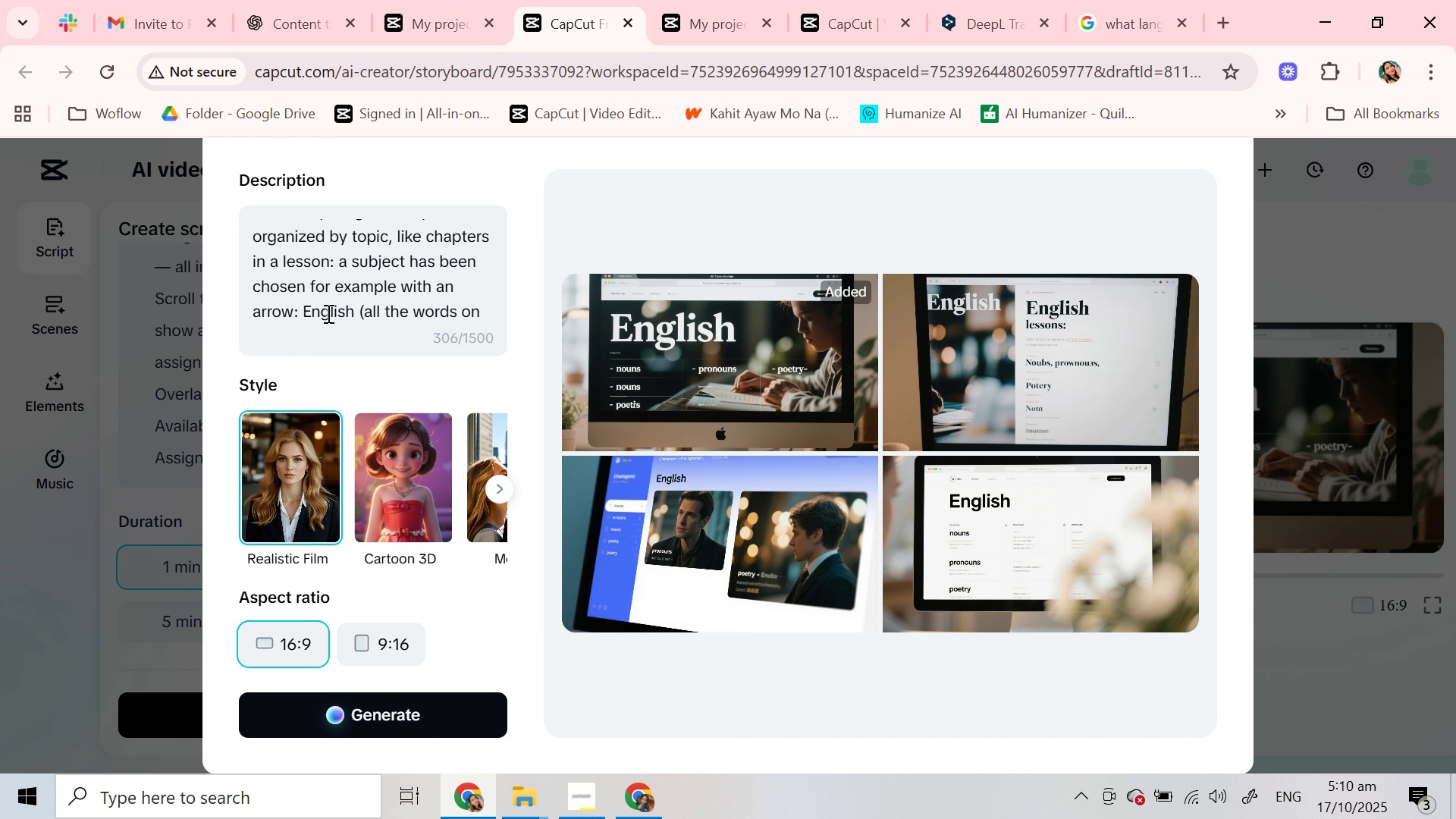 
double_click([327, 313])
 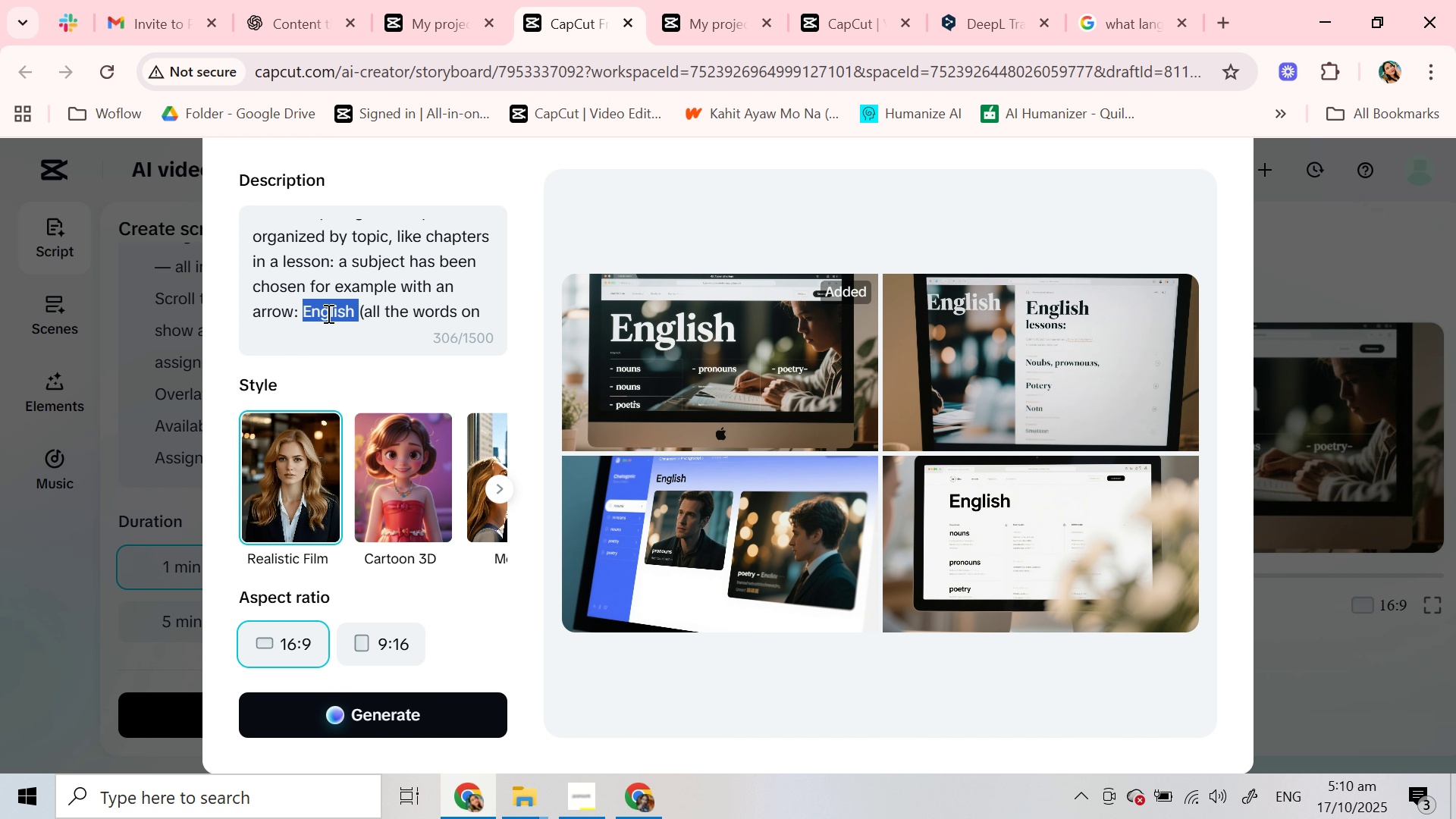 
type(Physics)
 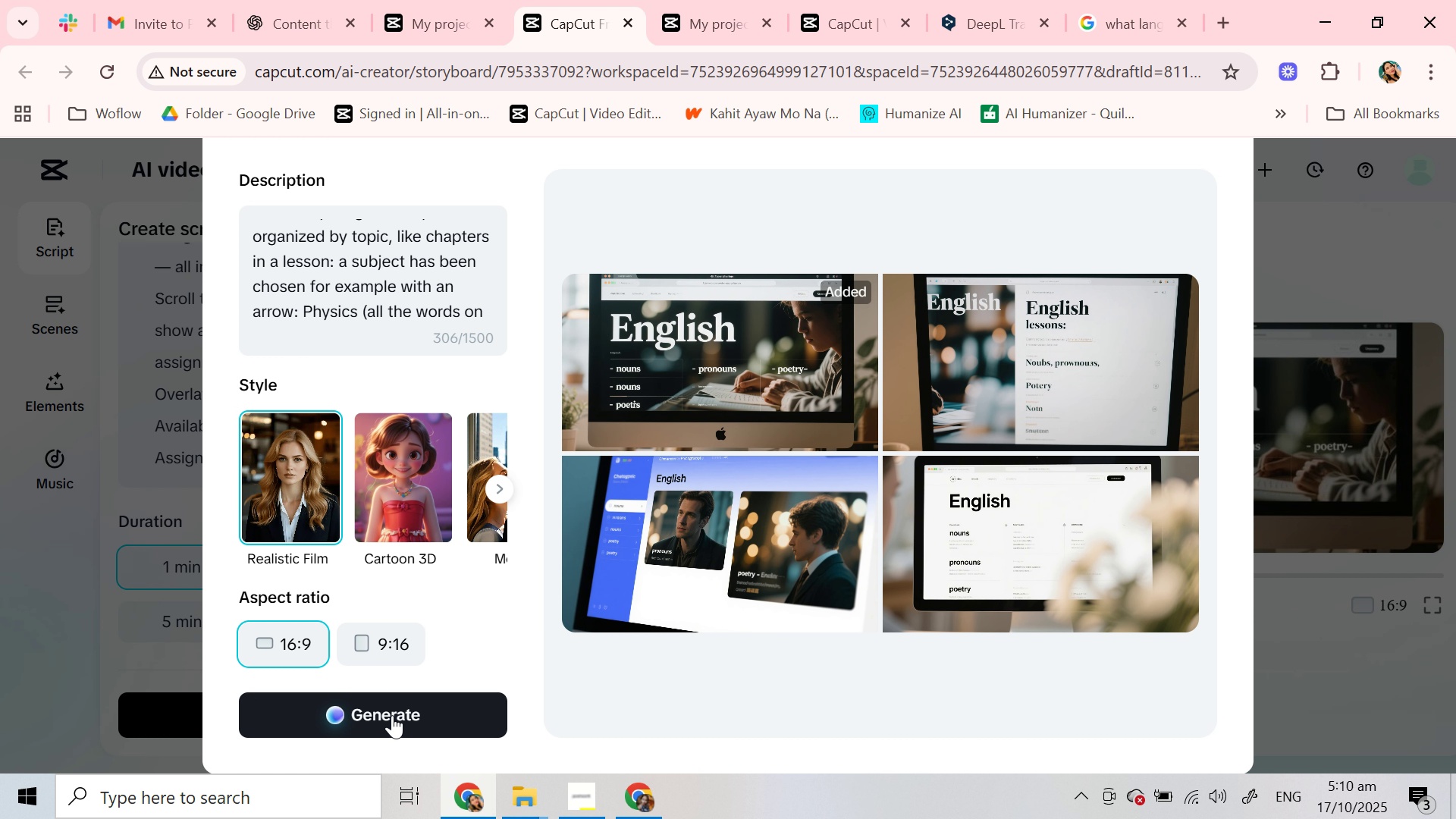 
left_click([392, 719])
 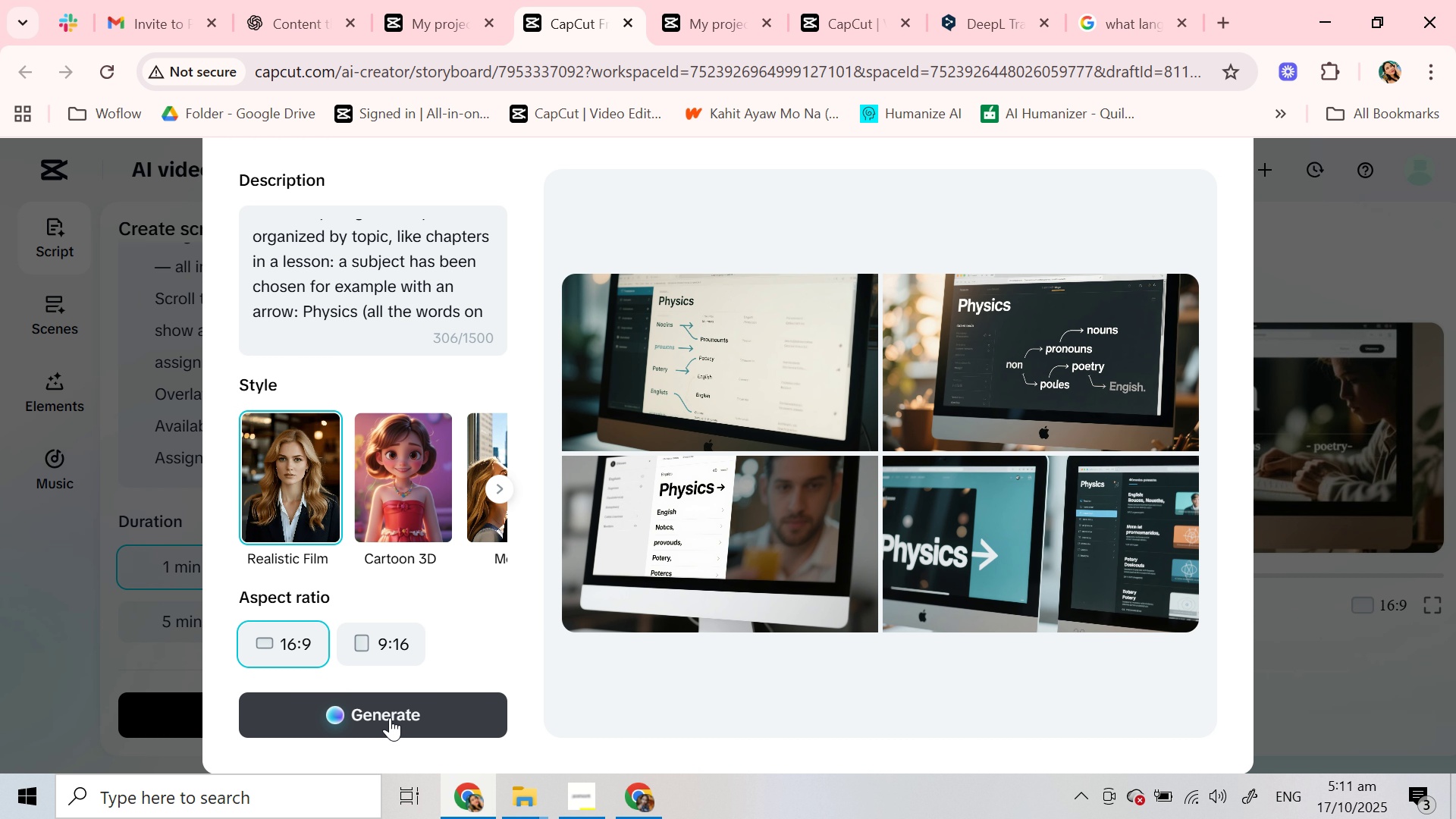 
wait(22.06)
 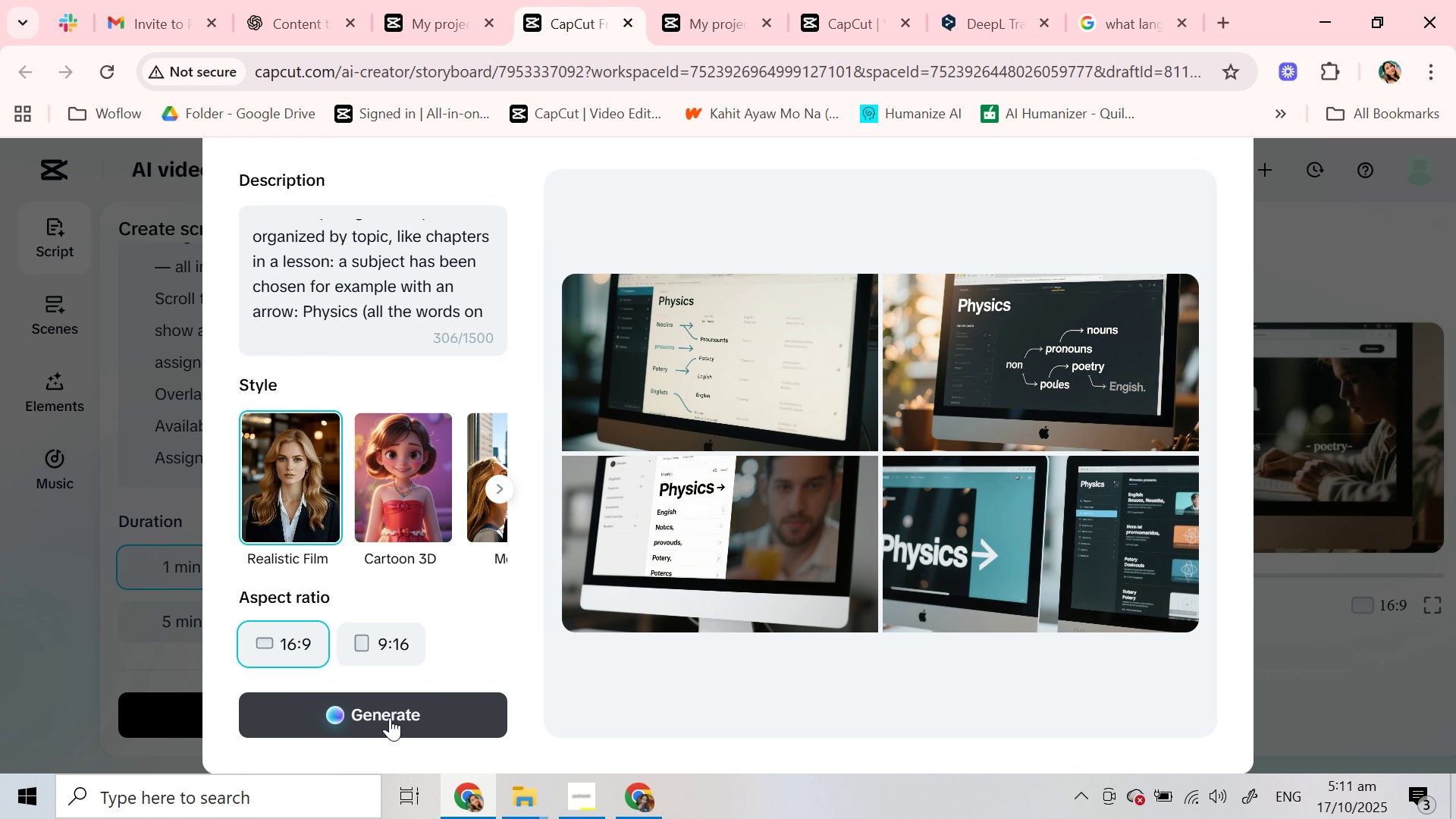 
mouse_move([679, 491])
 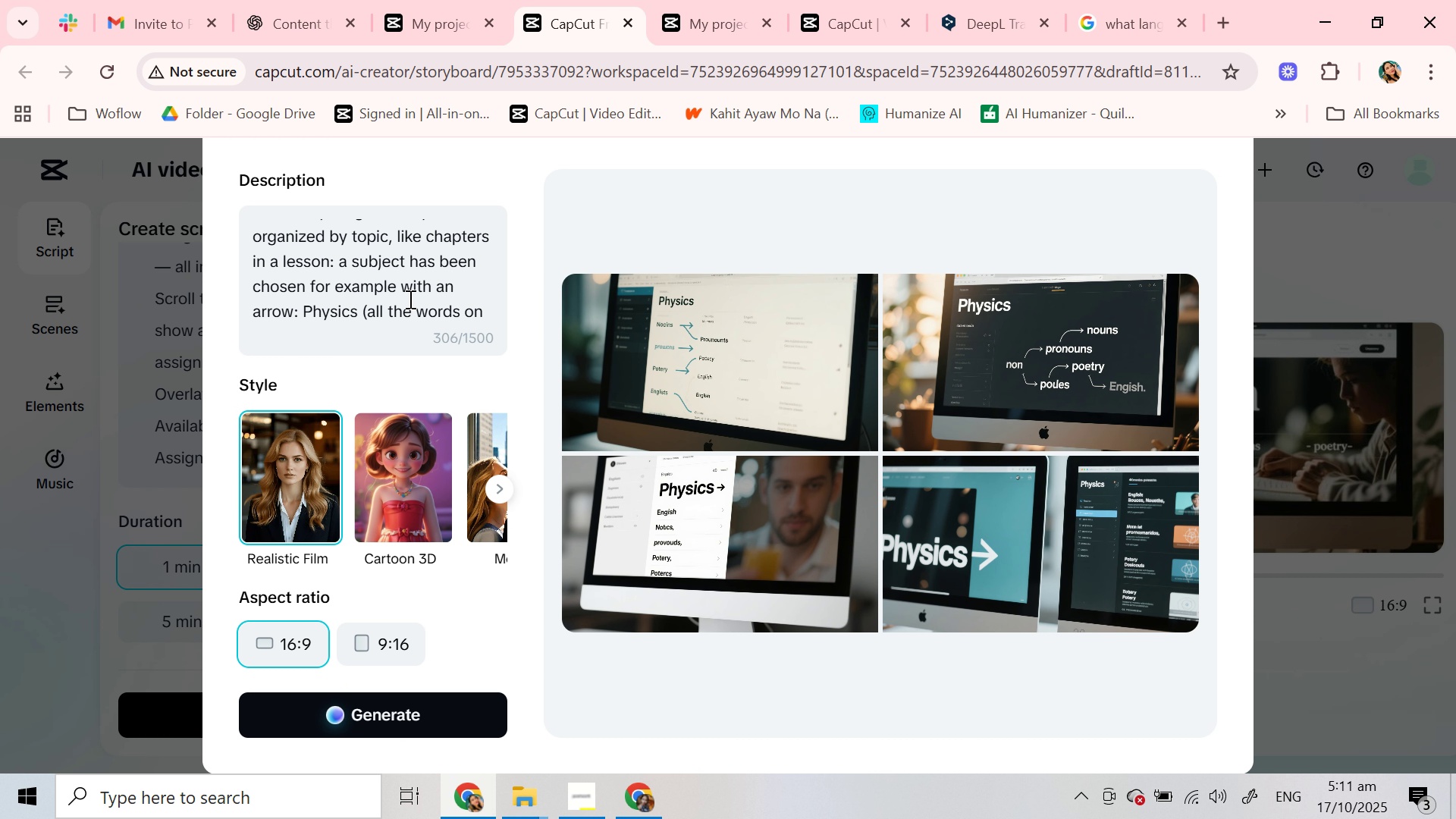 
left_click([409, 299])
 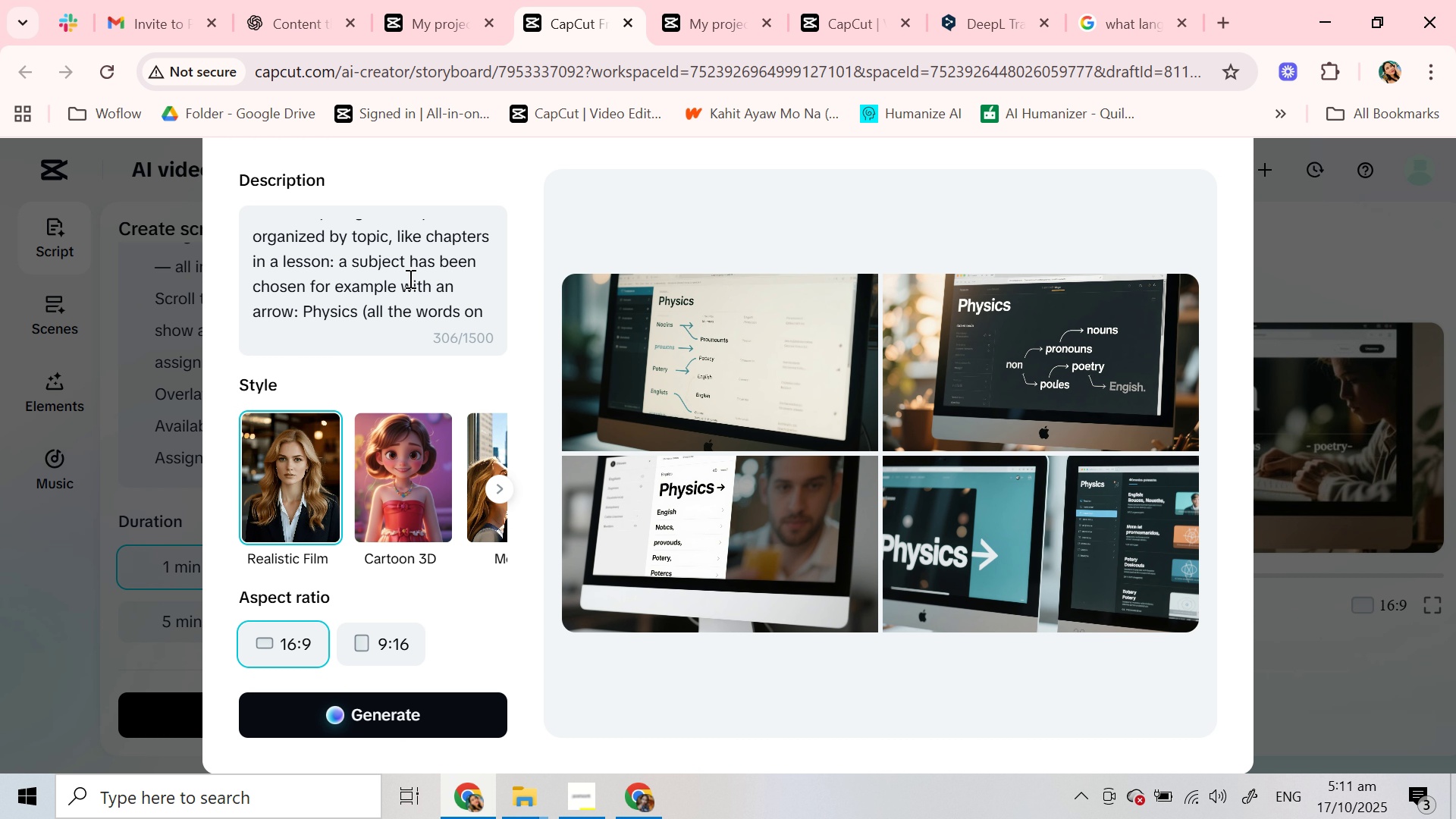 
scroll: coordinate [409, 278], scroll_direction: down, amount: 1.0
 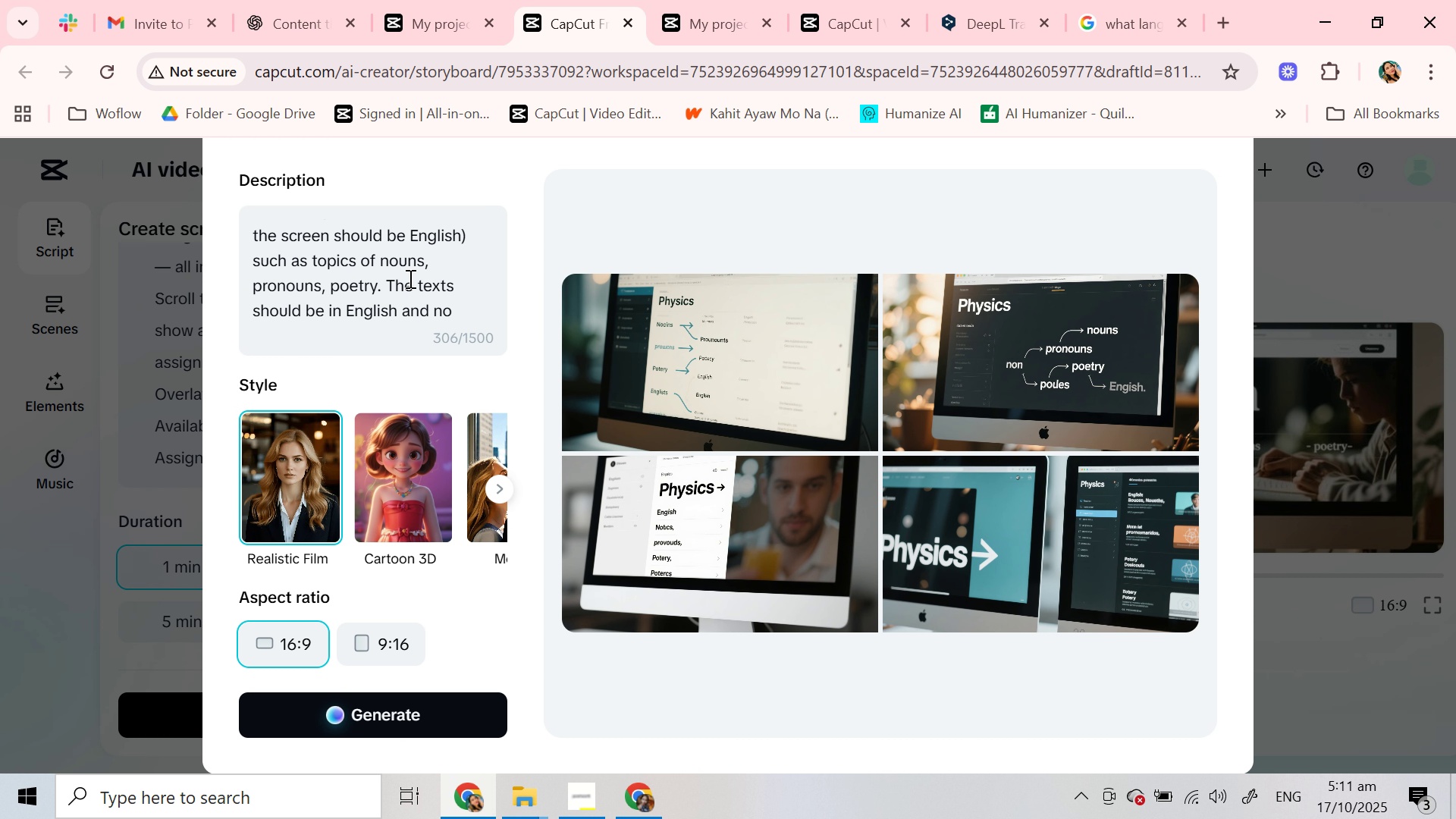 
scroll: coordinate [409, 278], scroll_direction: up, amount: 1.0
 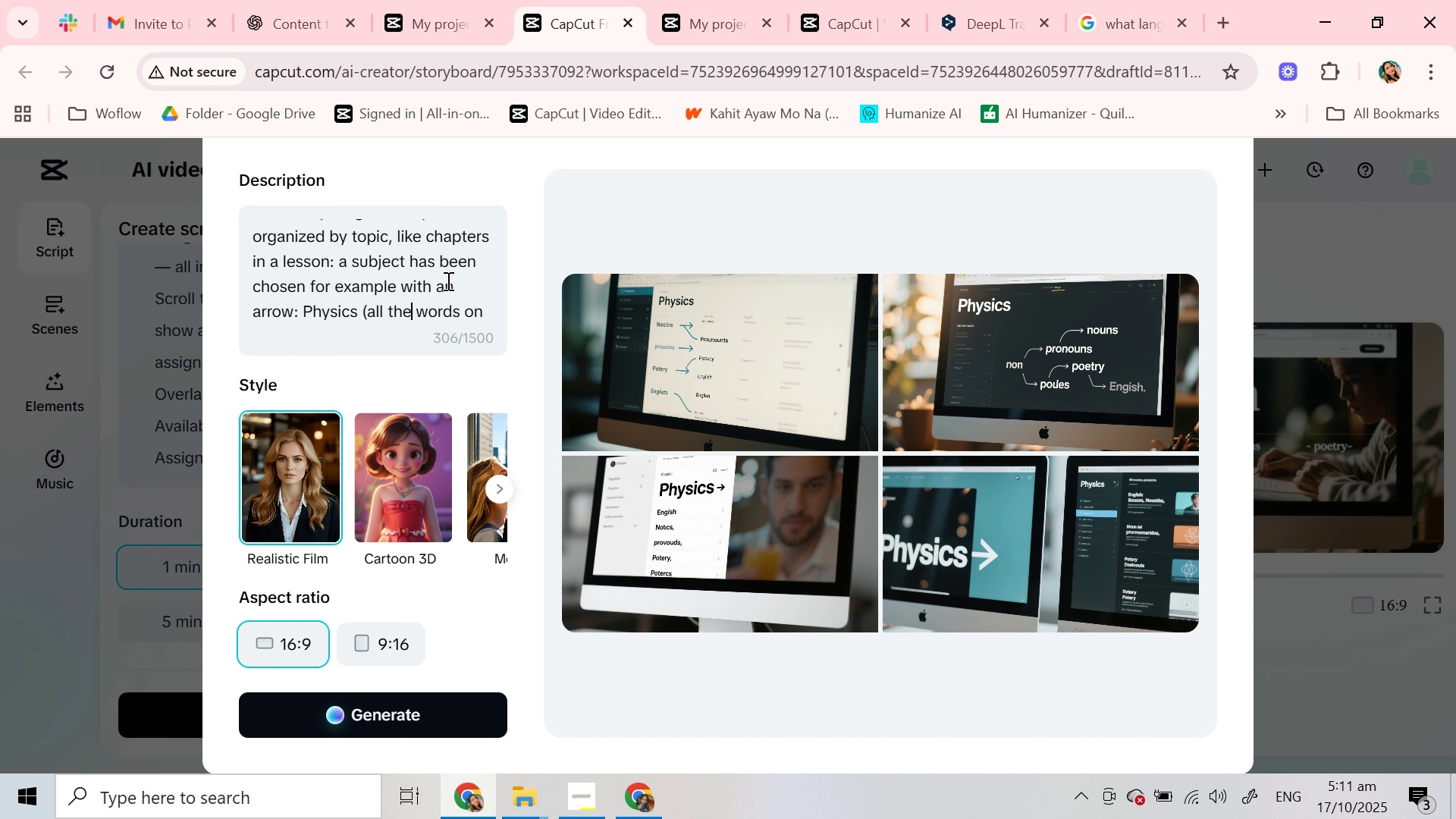 
scroll: coordinate [447, 281], scroll_direction: down, amount: 1.0
 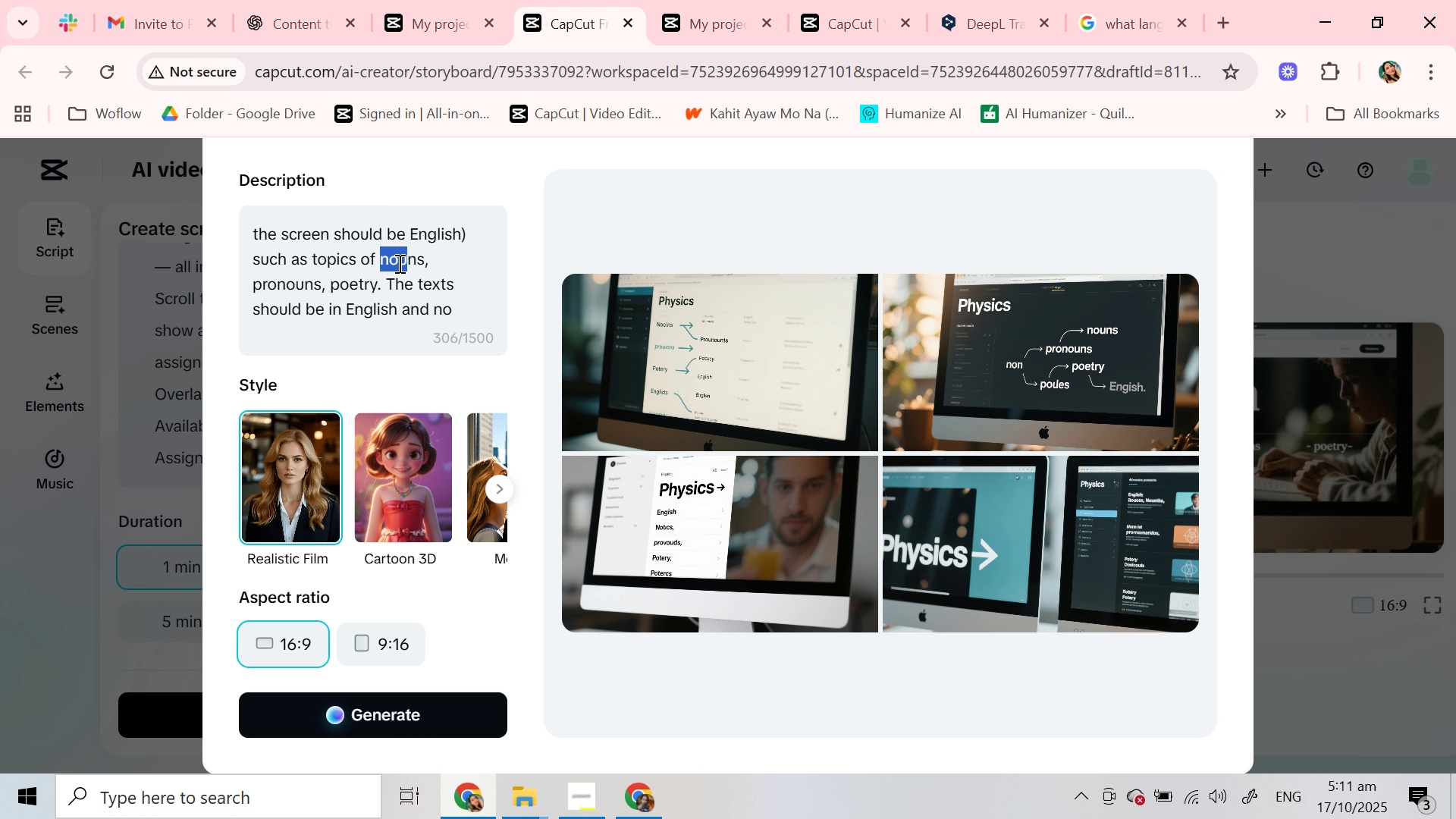 
wait(8.78)
 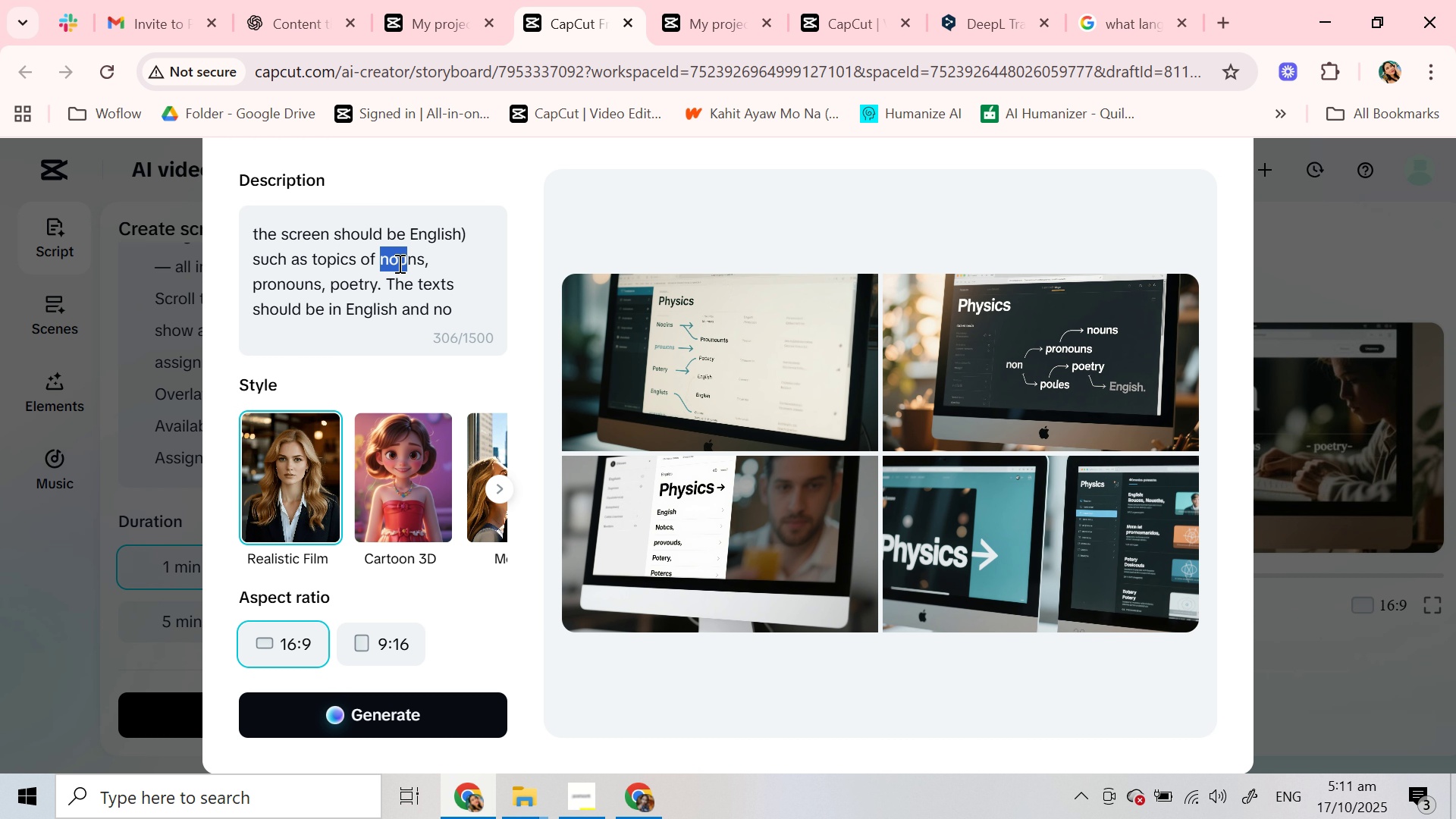 
type(motion, balance, formula)
 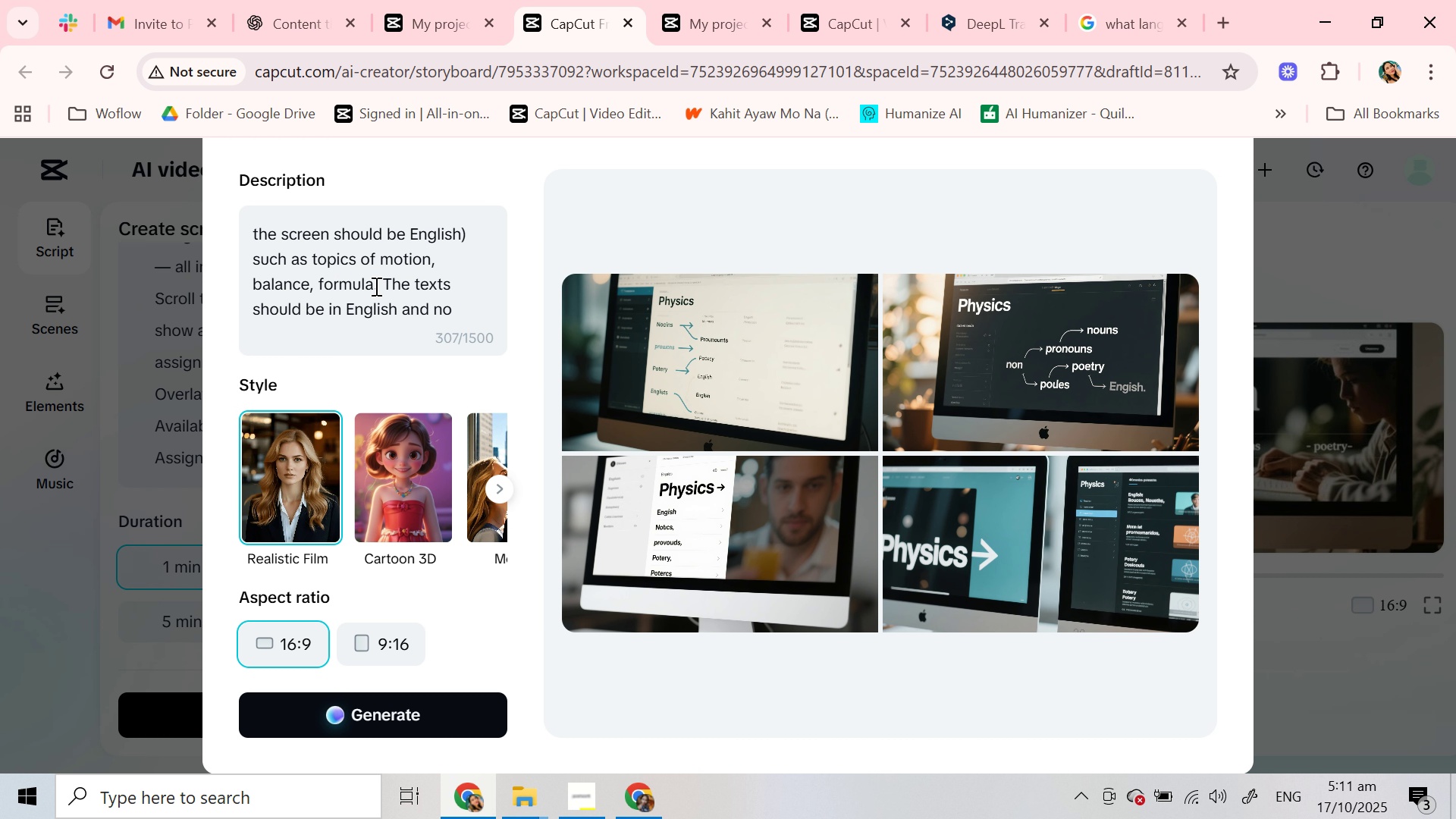 
scroll: coordinate [372, 287], scroll_direction: down, amount: 3.0
 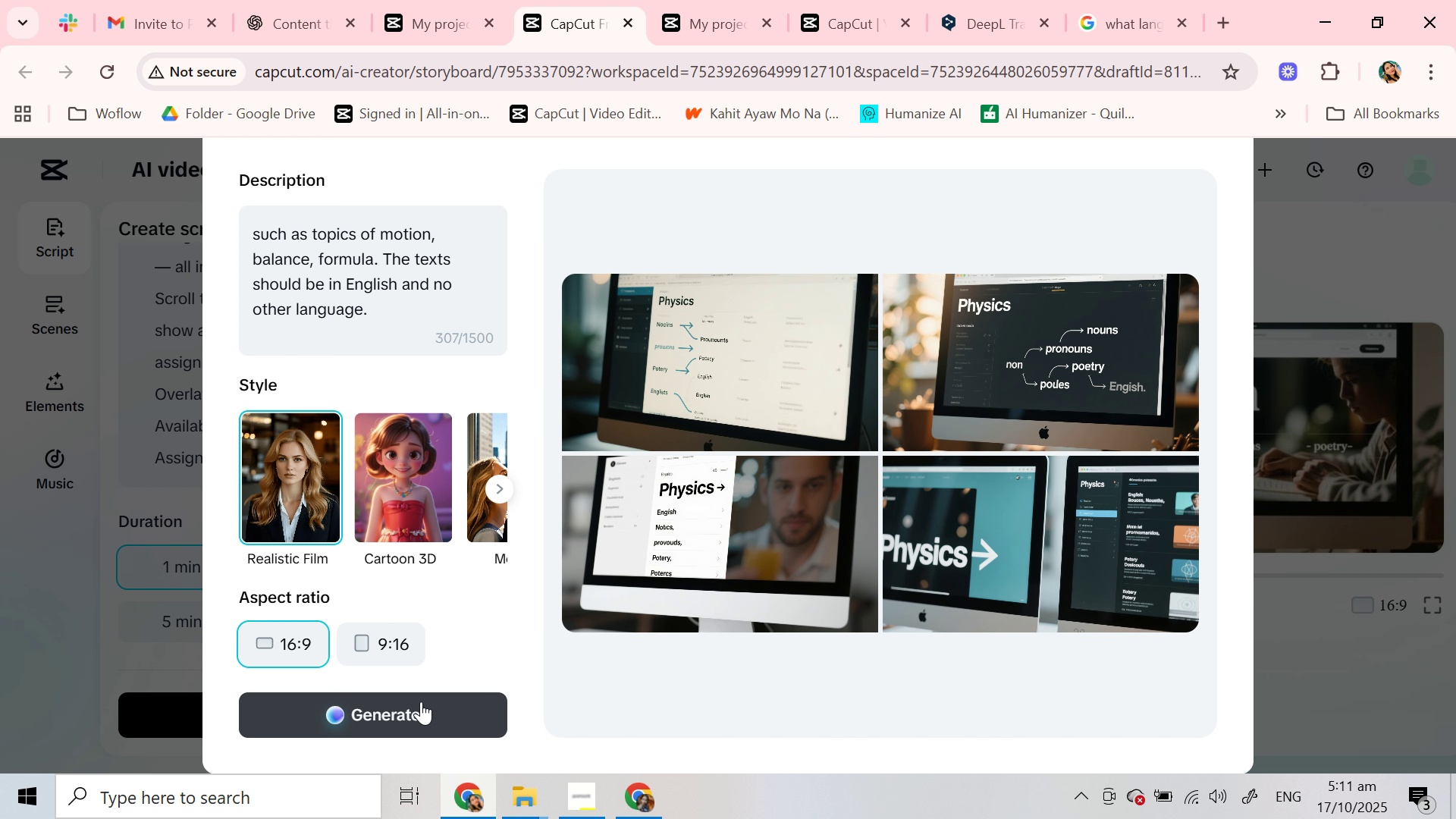 
left_click([421, 701])
 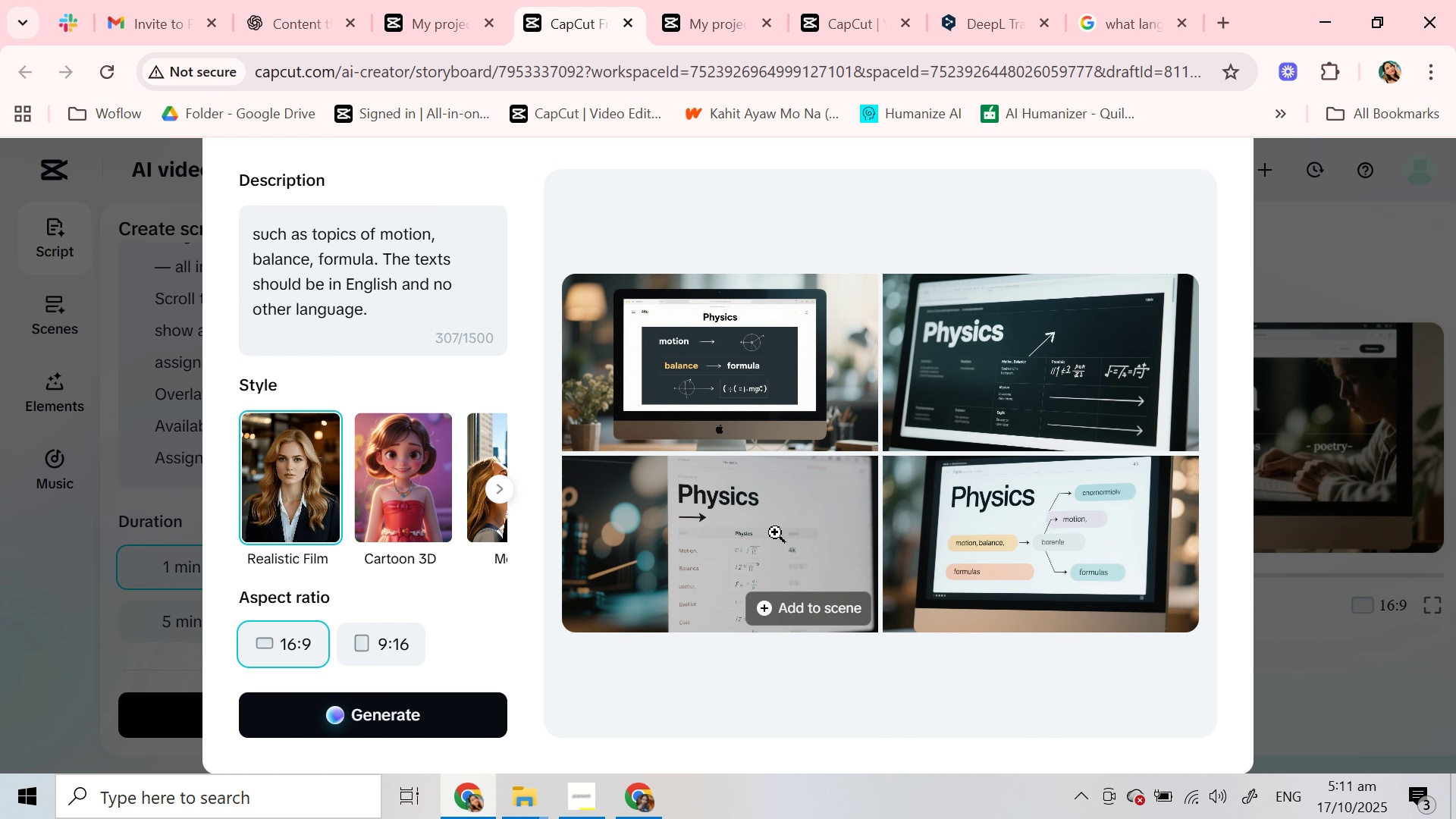 
wait(27.34)
 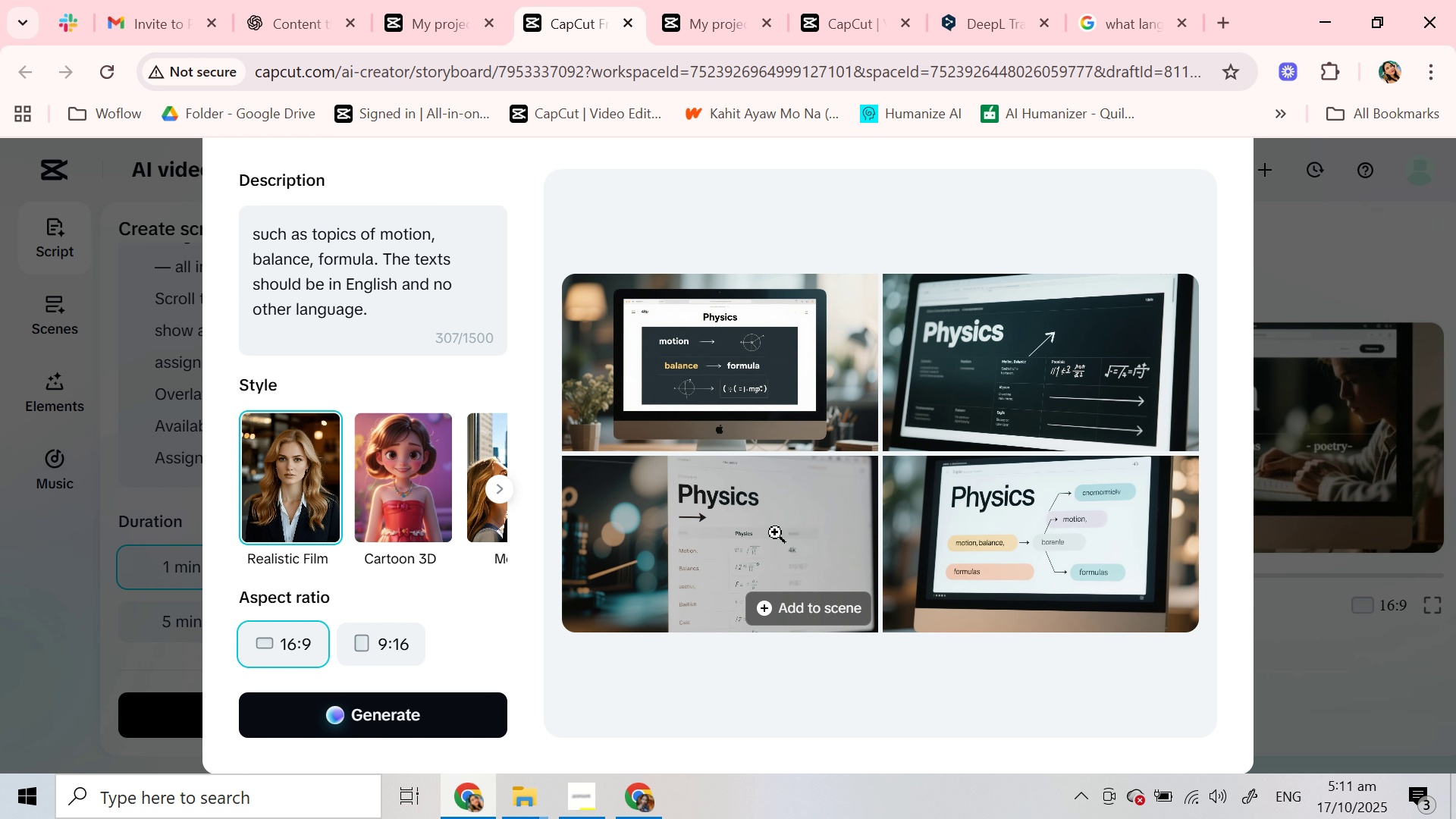 
left_click([771, 538])
 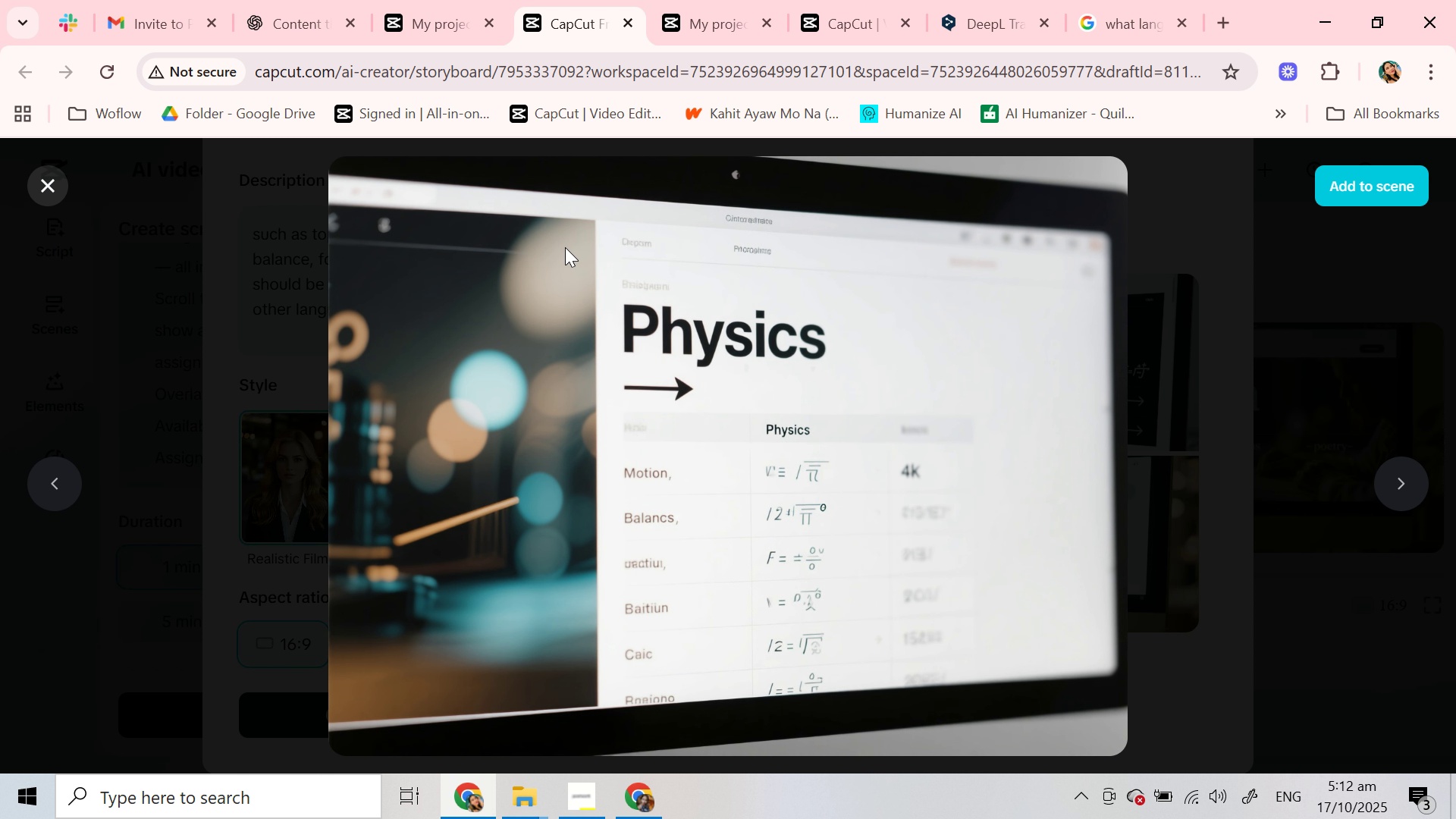 
left_click([46, 186])
 